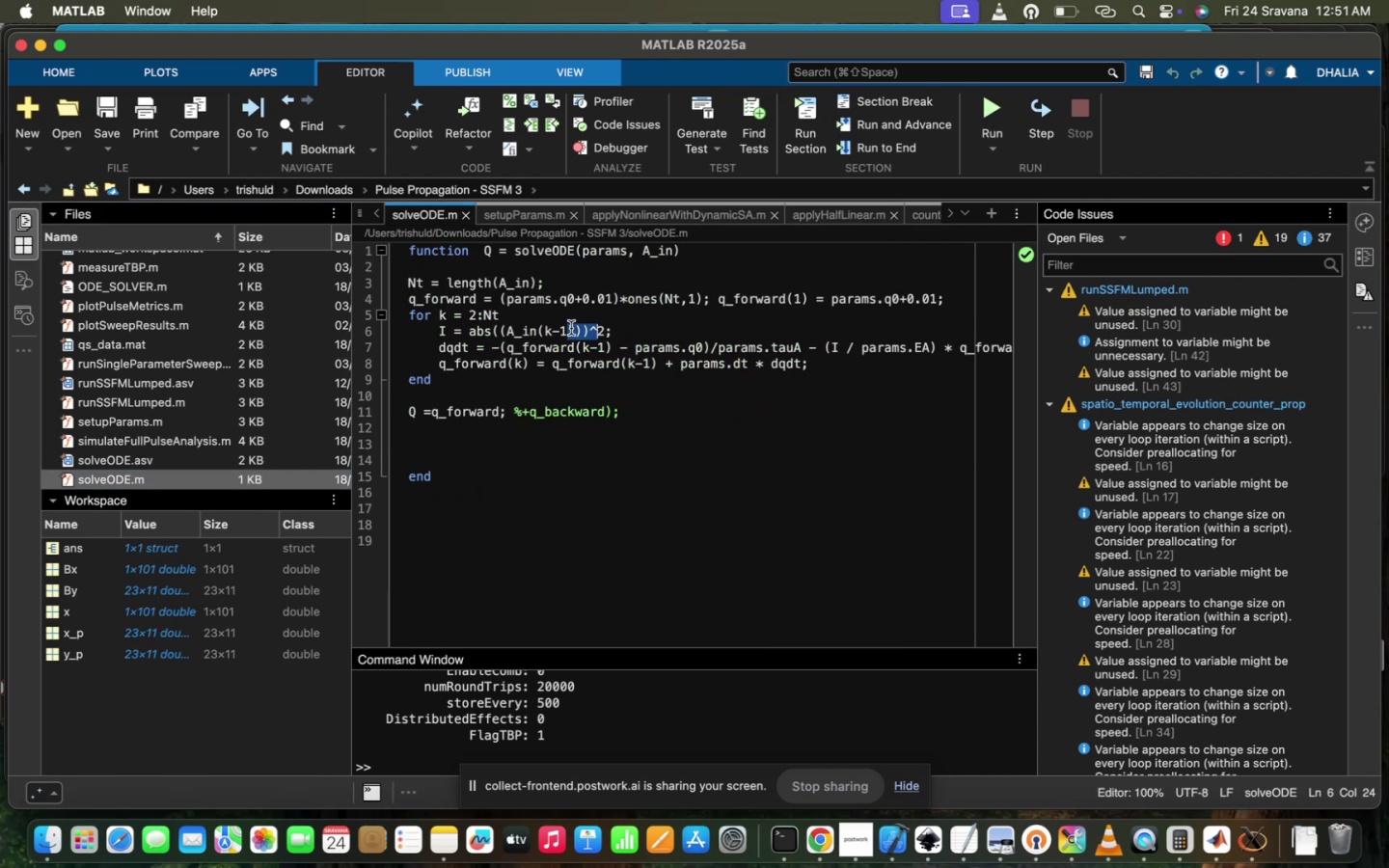 
triple_click([571, 328])
 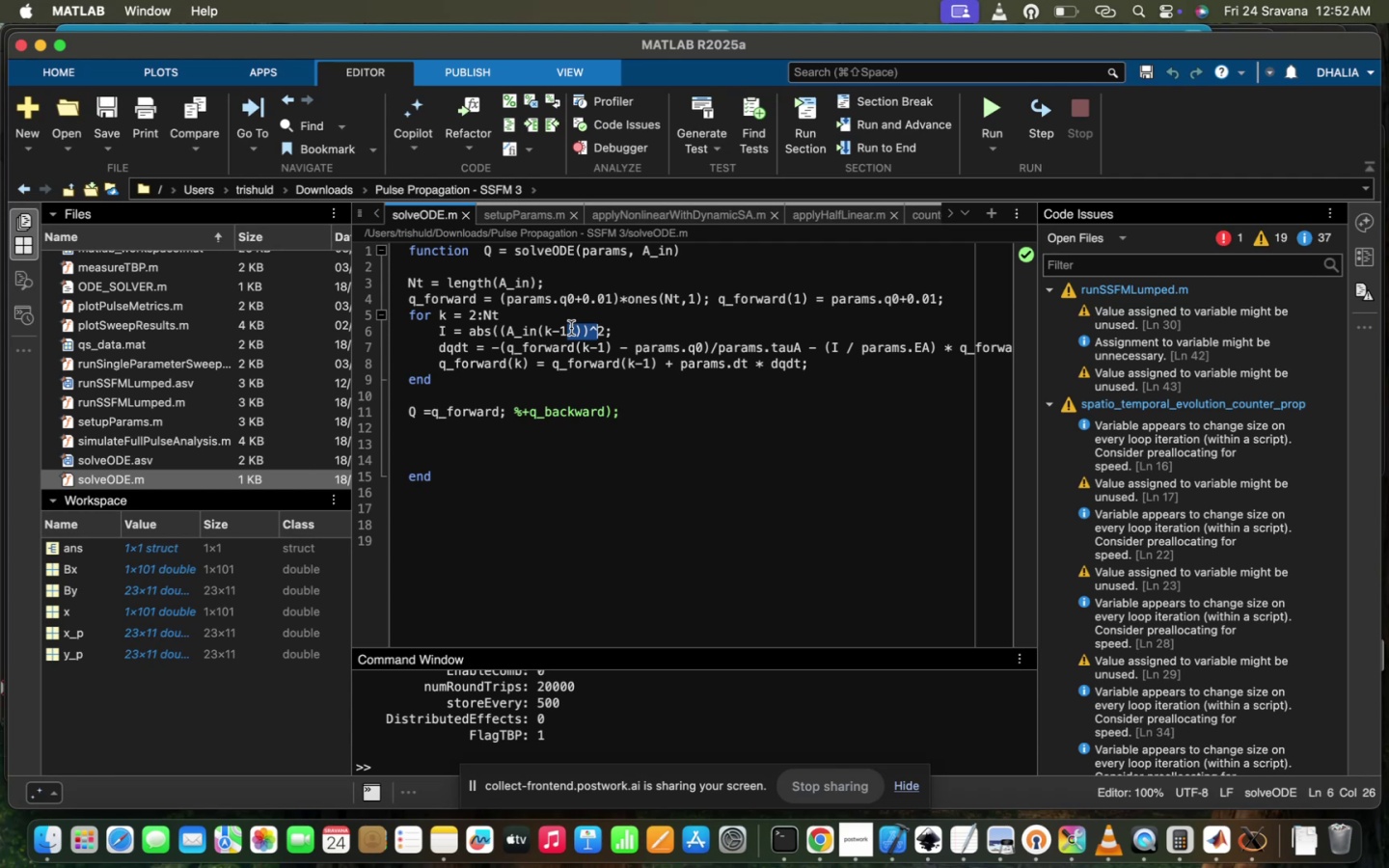 
wait(13.6)
 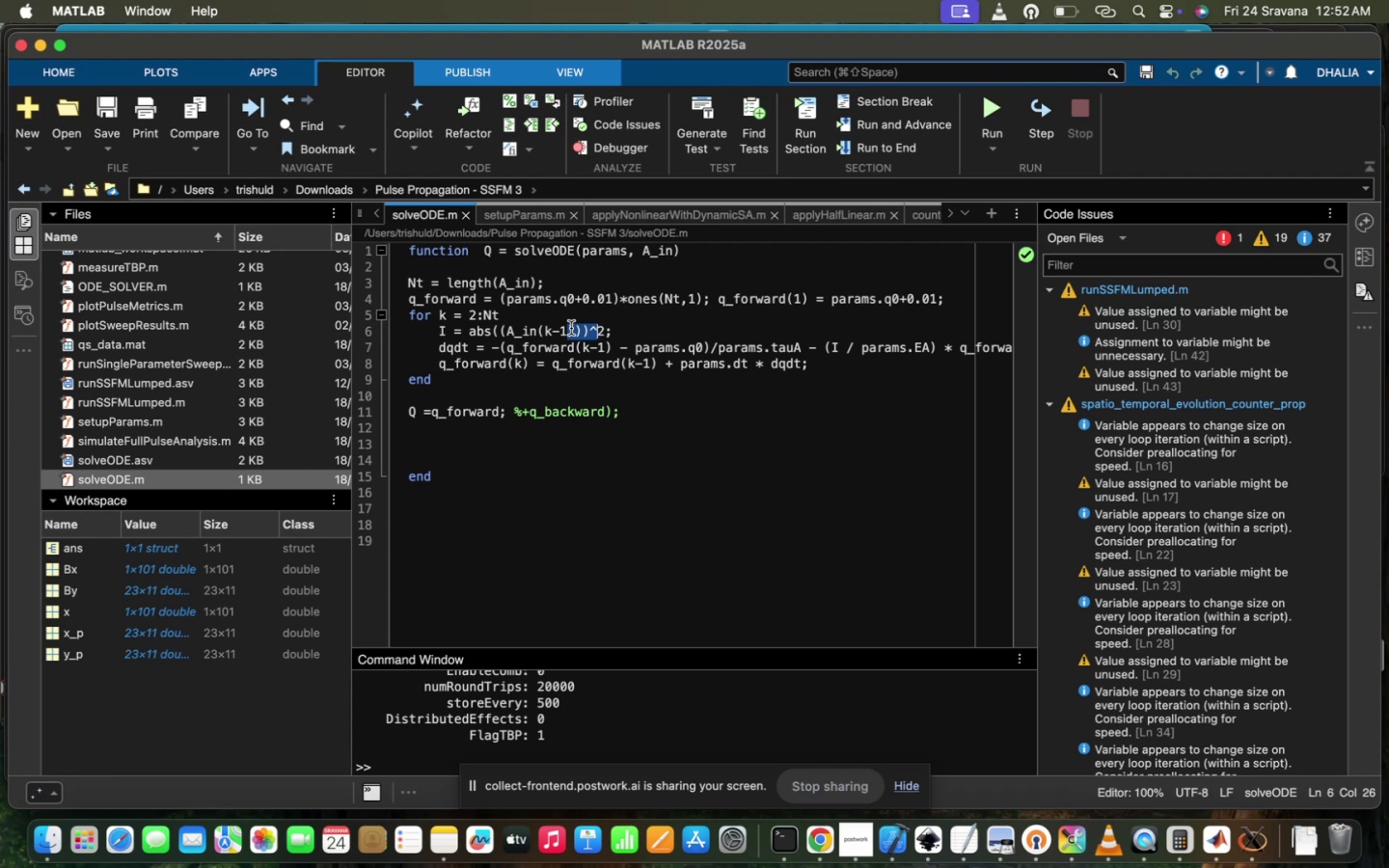 
scroll: coordinate [541, 364], scroll_direction: up, amount: 11.0
 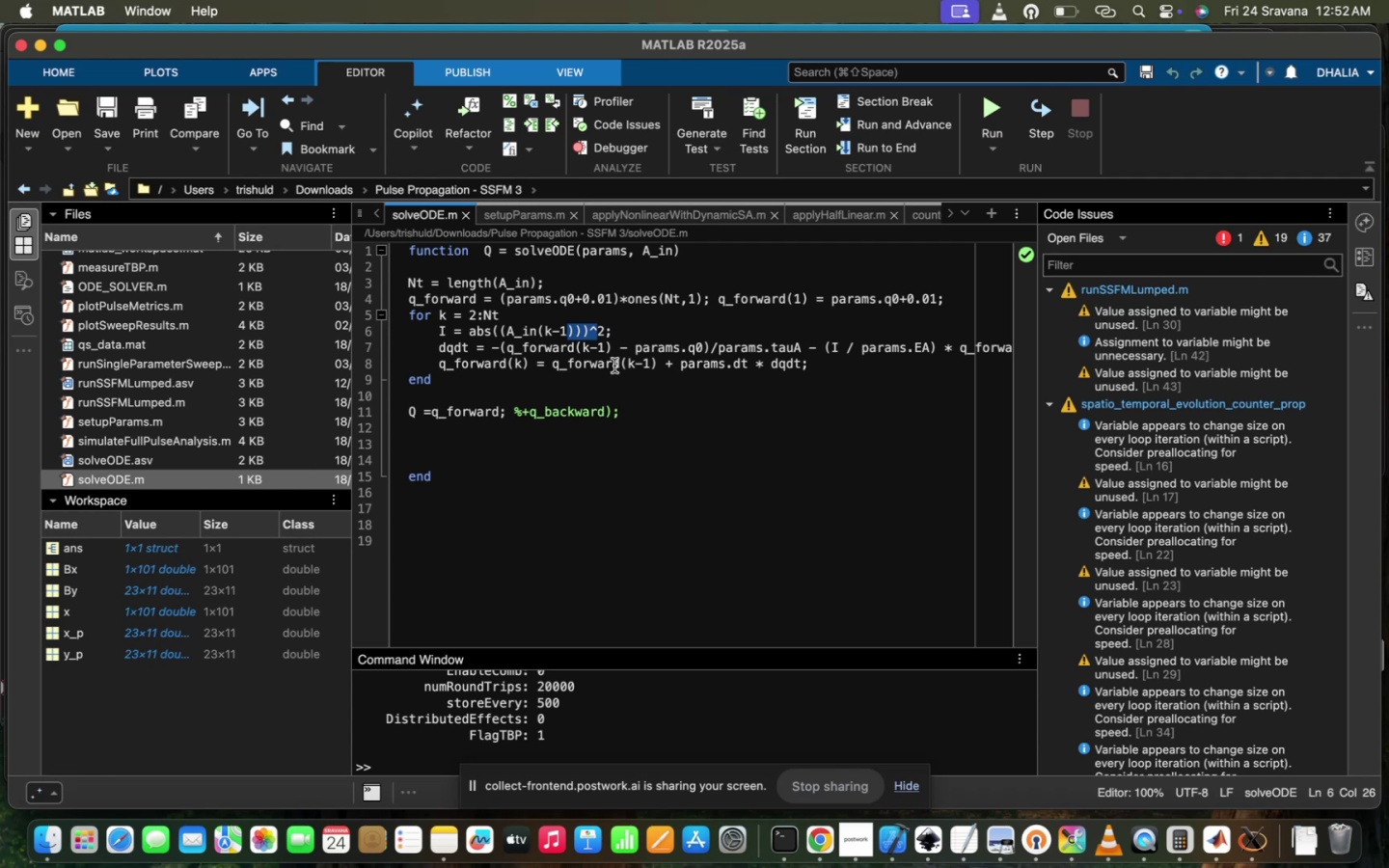 
scroll: coordinate [614, 366], scroll_direction: none, amount: 0.0
 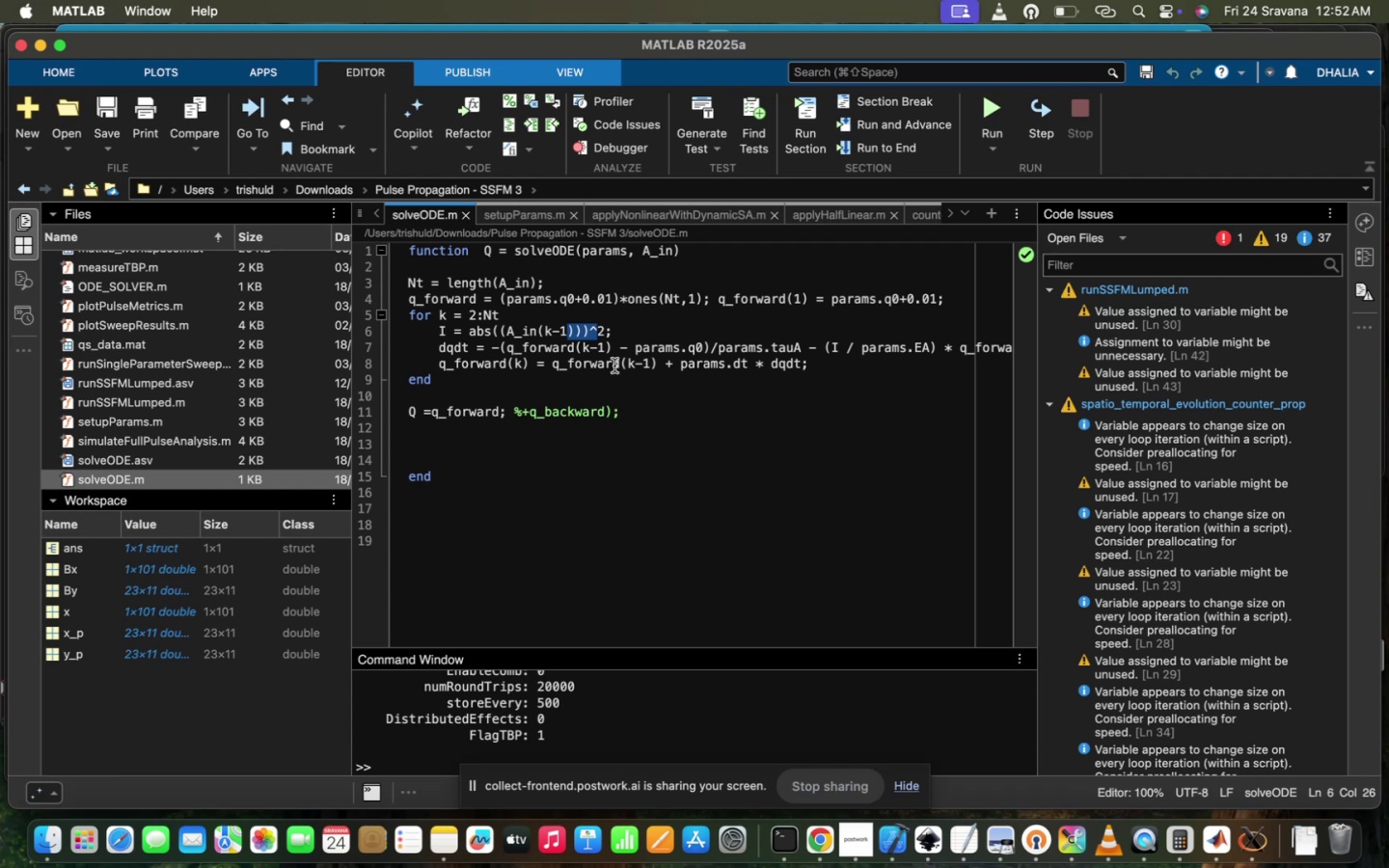 
scroll: coordinate [614, 366], scroll_direction: up, amount: 6.0
 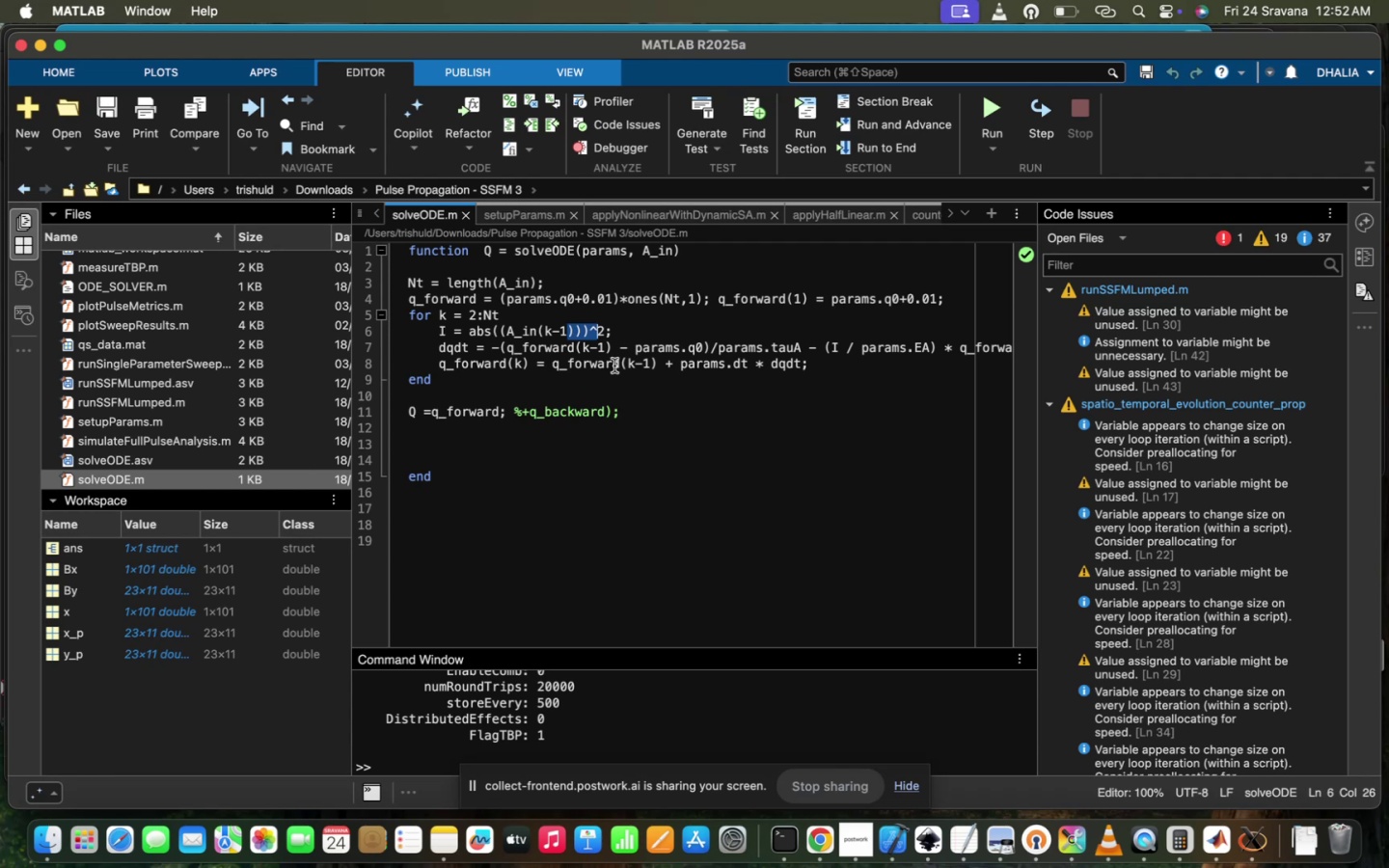 
left_click([614, 366])
 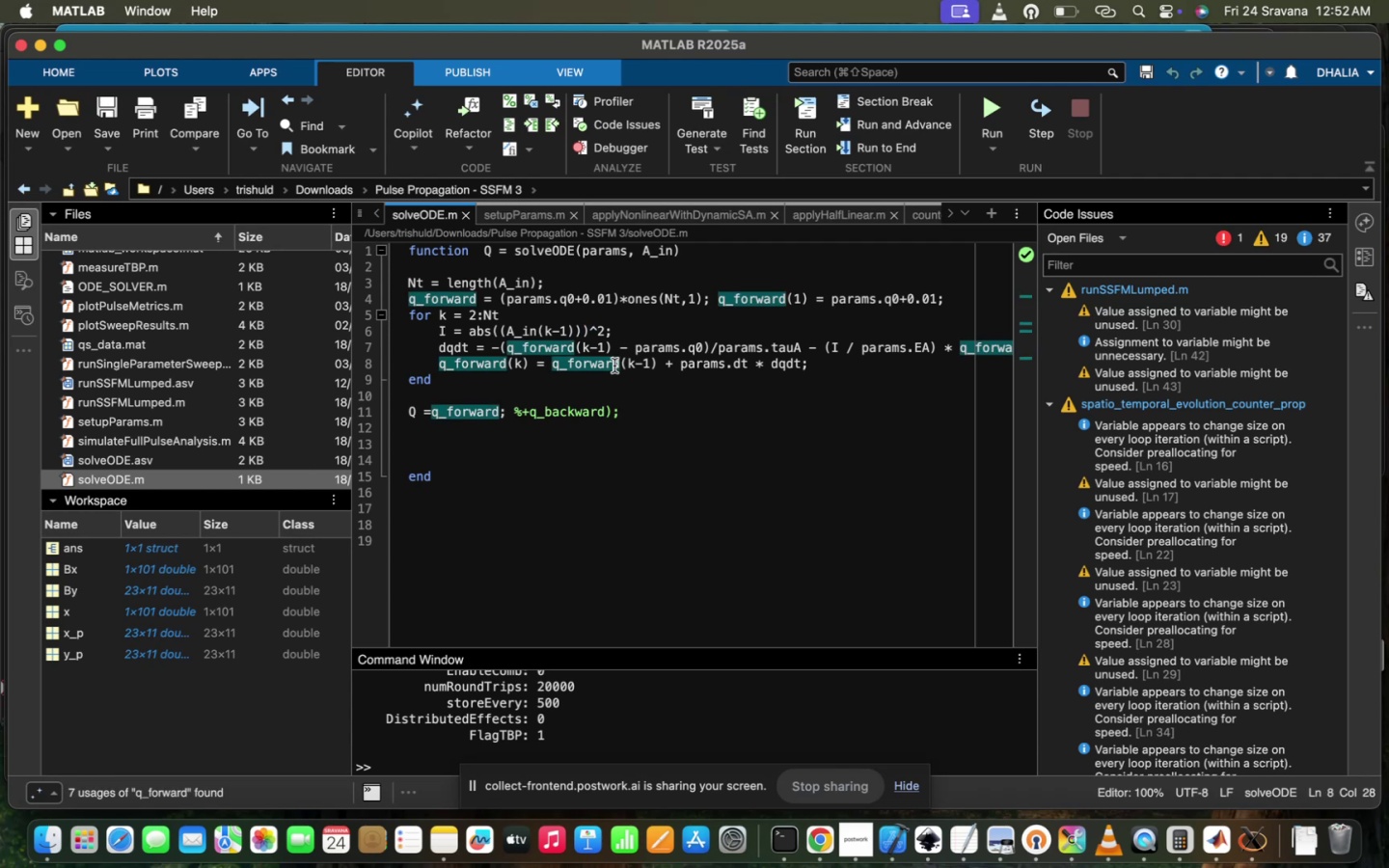 
scroll: coordinate [614, 366], scroll_direction: up, amount: 6.0
 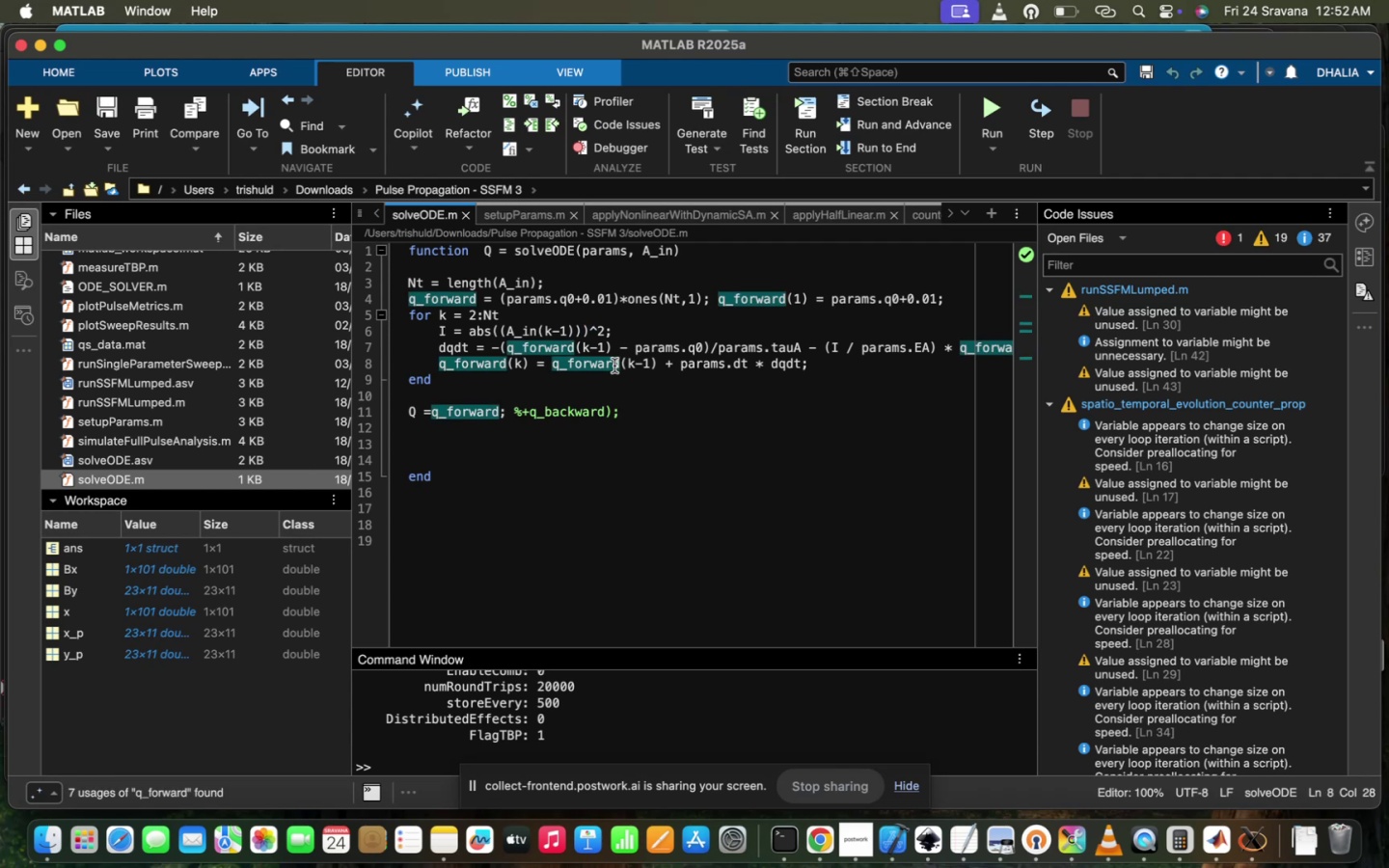 
wait(5.32)
 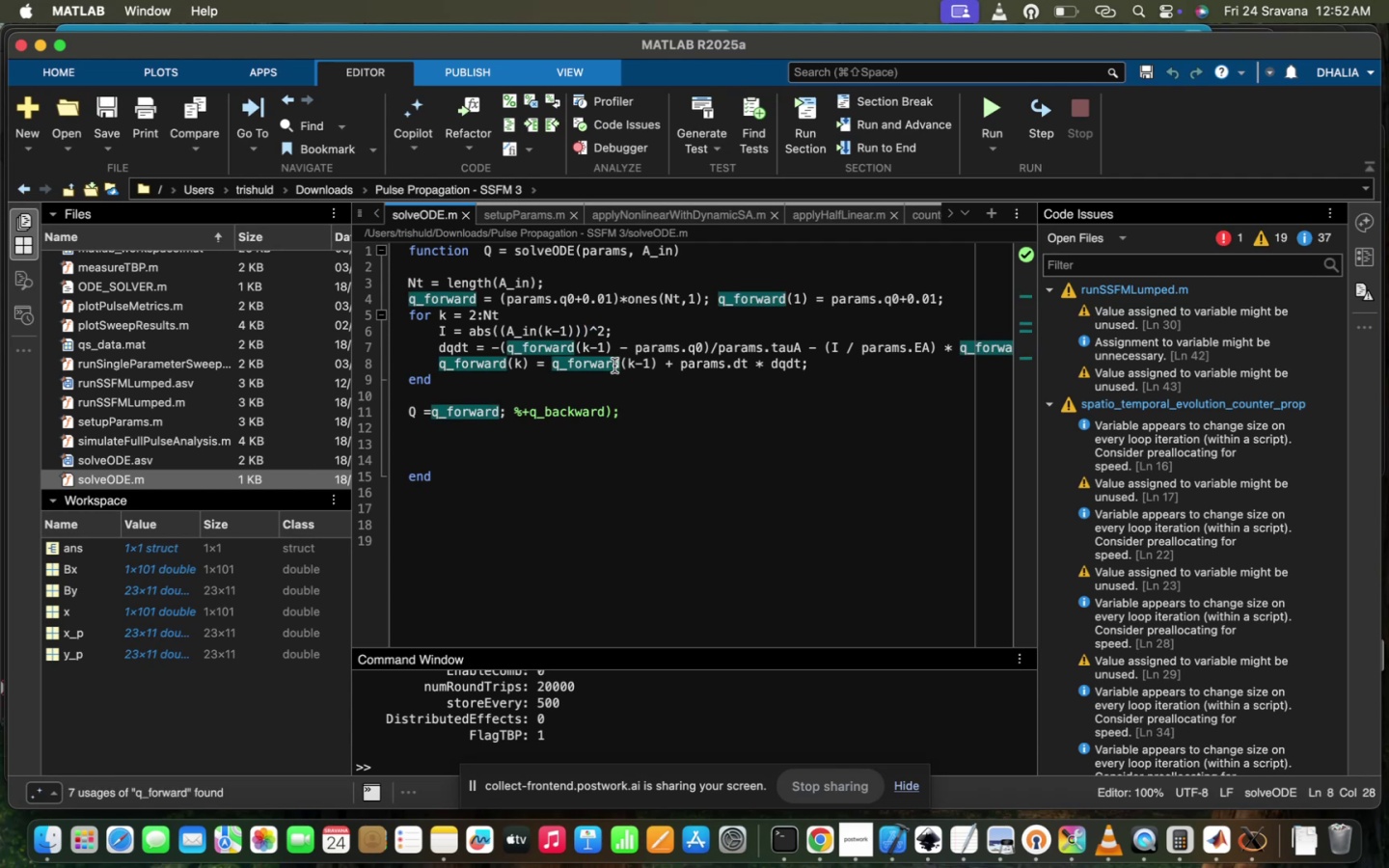 
key(ArrowUp)
 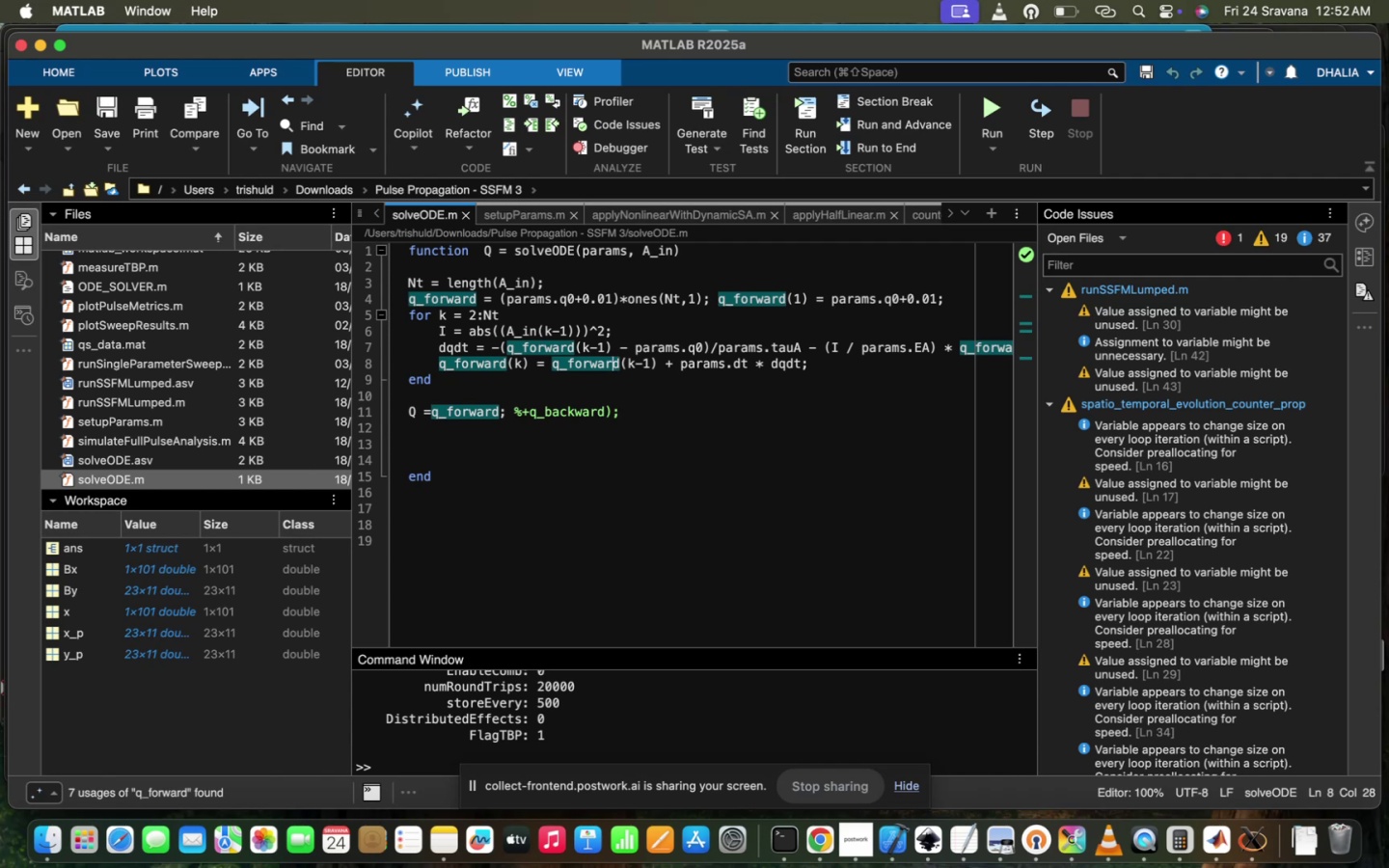 
key(ArrowUp)
 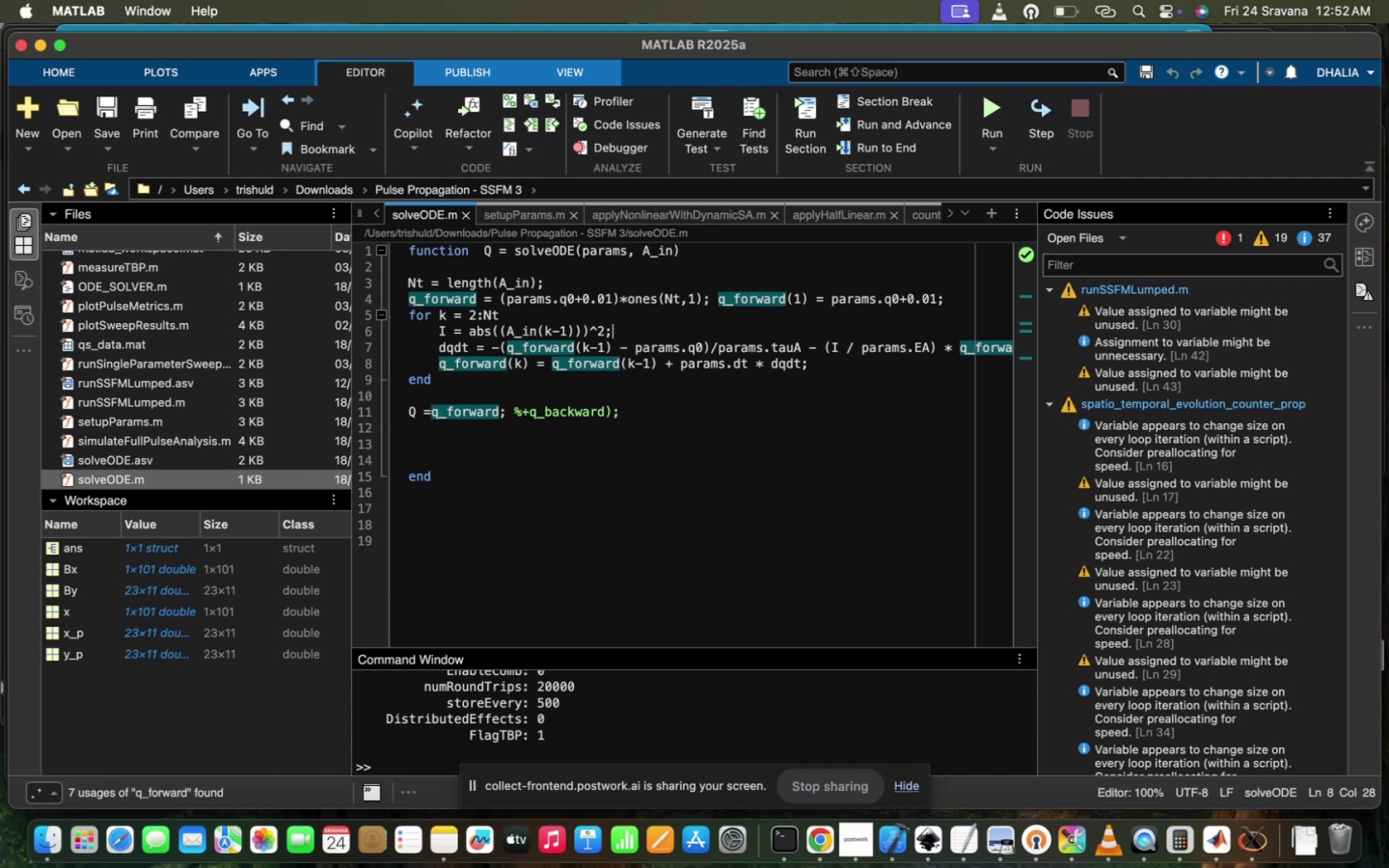 
key(ArrowUp)
 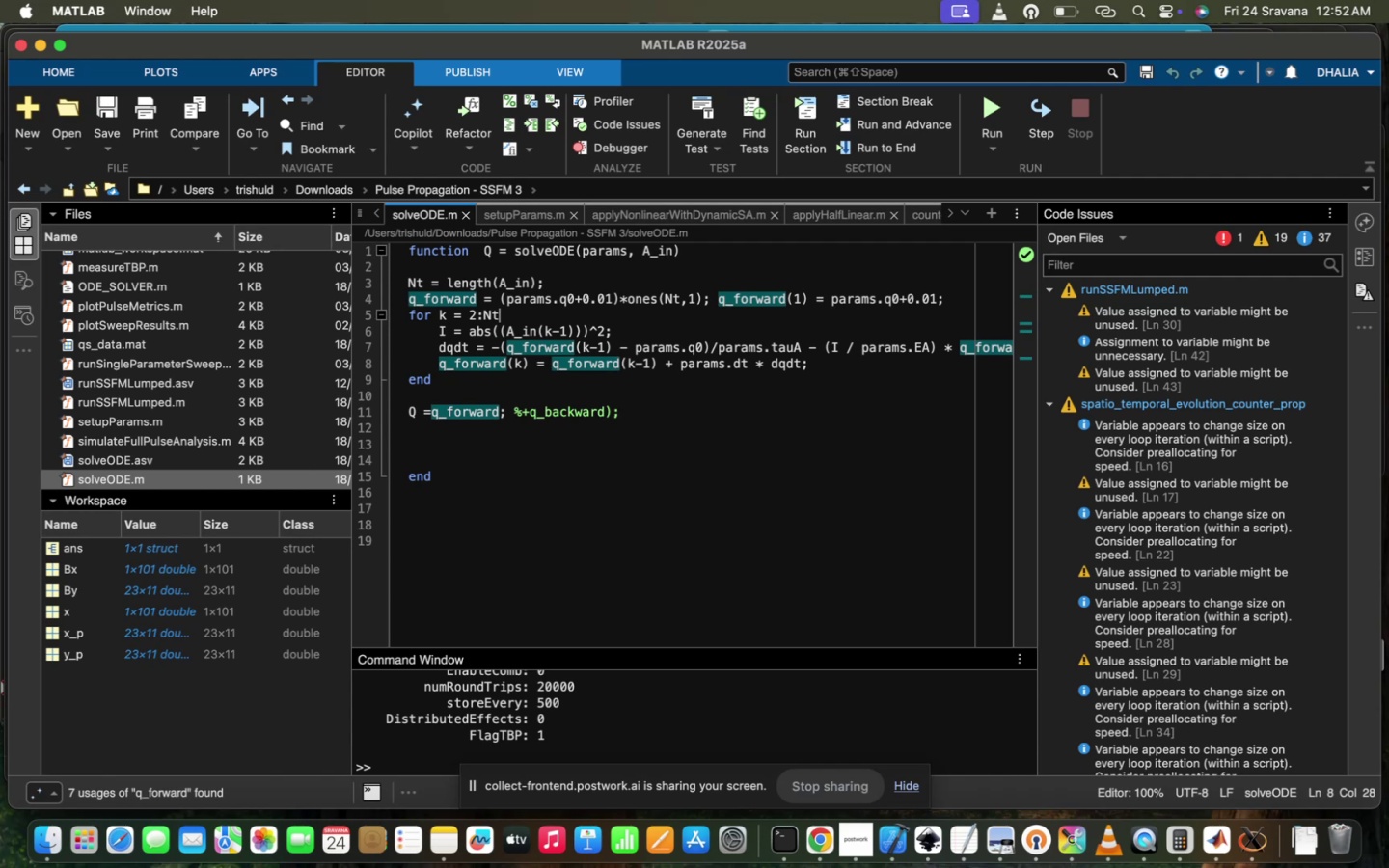 
key(ArrowUp)
 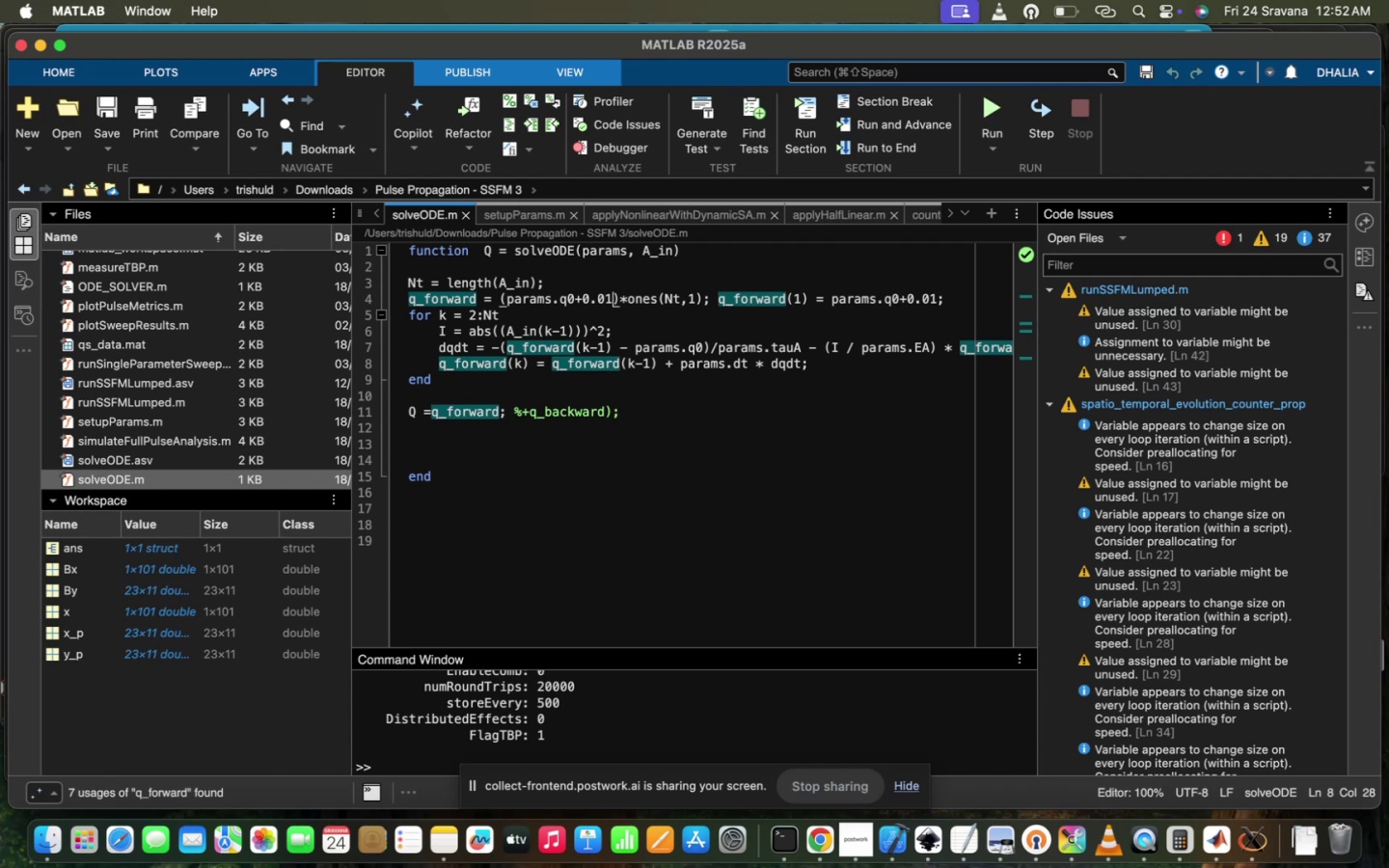 
key(ArrowUp)
 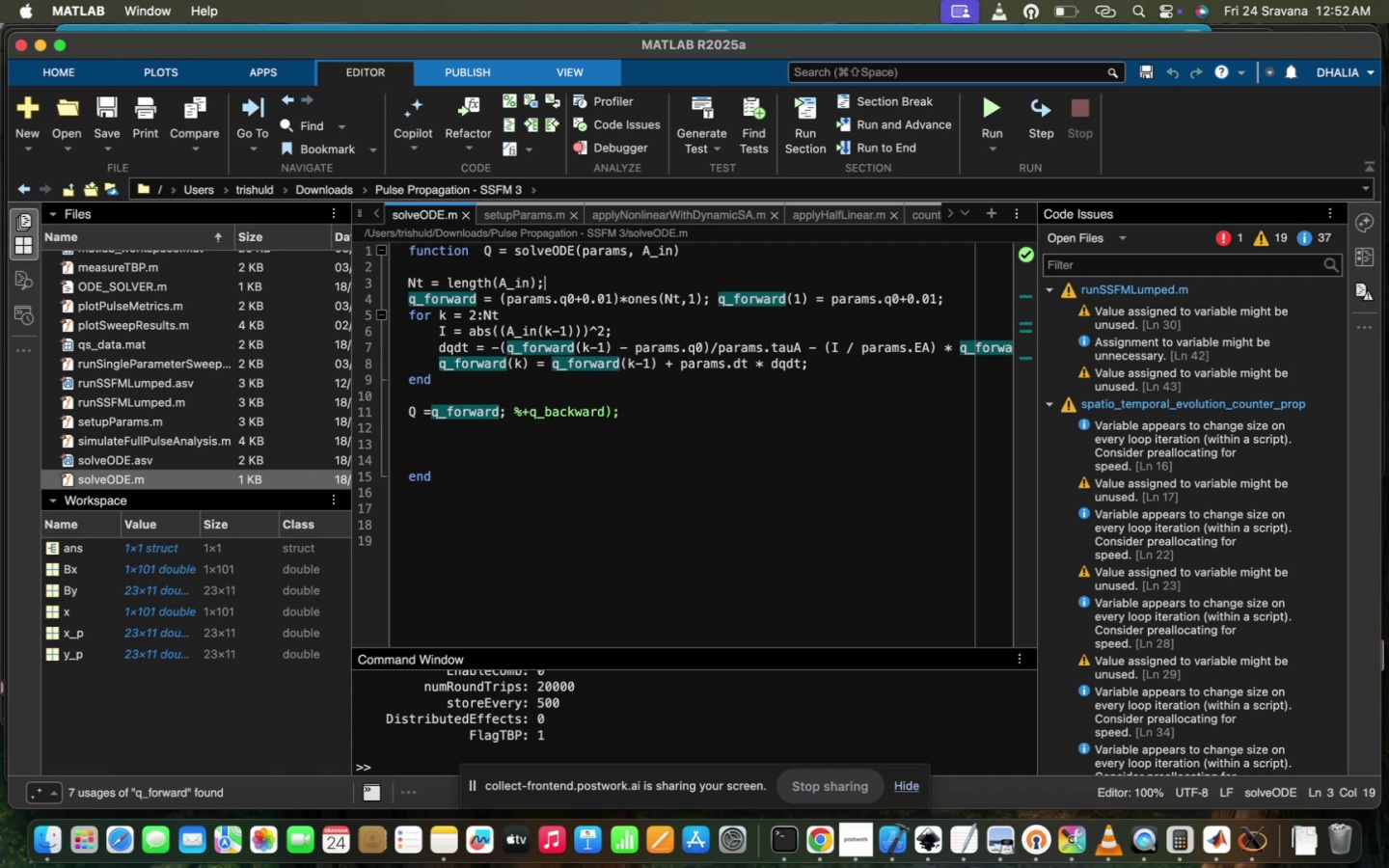 
key(ArrowDown)
 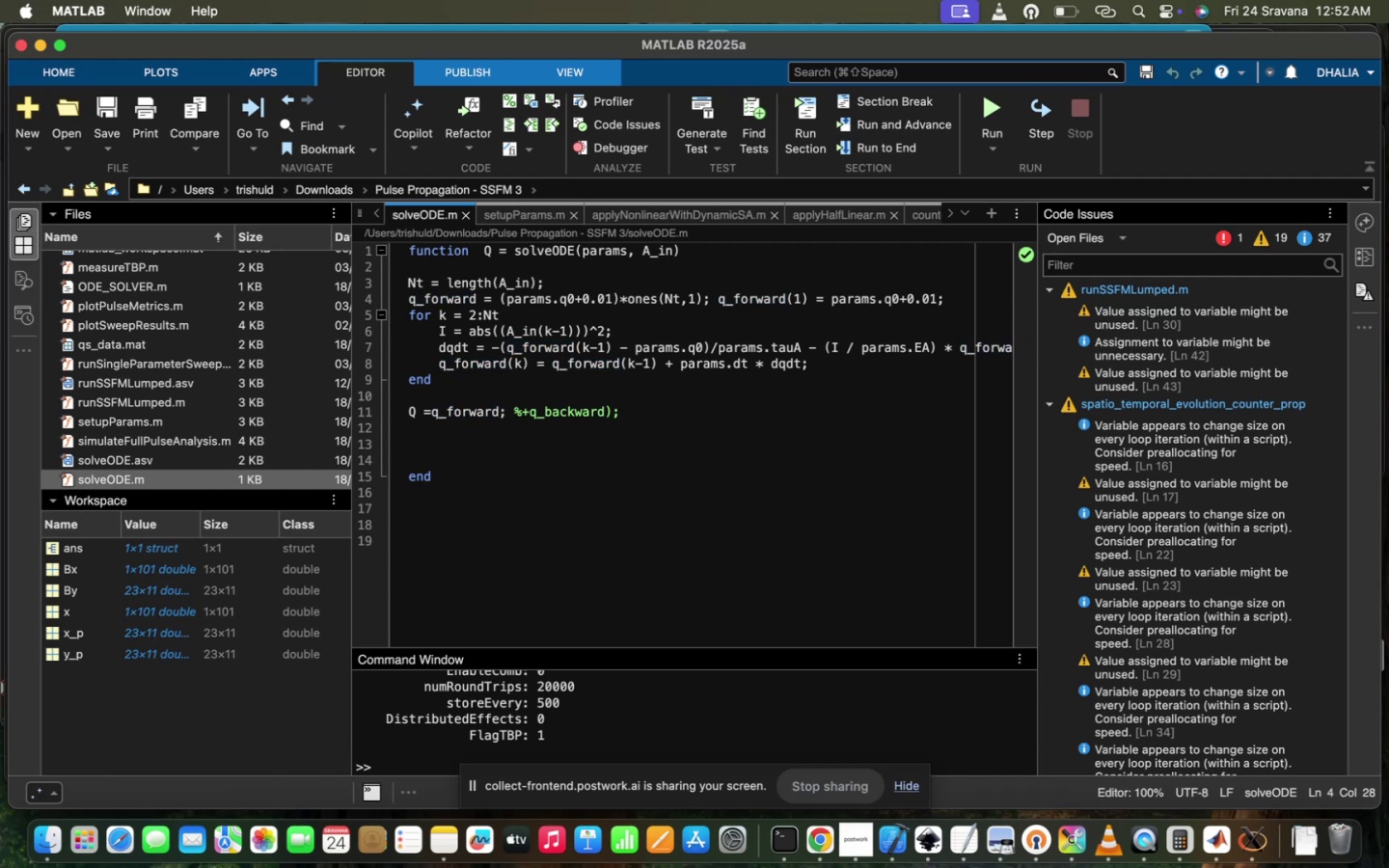 
key(Backspace)
 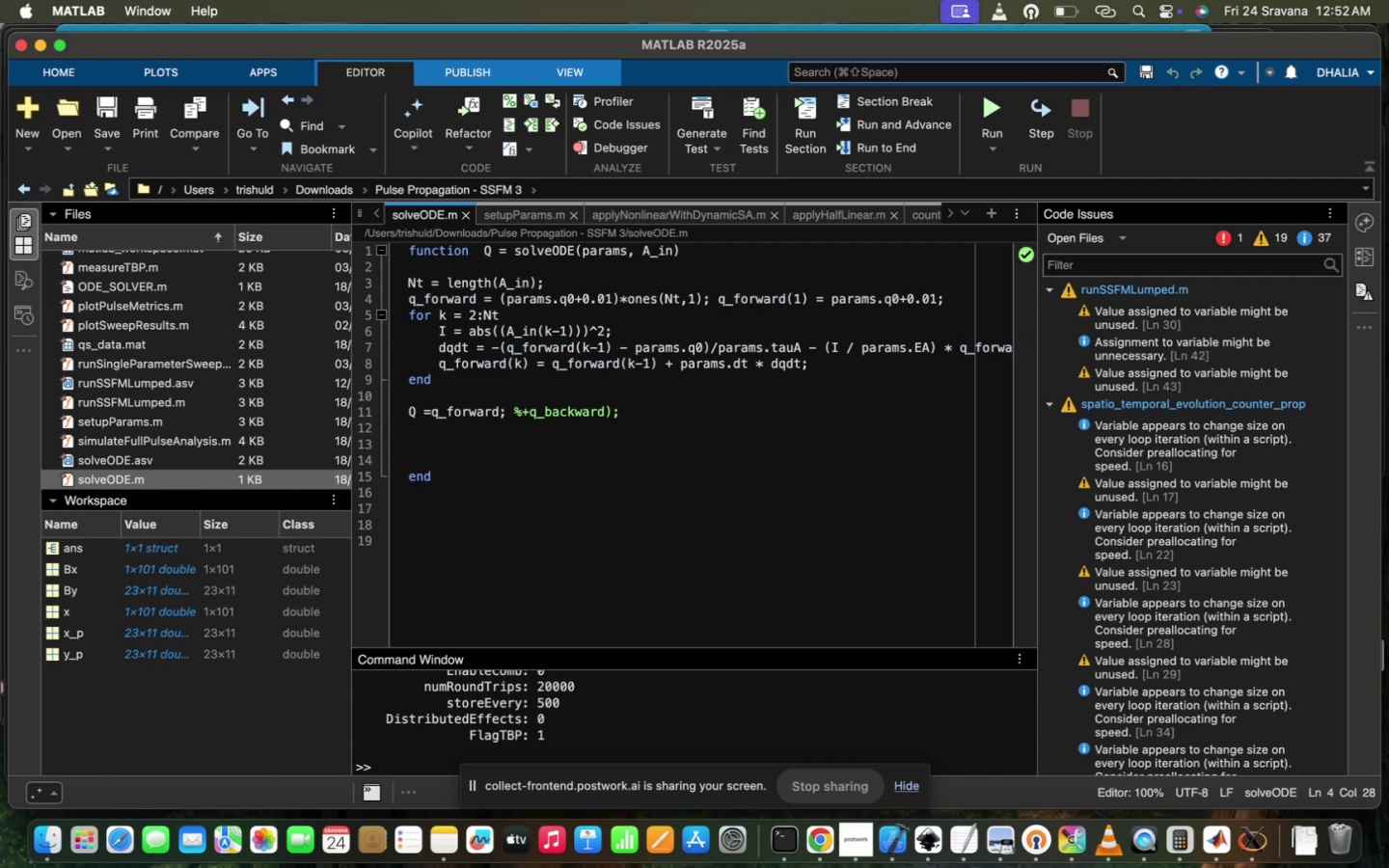 
key(Backspace)
 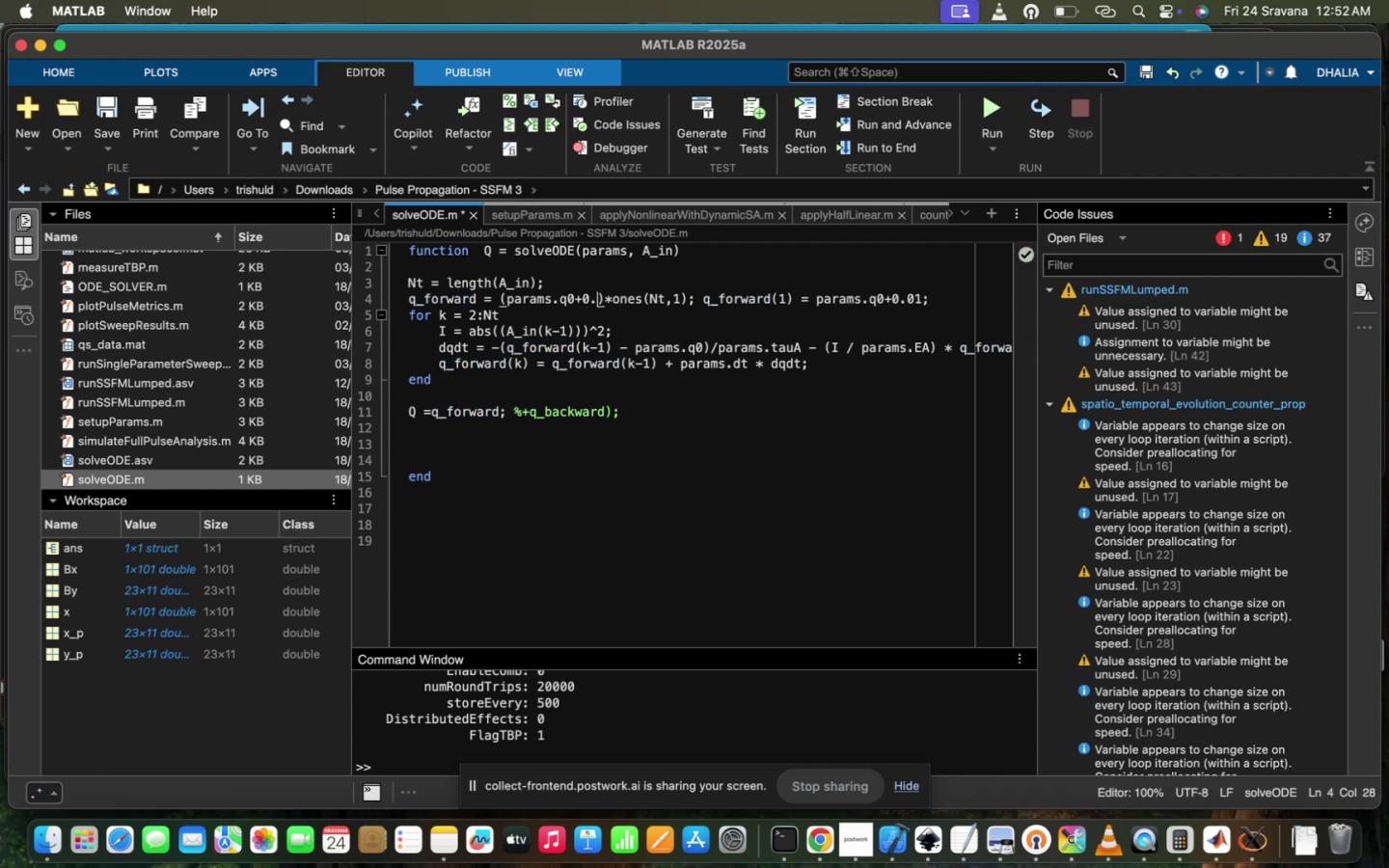 
key(Backspace)
 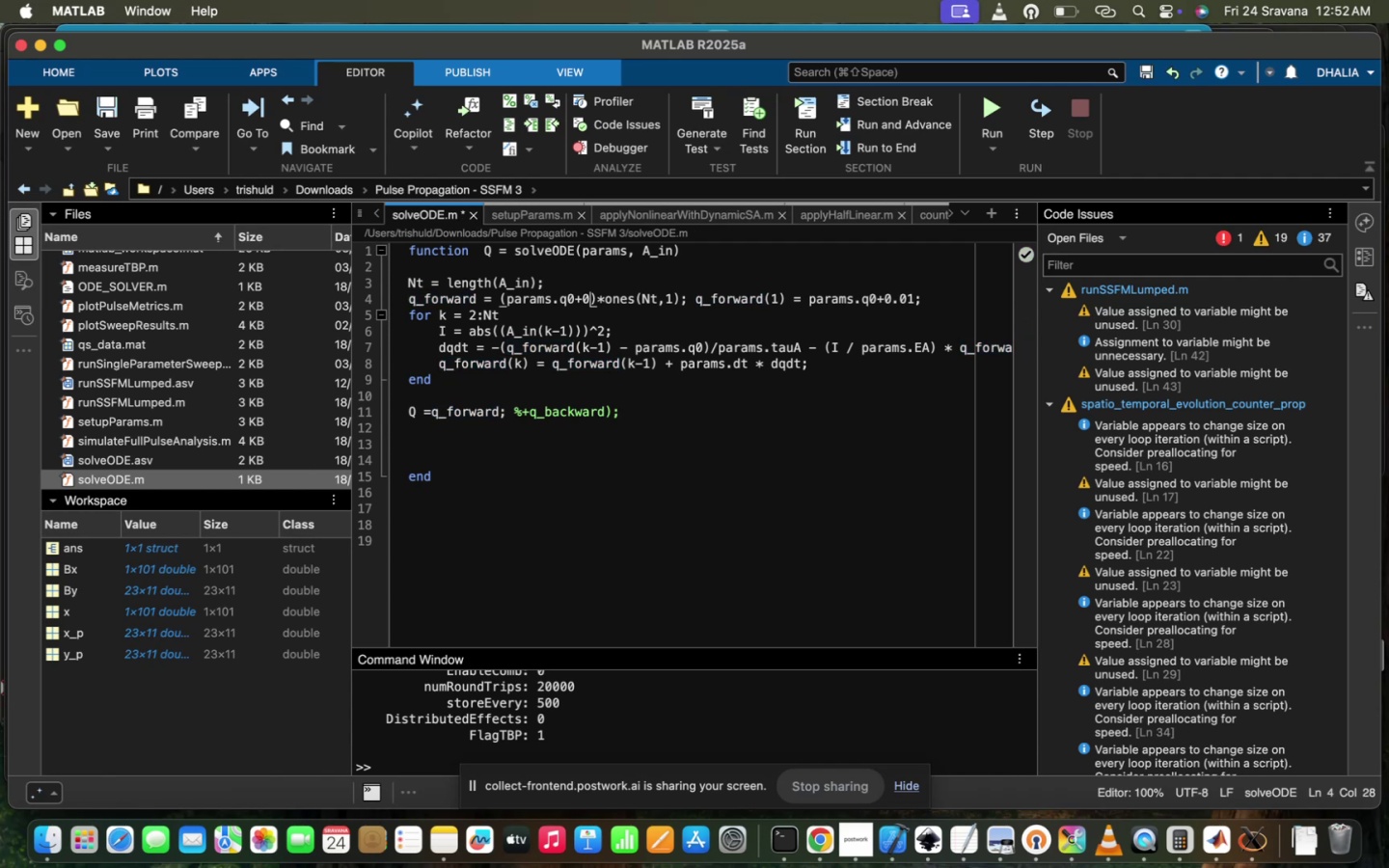 
key(Backspace)
 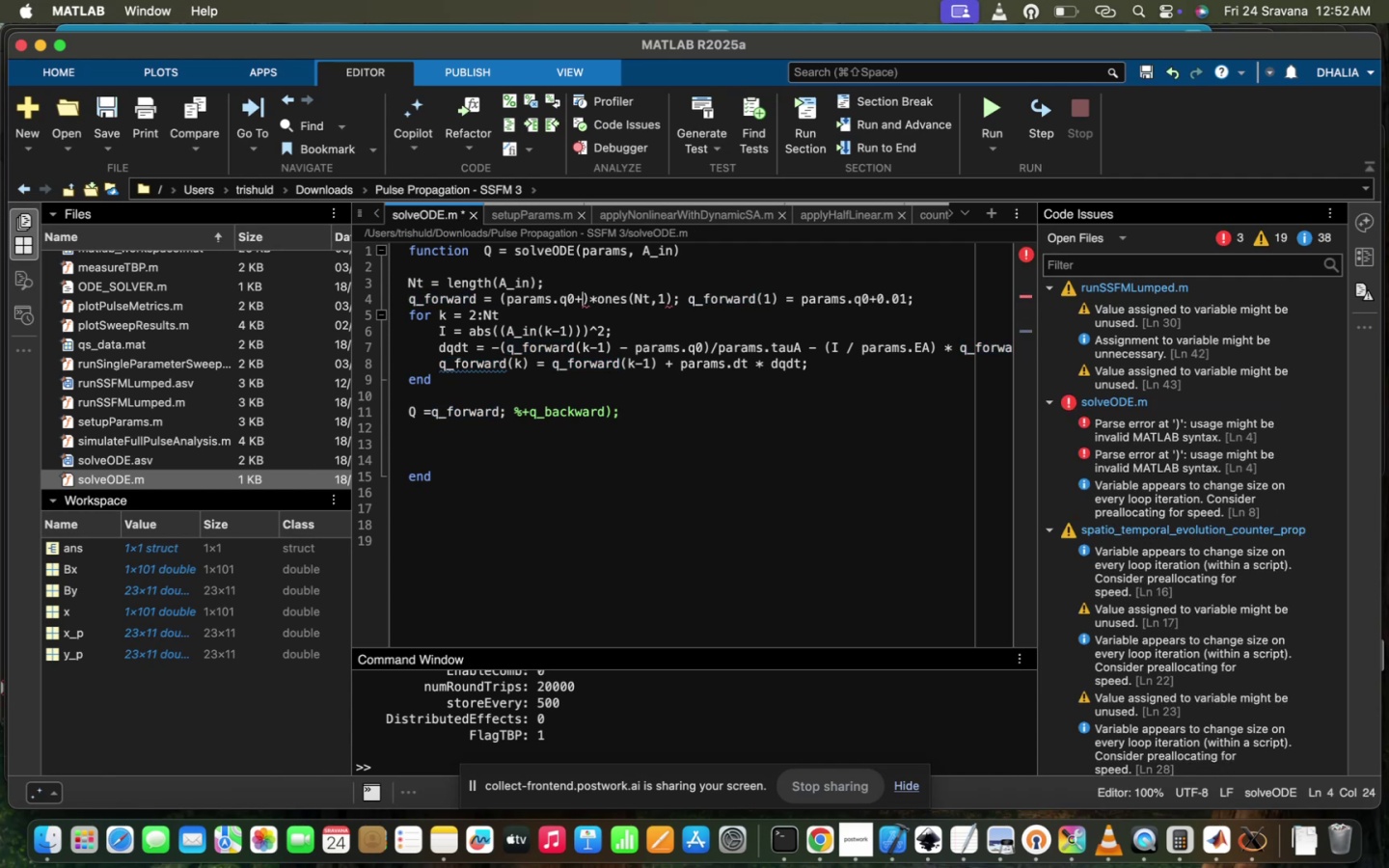 
key(0)
 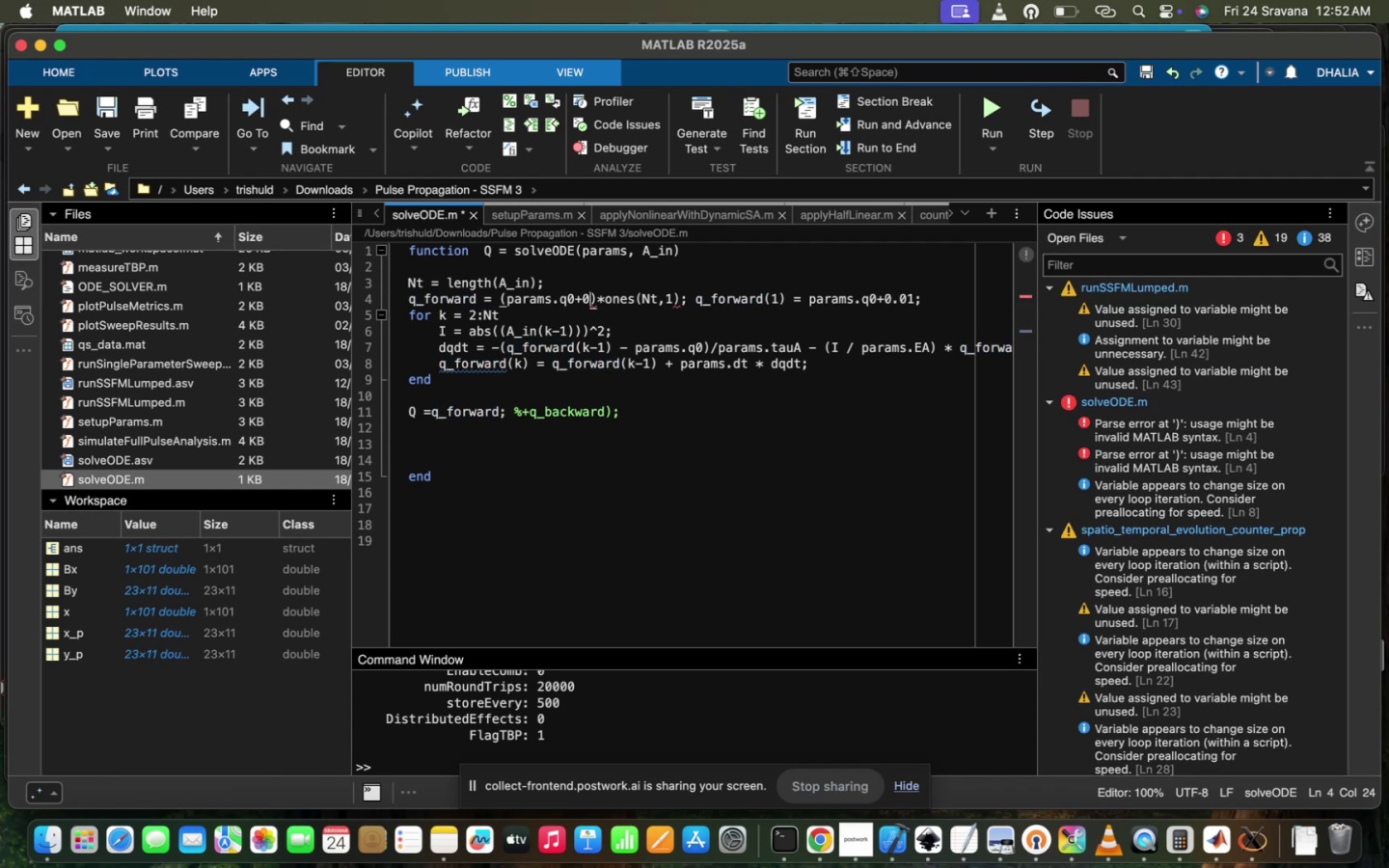 
key(Period)
 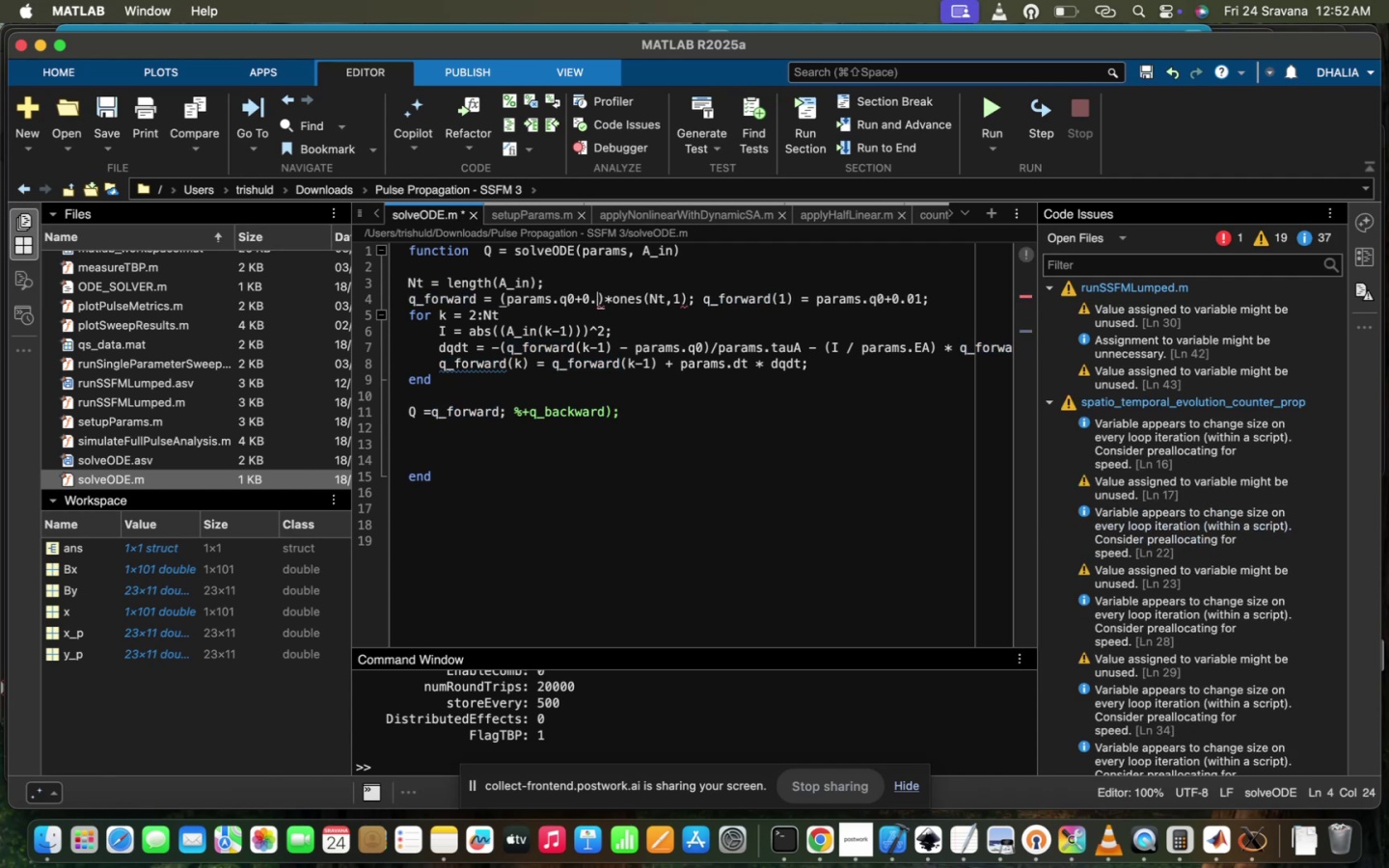 
key(1)
 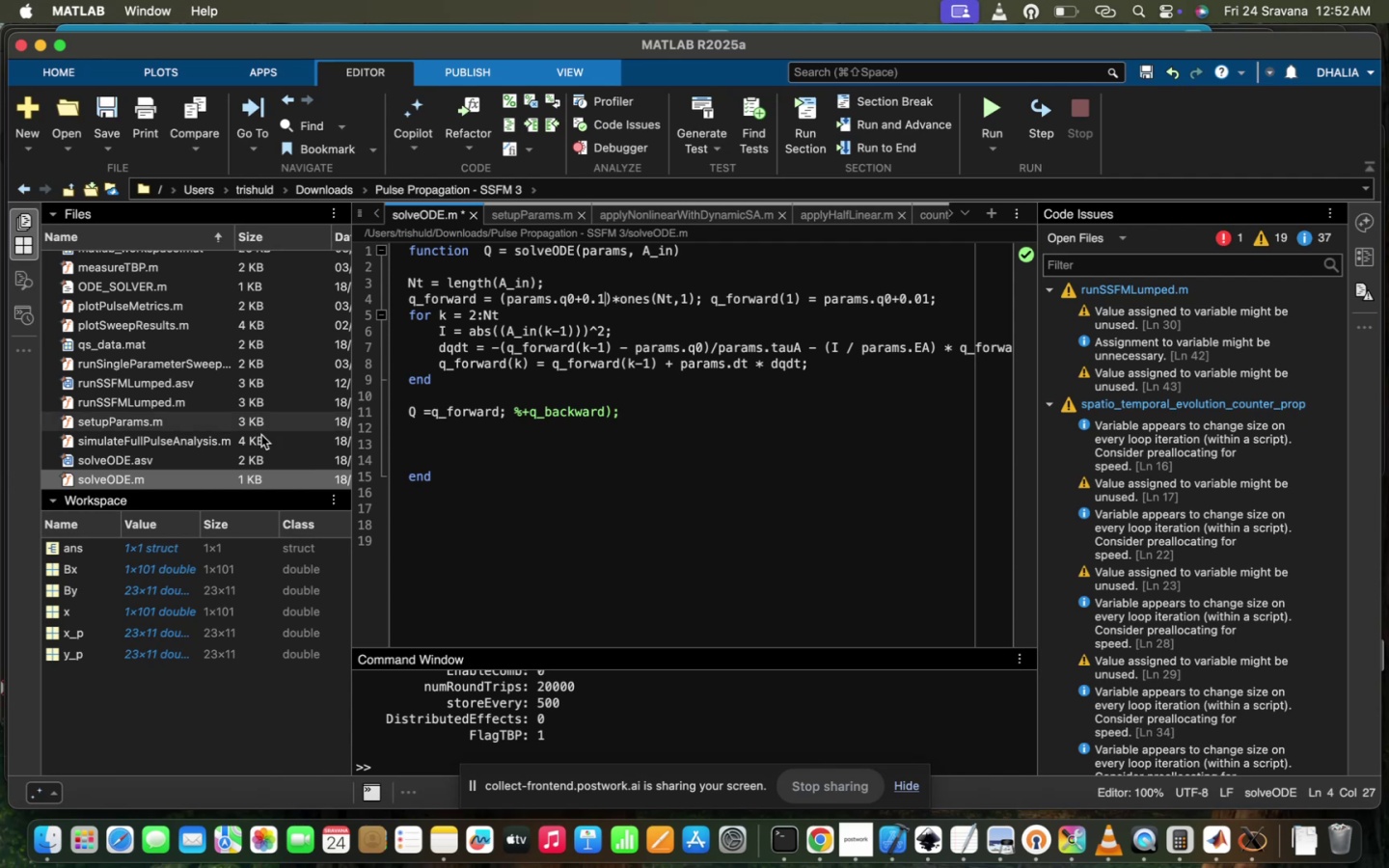 
double_click([239, 439])
 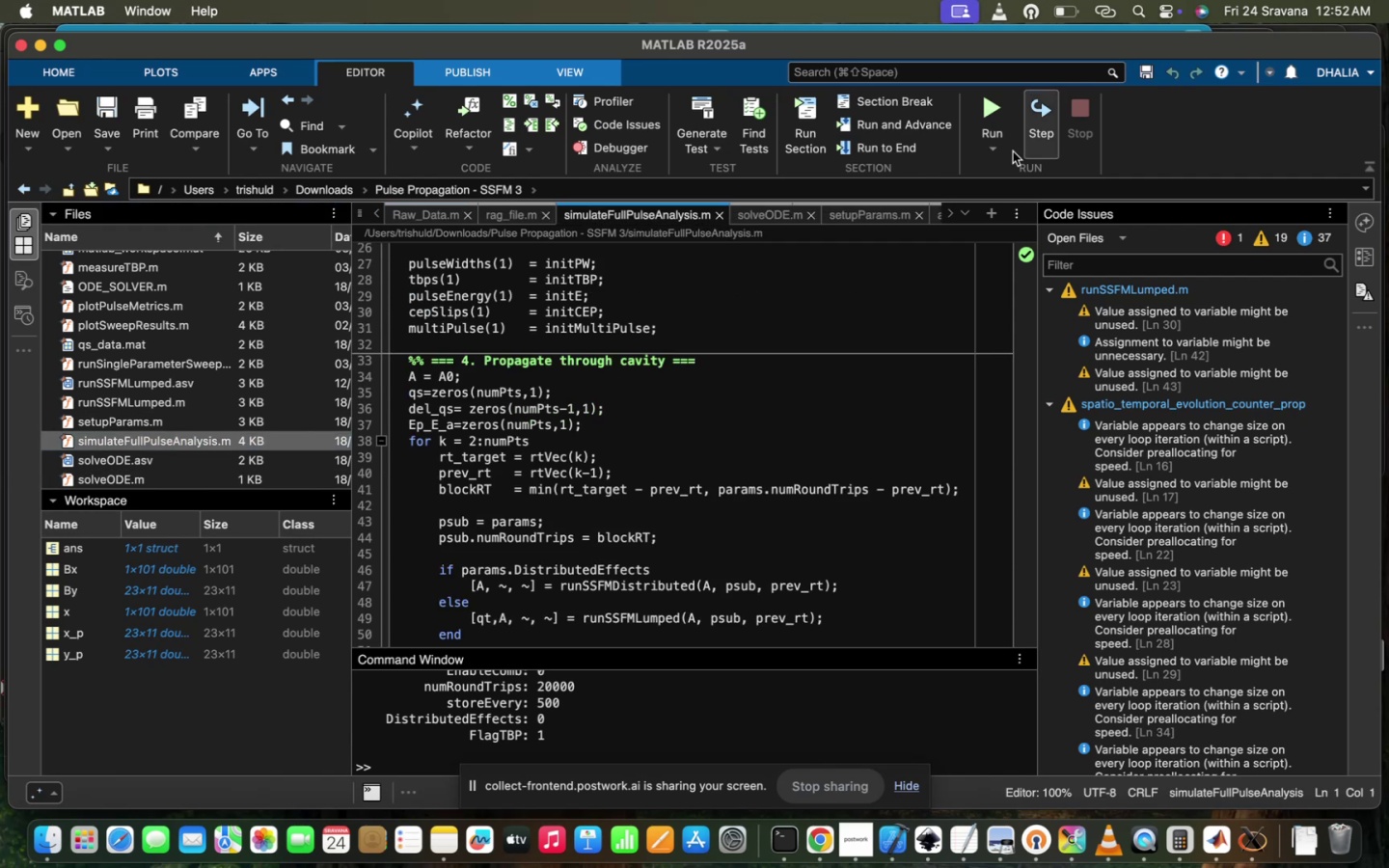 
left_click([994, 98])
 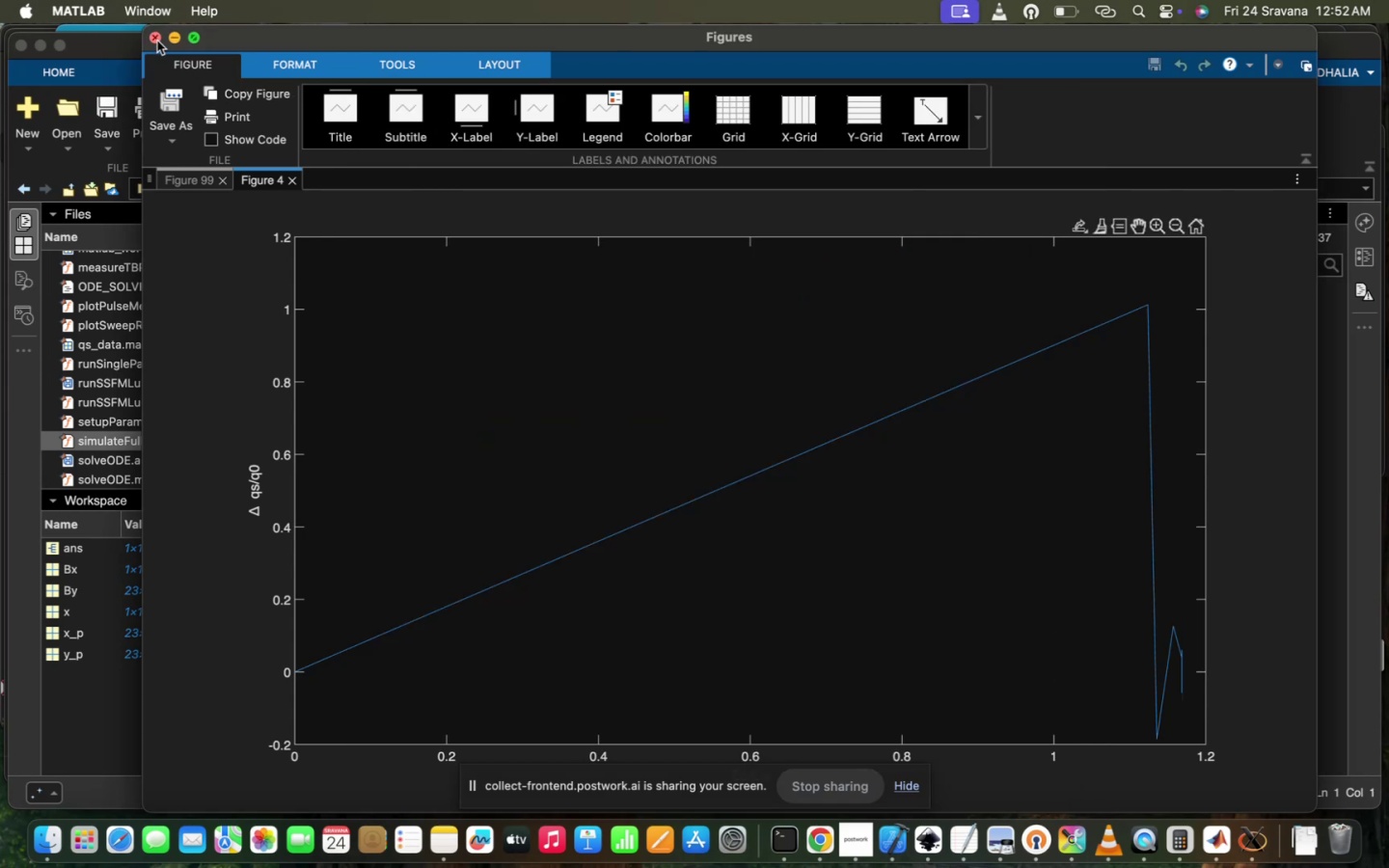 
wait(27.53)
 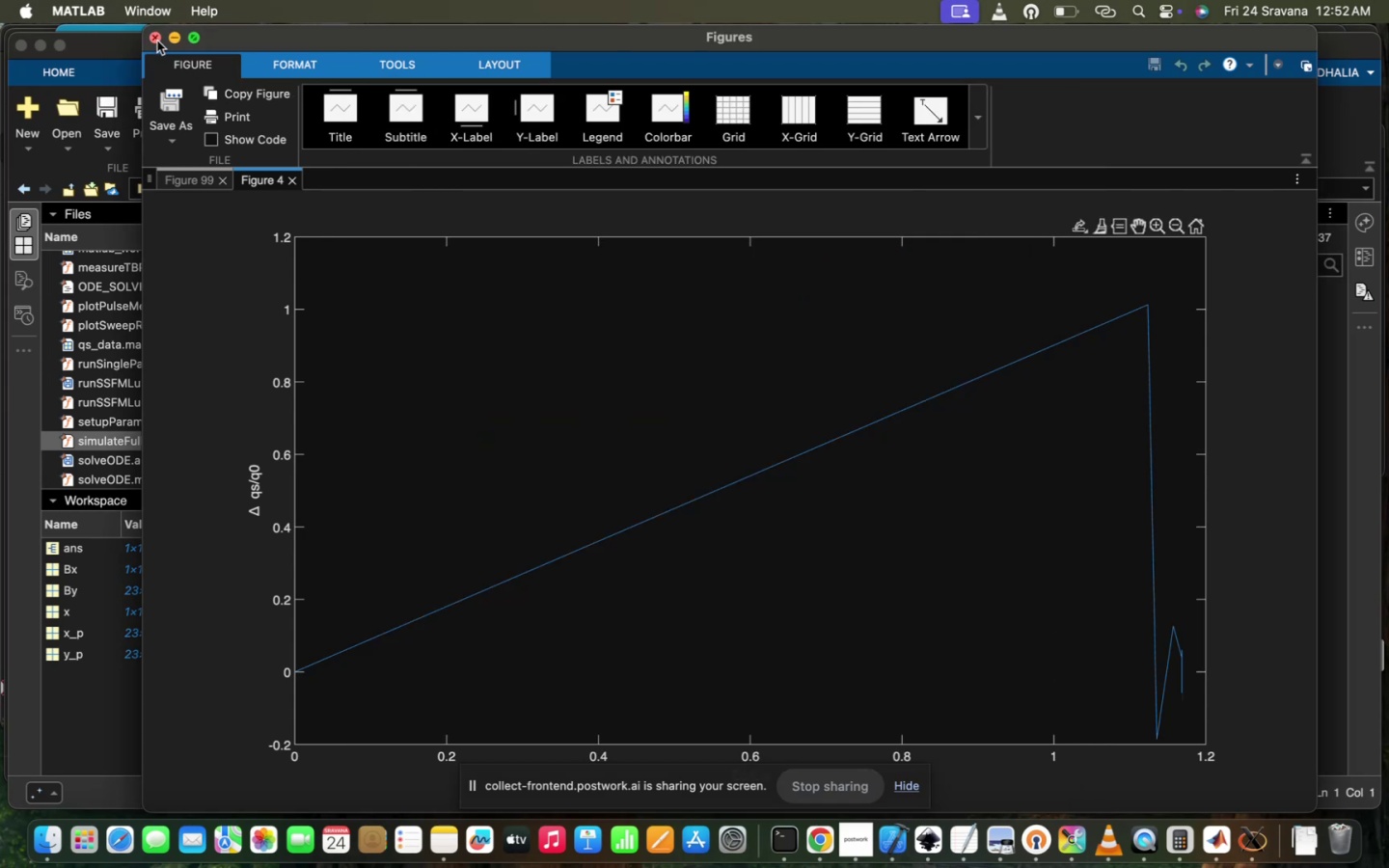 
scroll: coordinate [160, 465], scroll_direction: down, amount: 40.0
 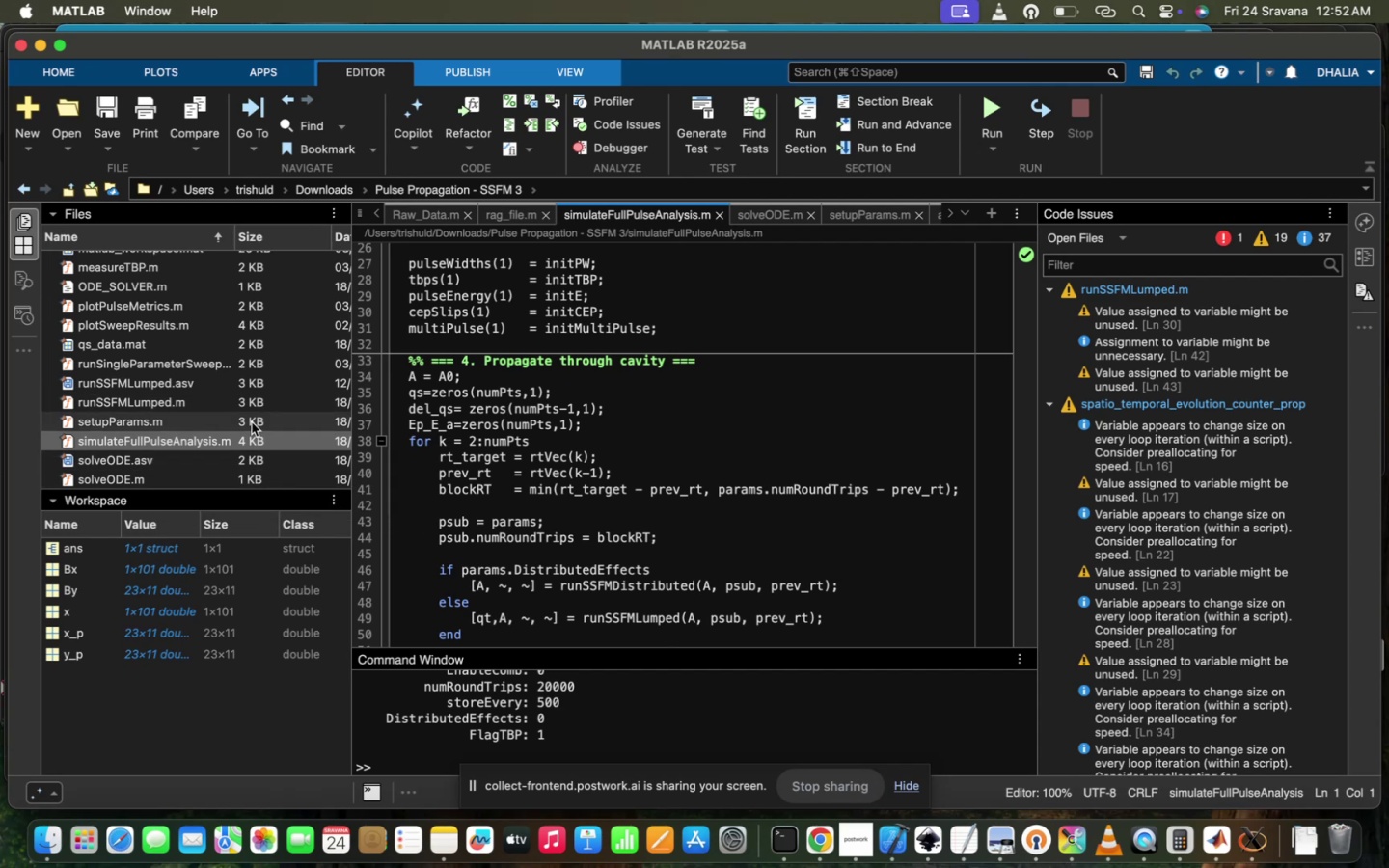 
double_click([252, 421])
 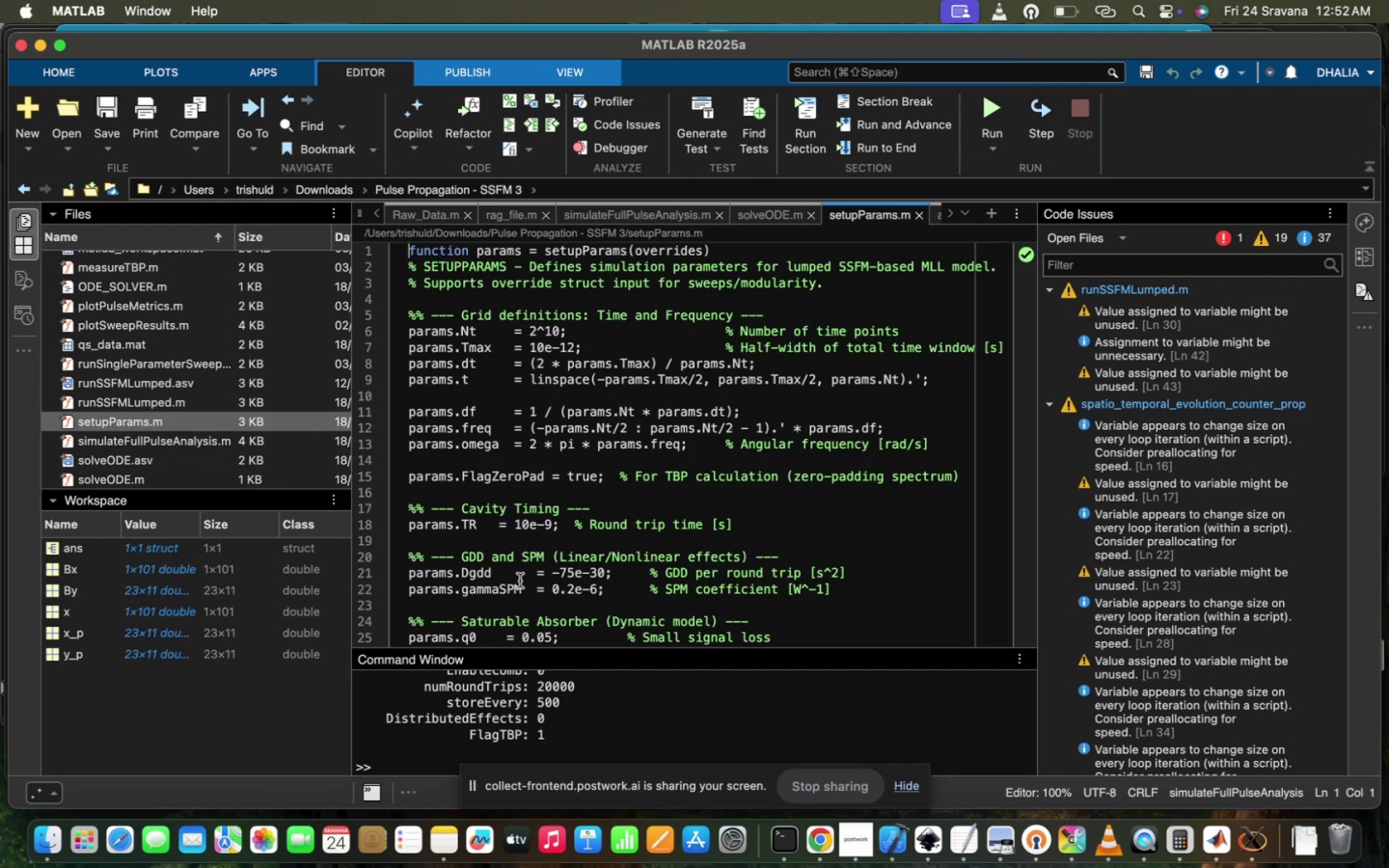 
scroll: coordinate [542, 501], scroll_direction: down, amount: 61.0
 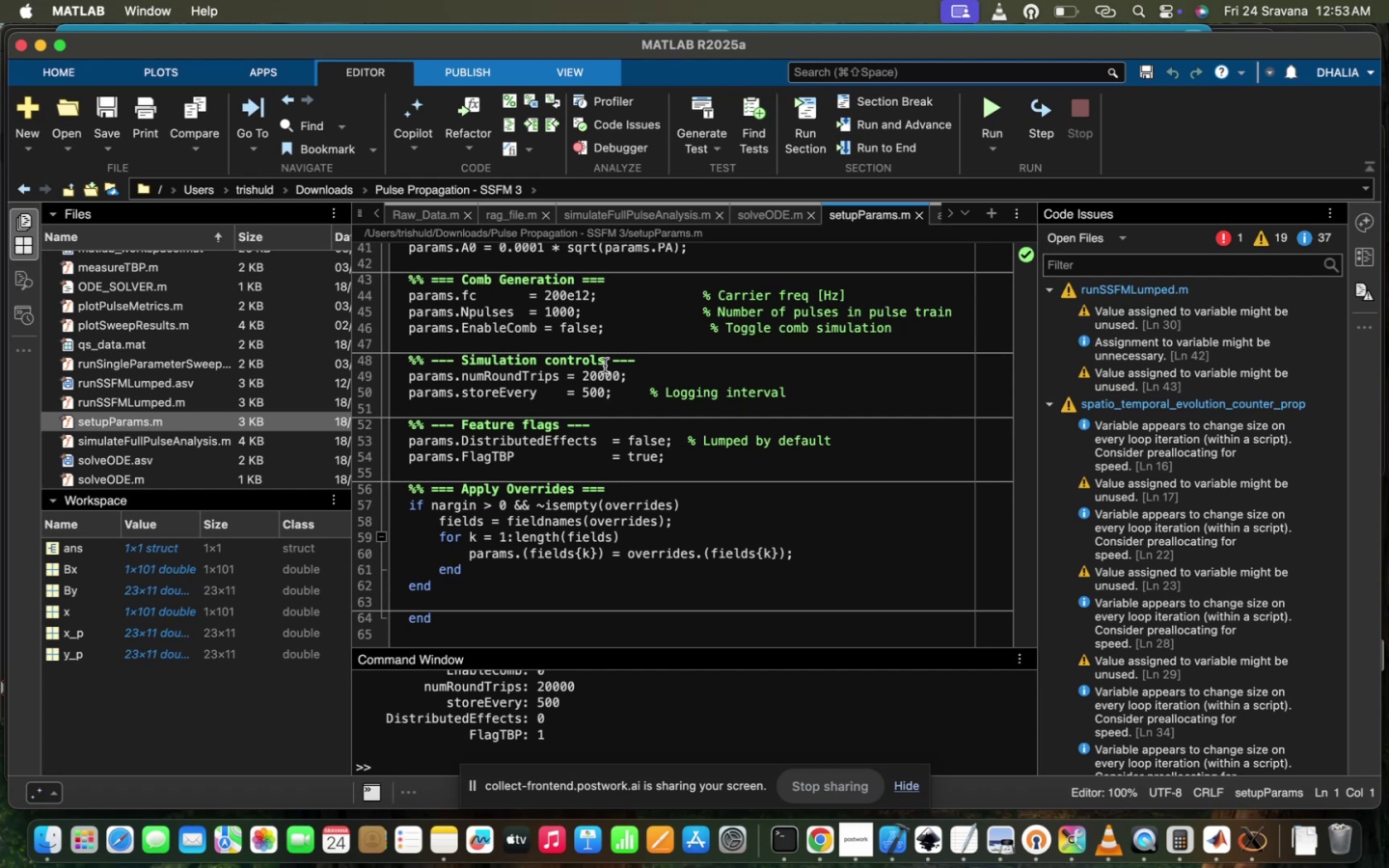 
left_click([593, 370])
 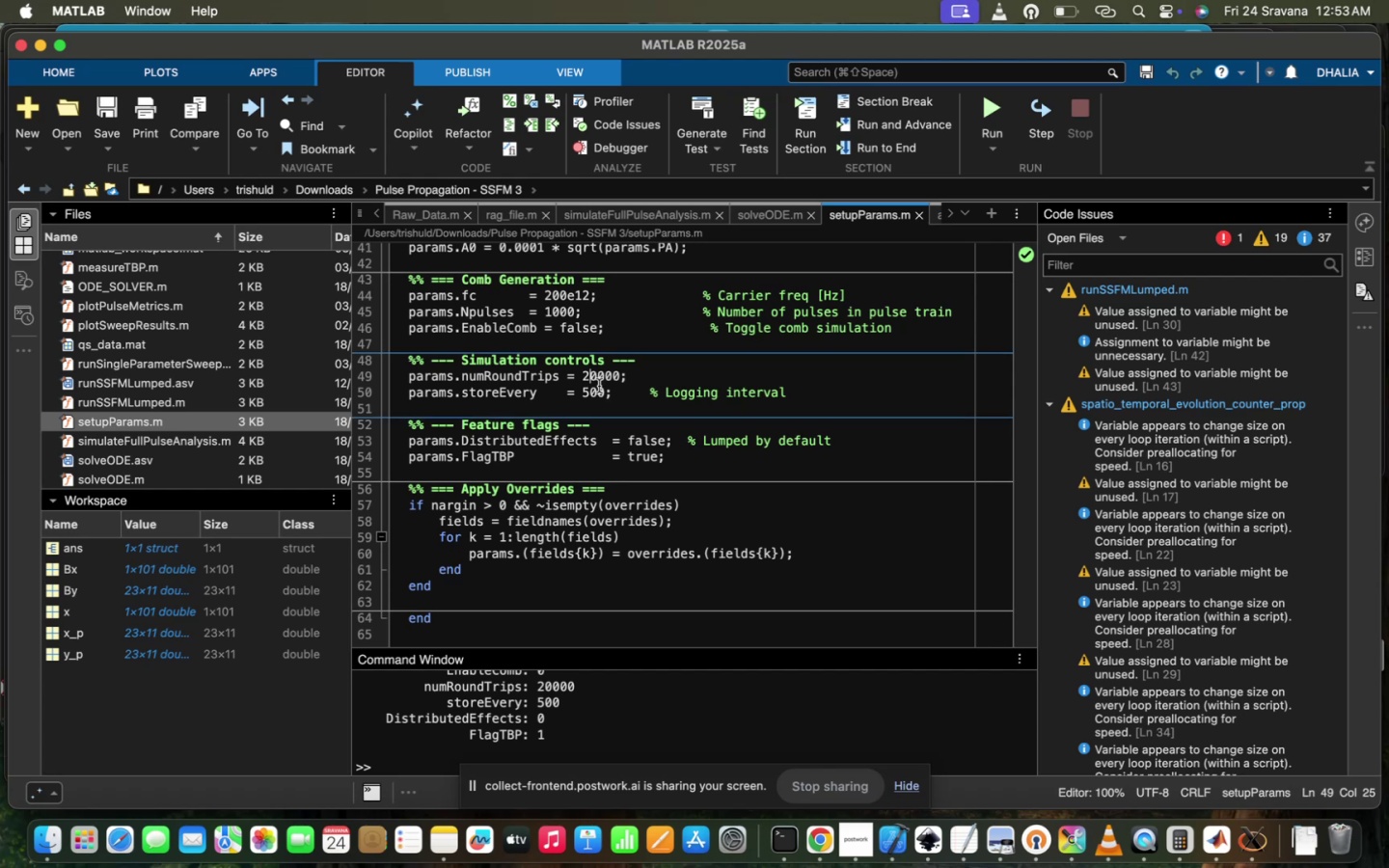 
key(Backspace)
 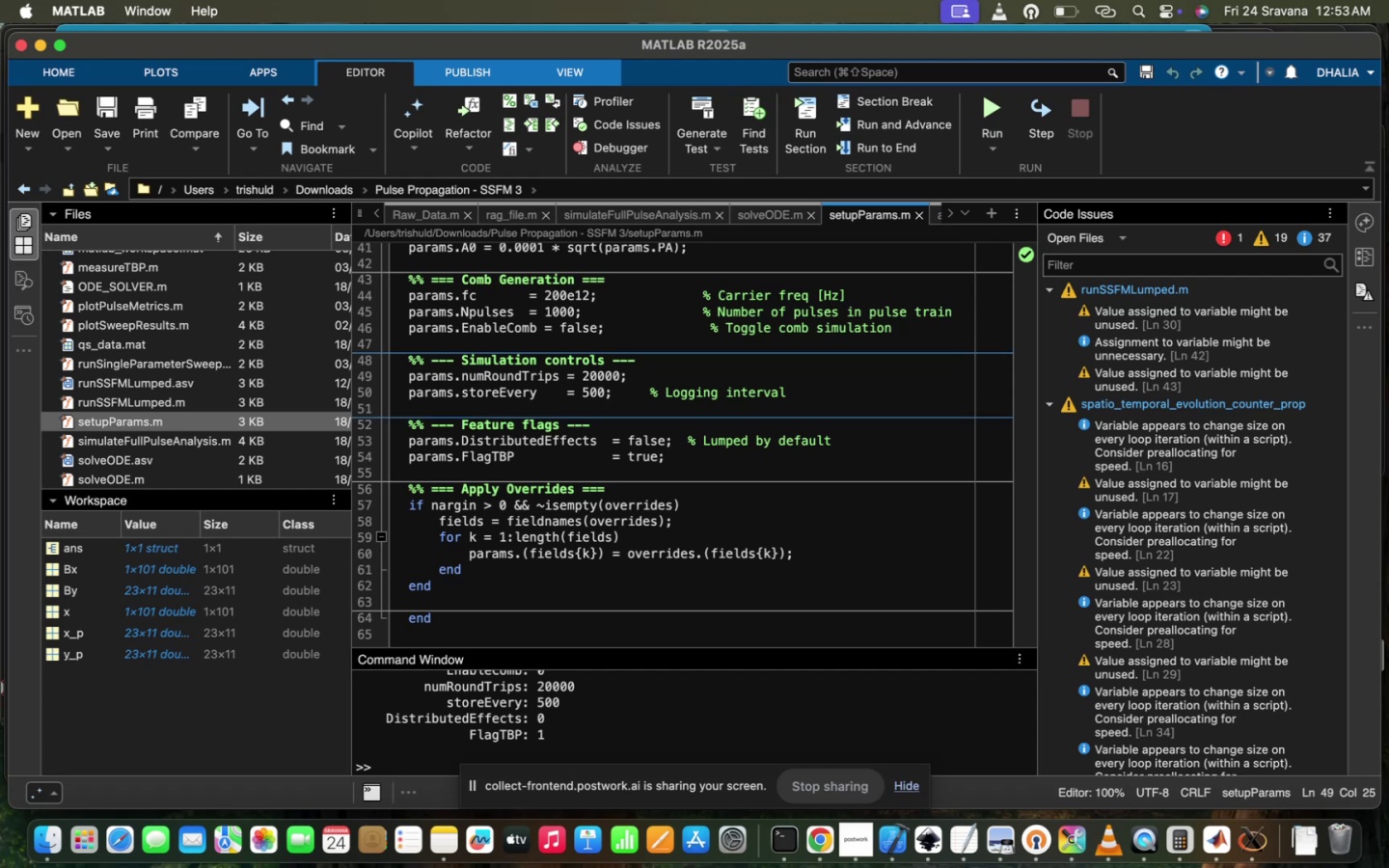 
key(Backspace)
 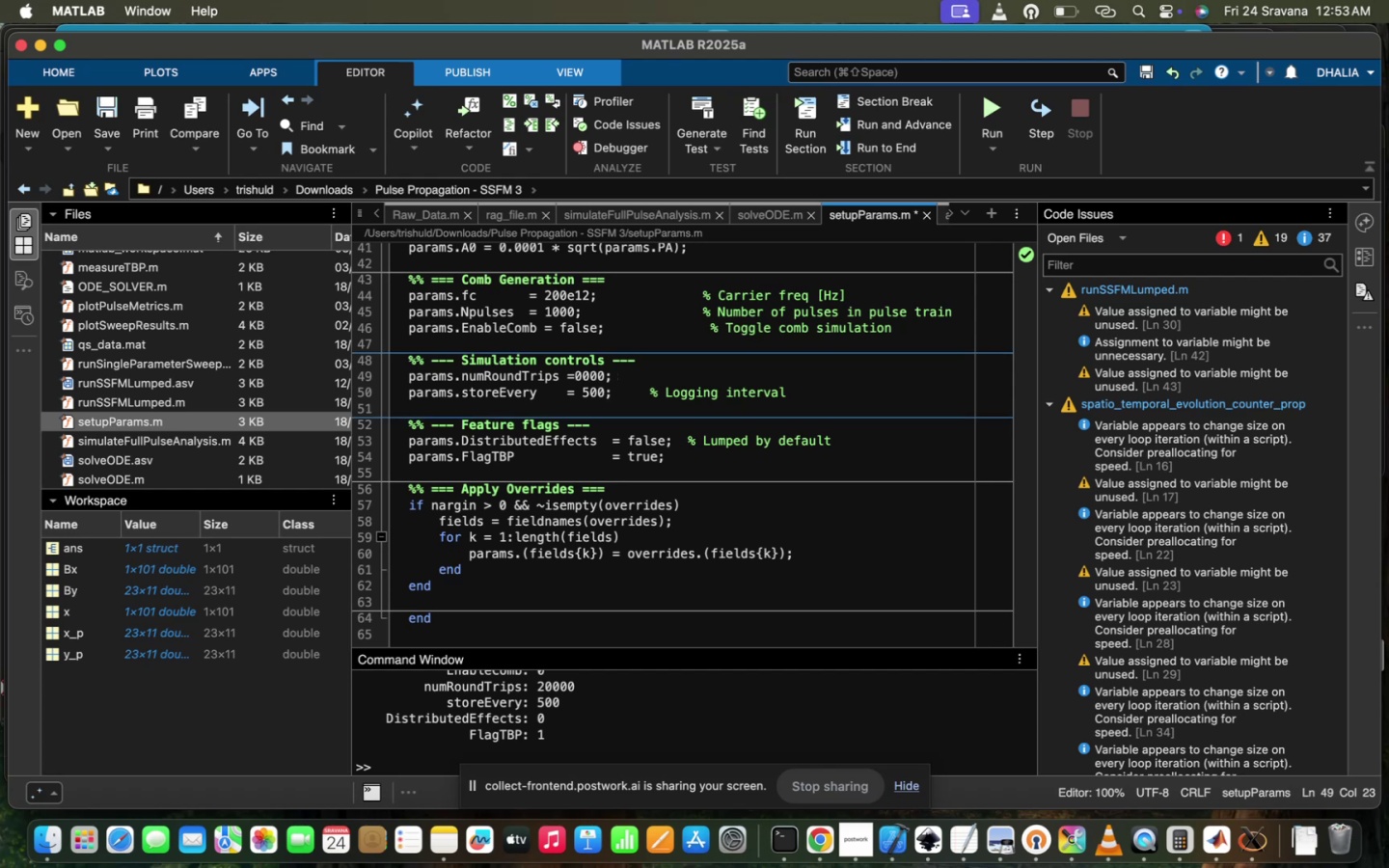 
key(3)
 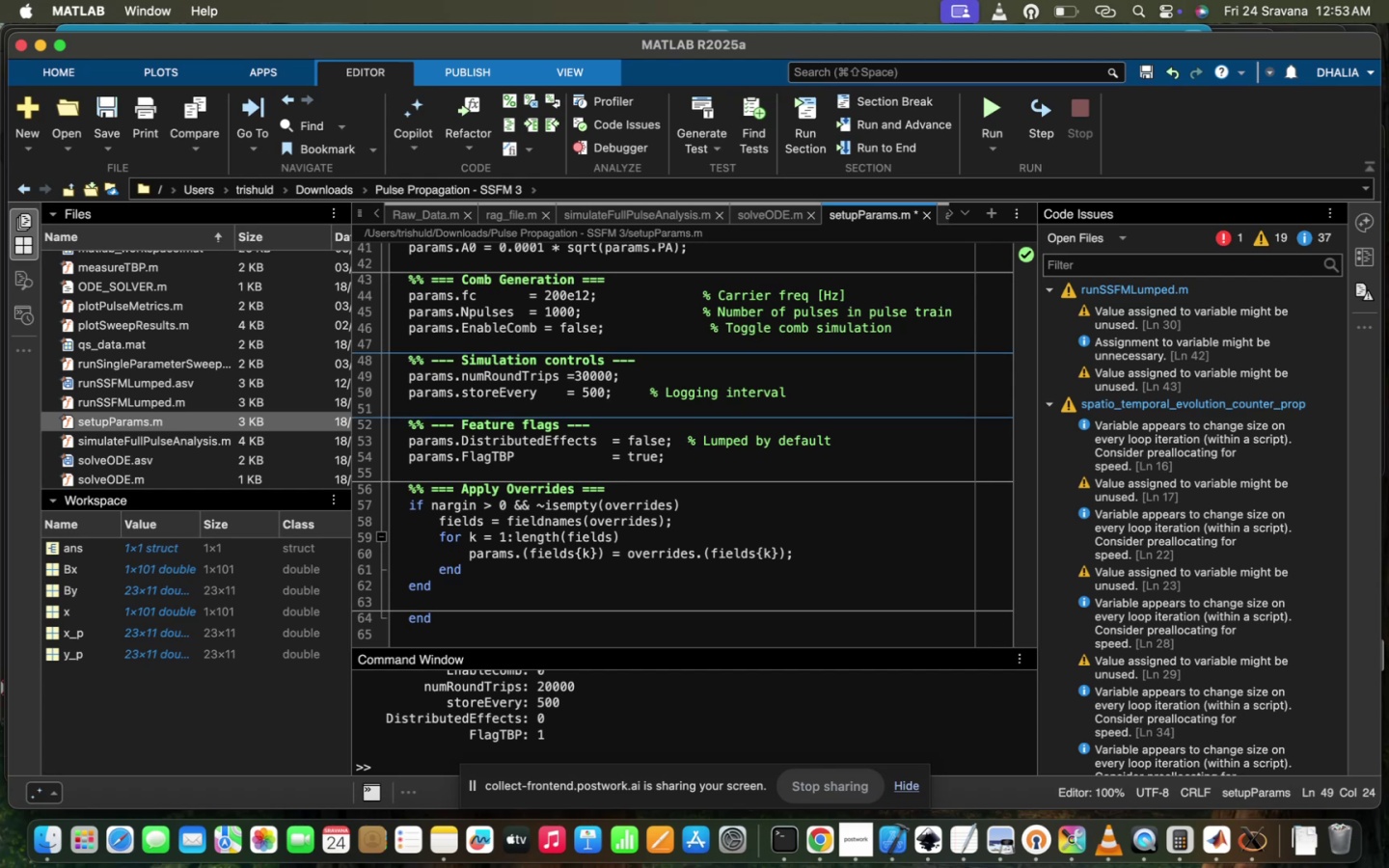 
key(ArrowRight)
 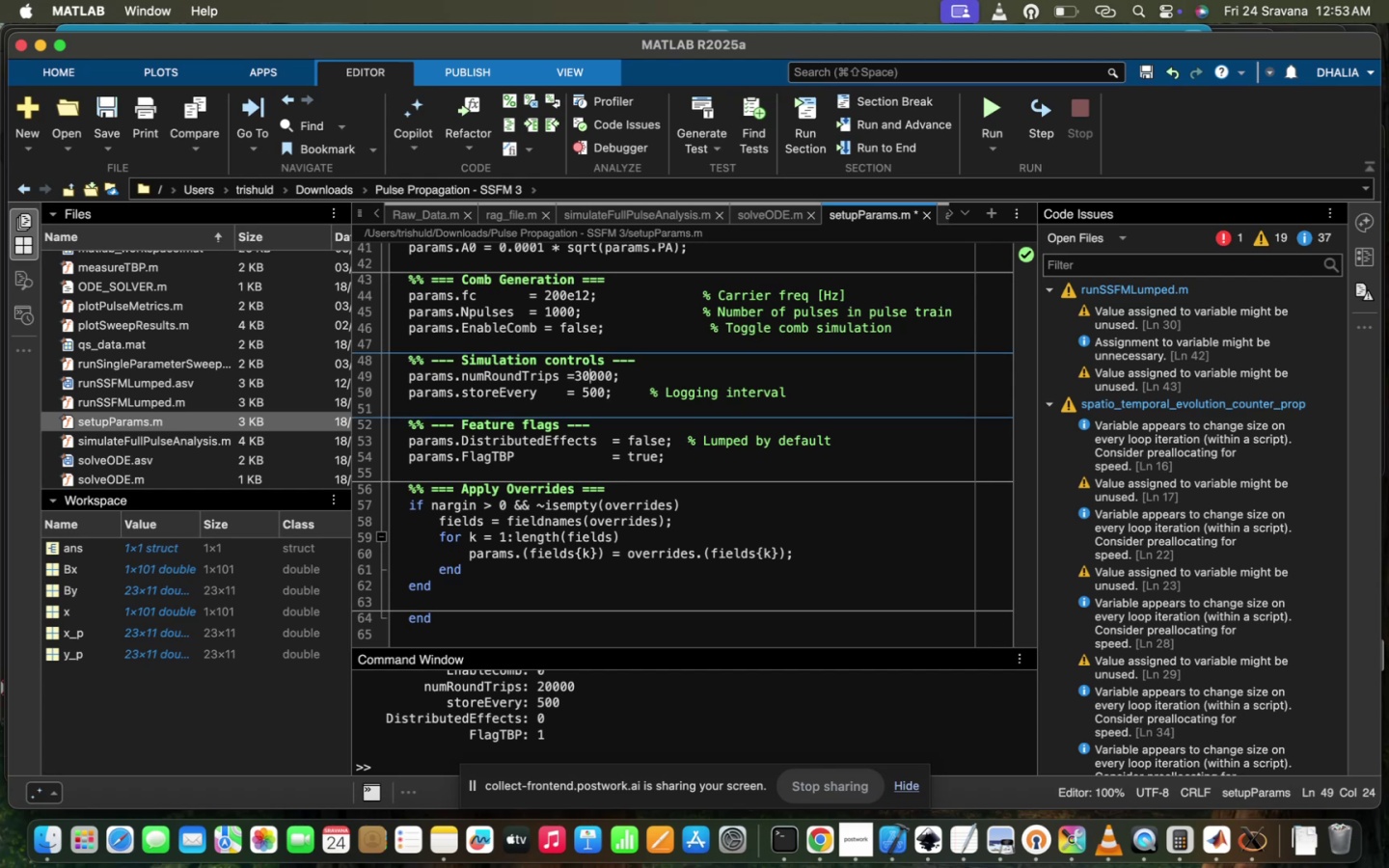 
key(ArrowDown)
 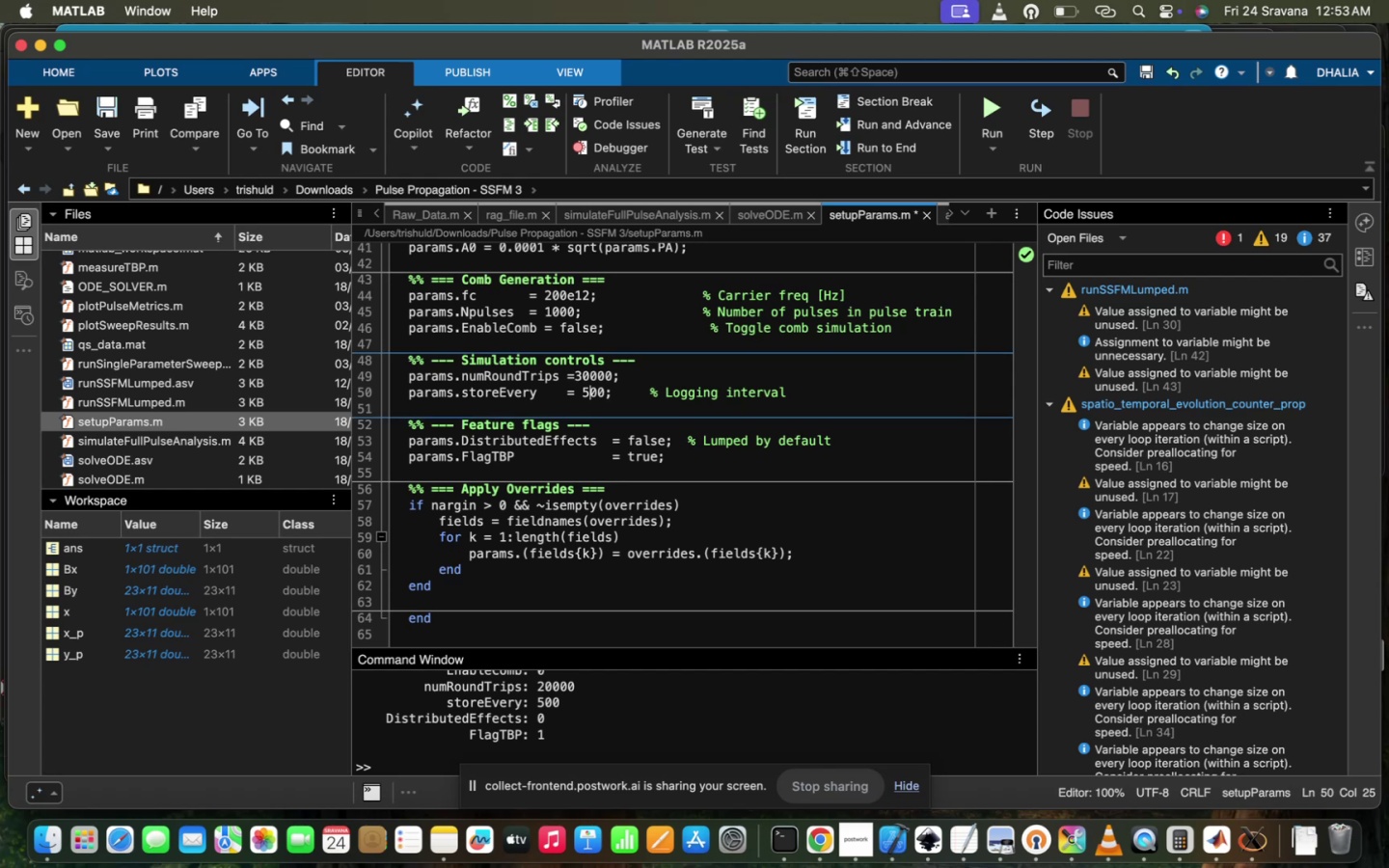 
key(Backspace)
 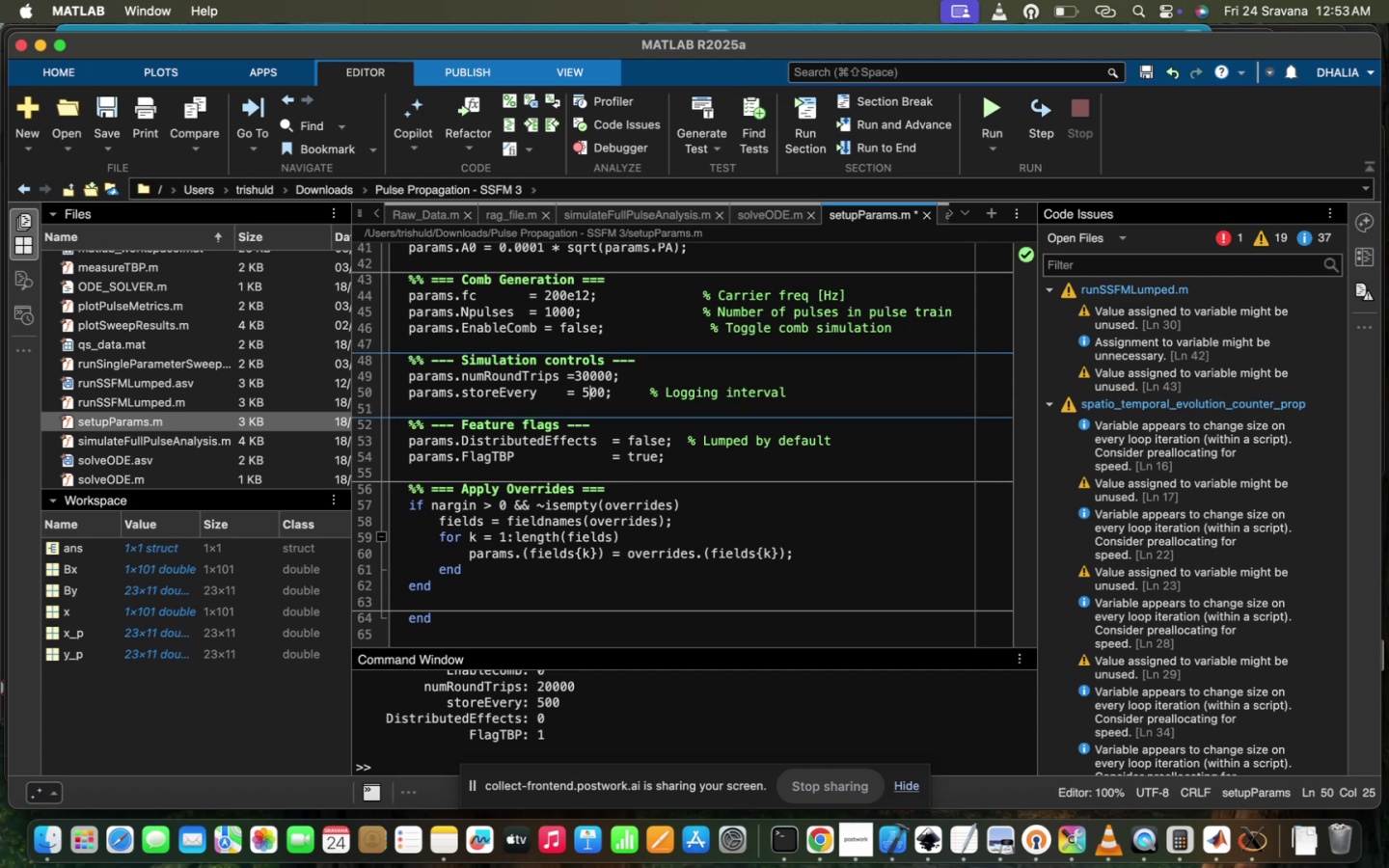 
key(1)
 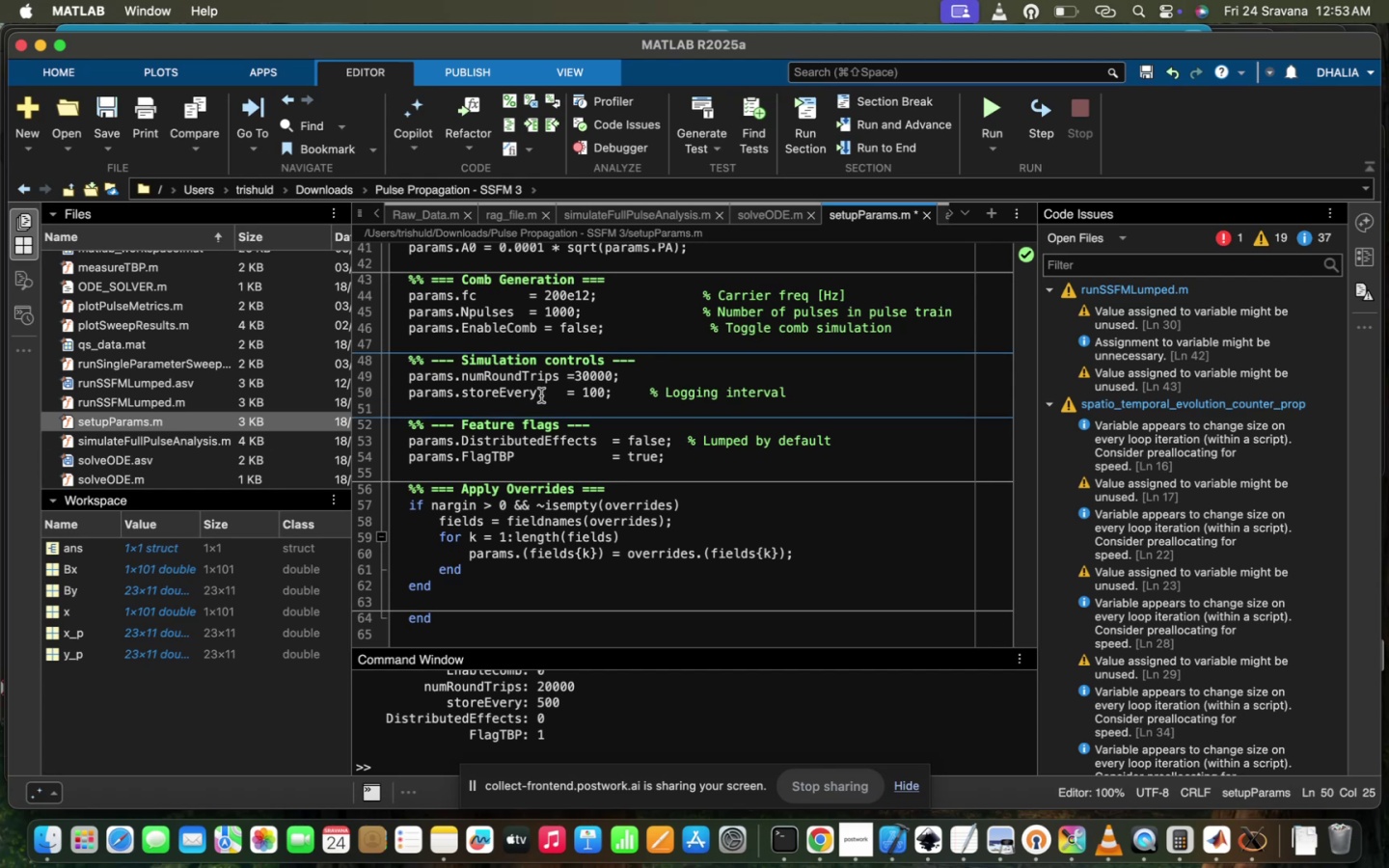 
left_click([595, 375])
 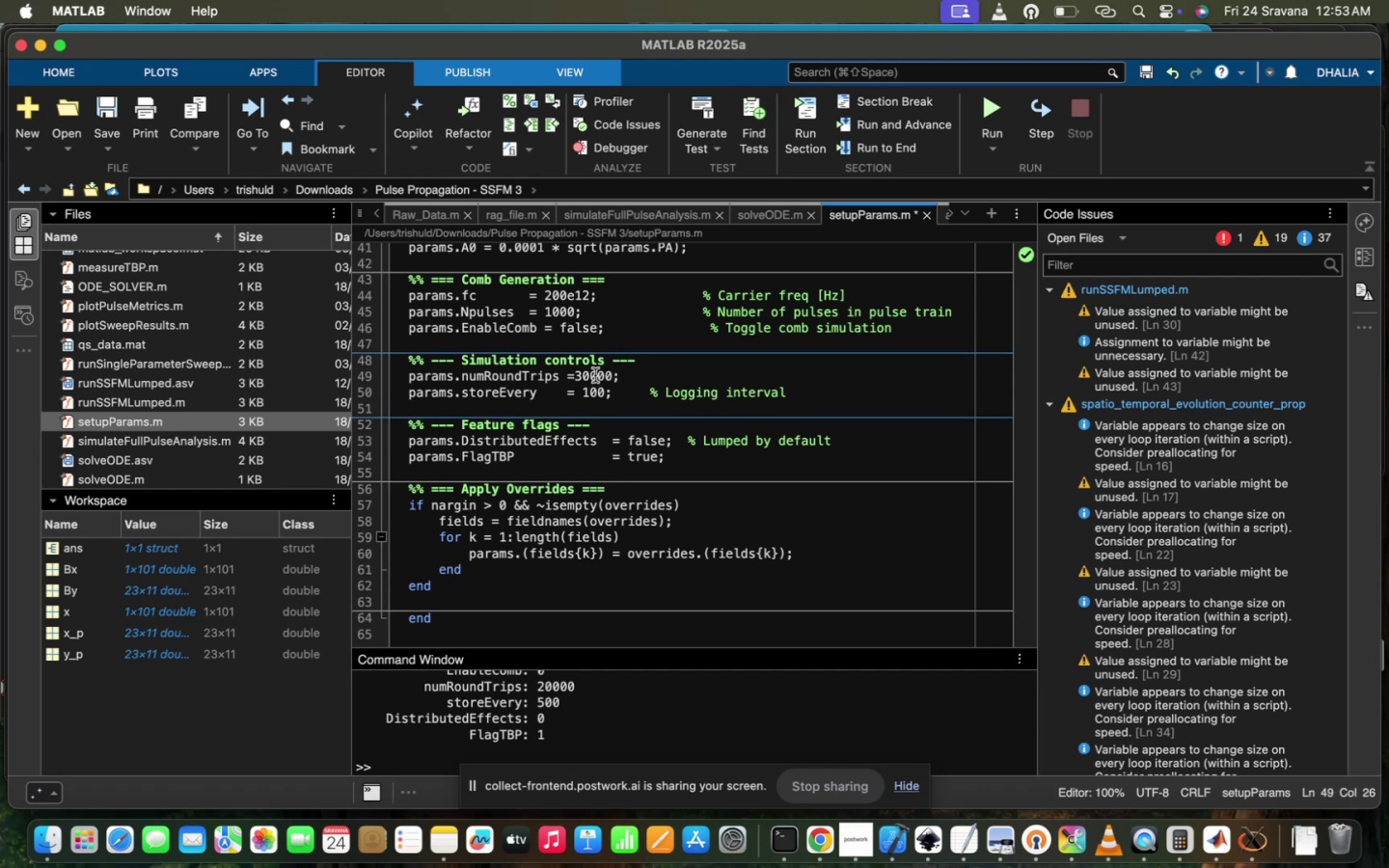 
key(Backspace)
 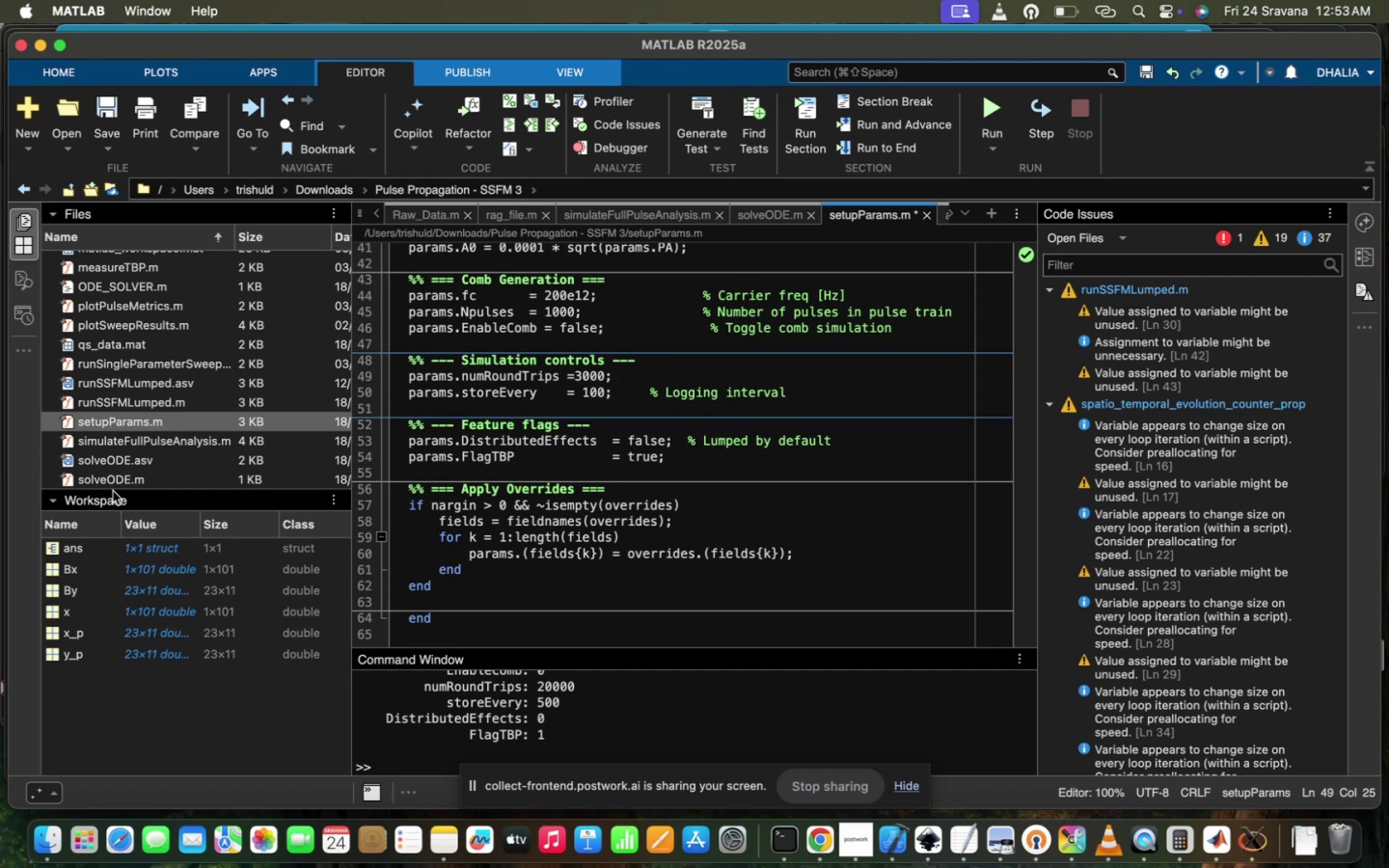 
double_click([124, 478])
 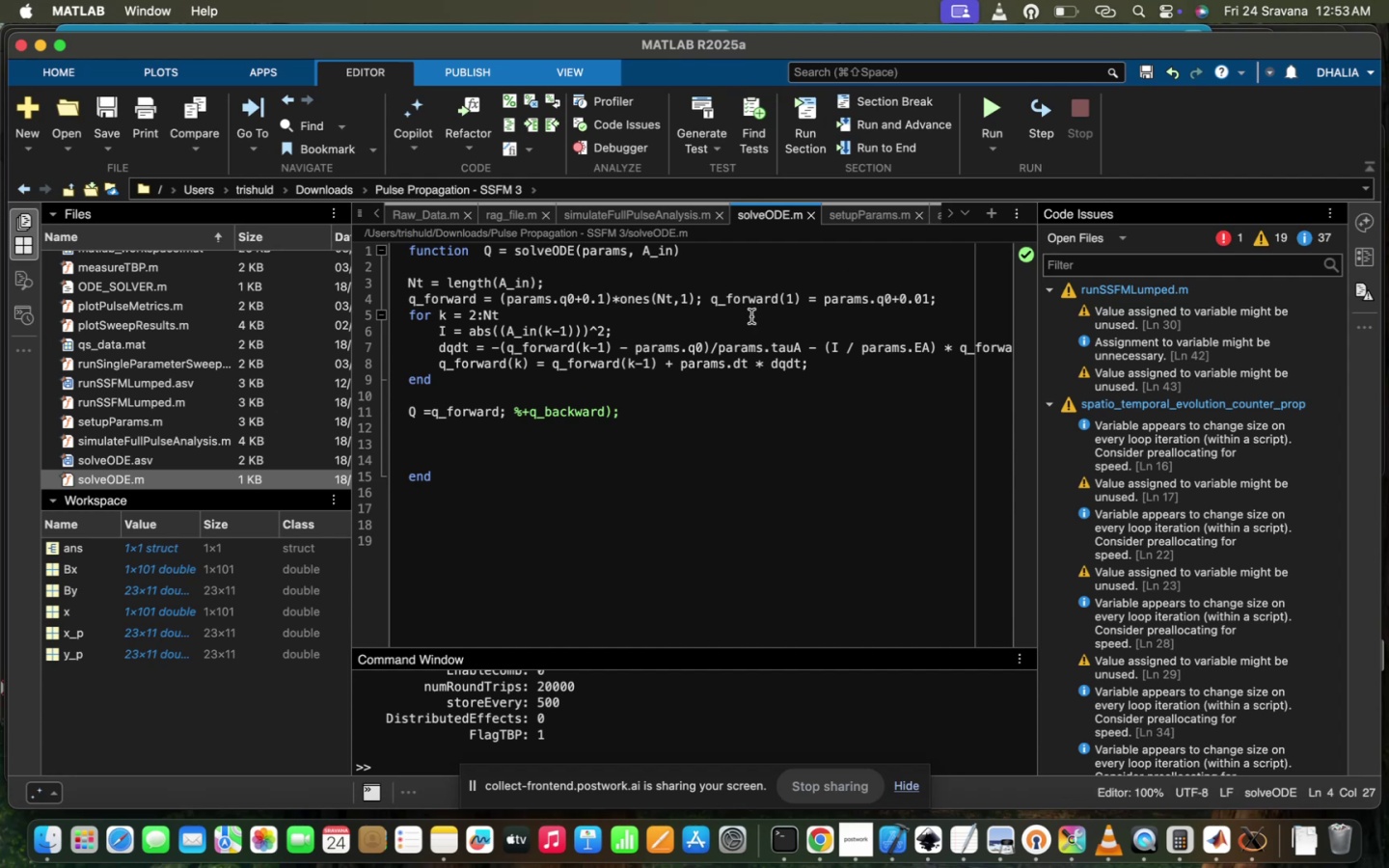 
mouse_move([260, 427])
 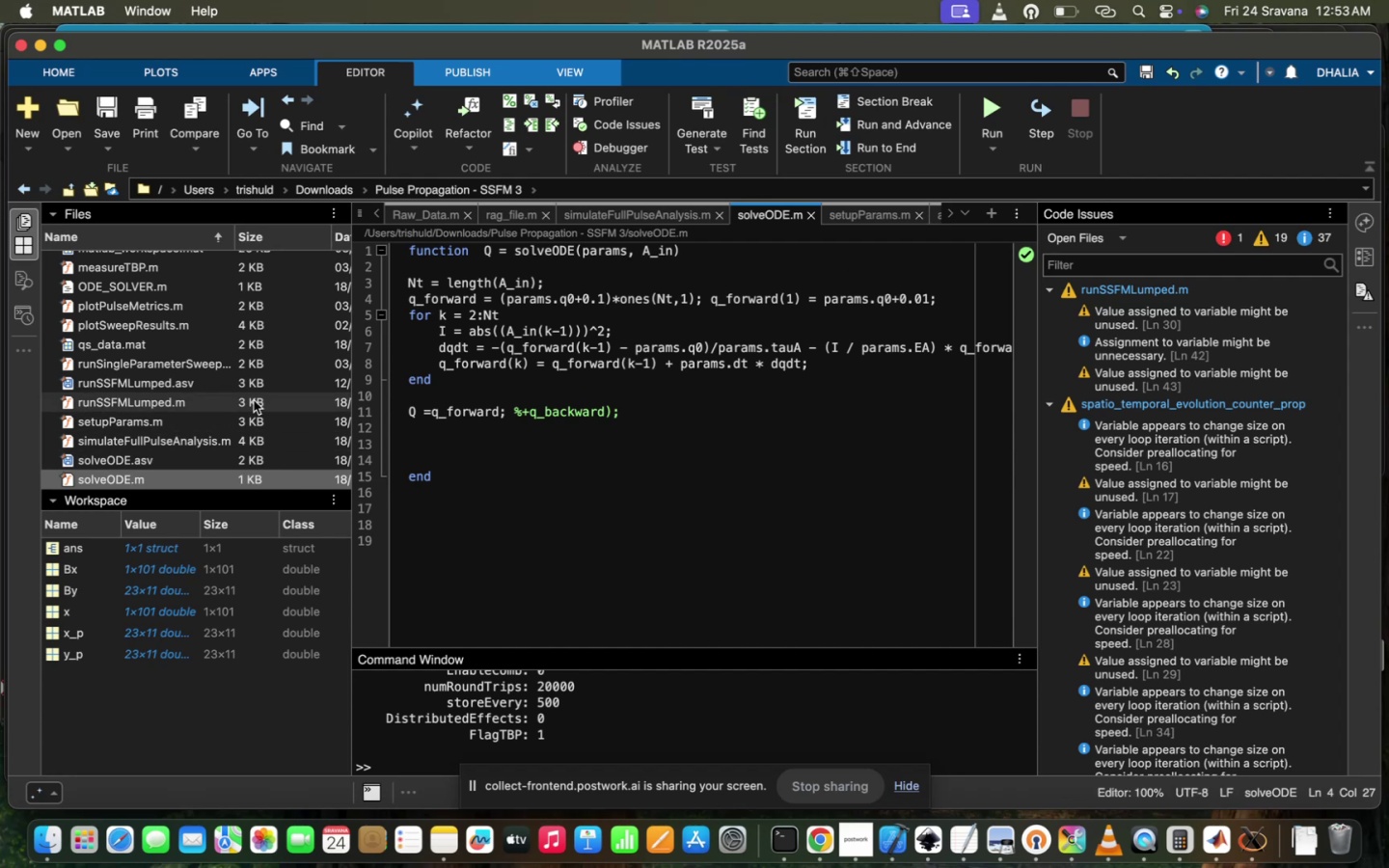 
double_click([254, 399])
 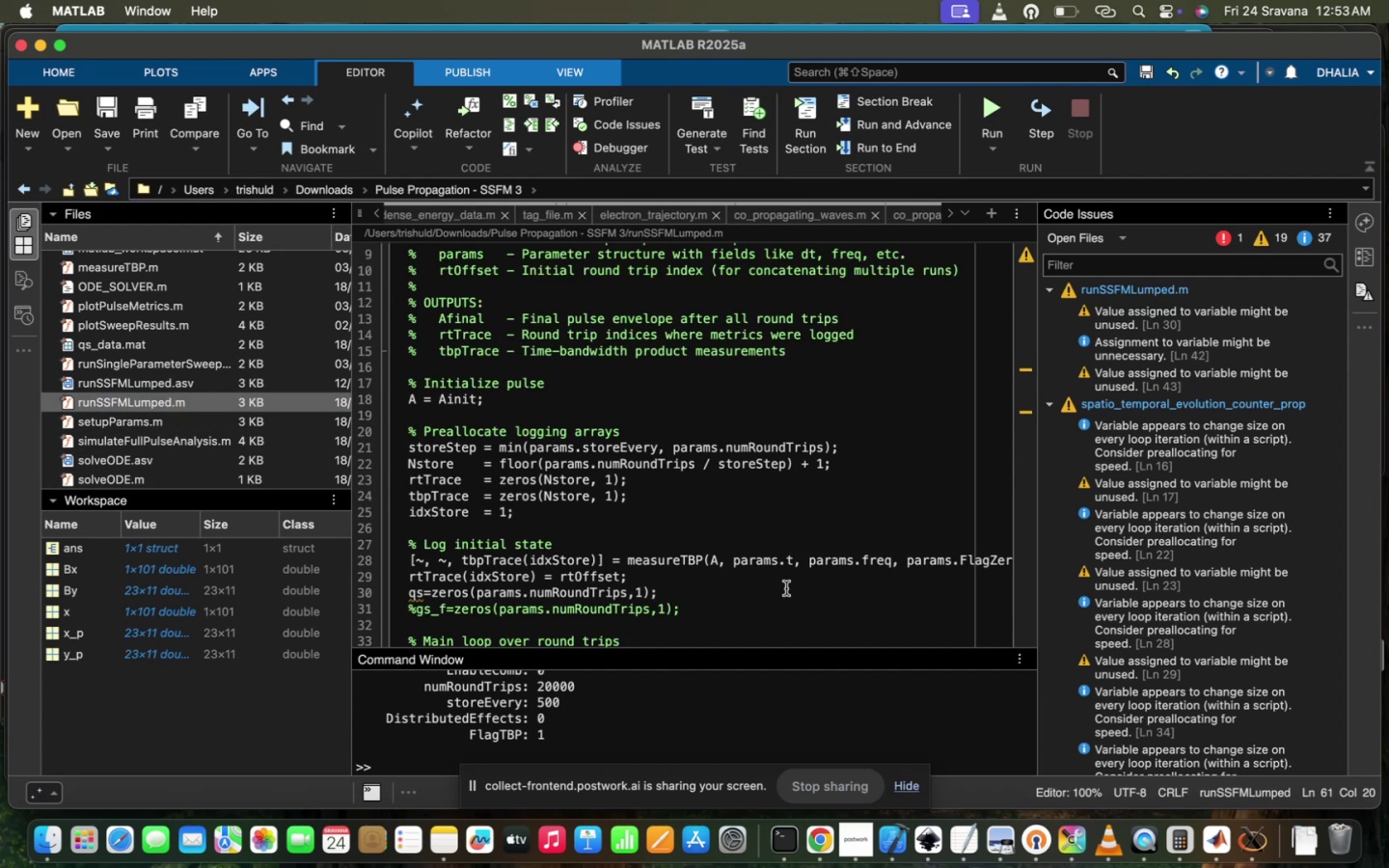 
scroll: coordinate [786, 588], scroll_direction: down, amount: 55.0
 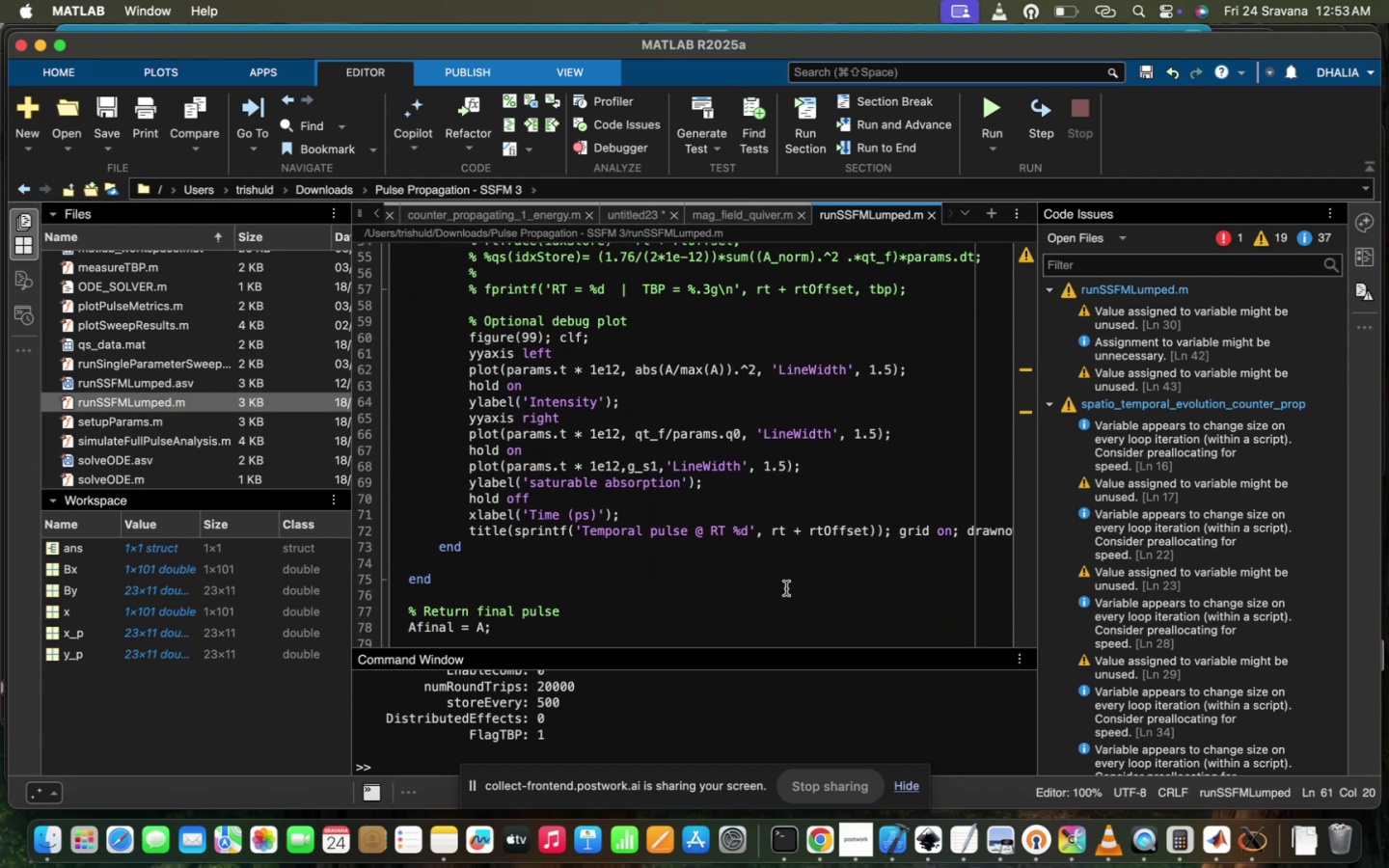 
scroll: coordinate [786, 588], scroll_direction: up, amount: 50.0
 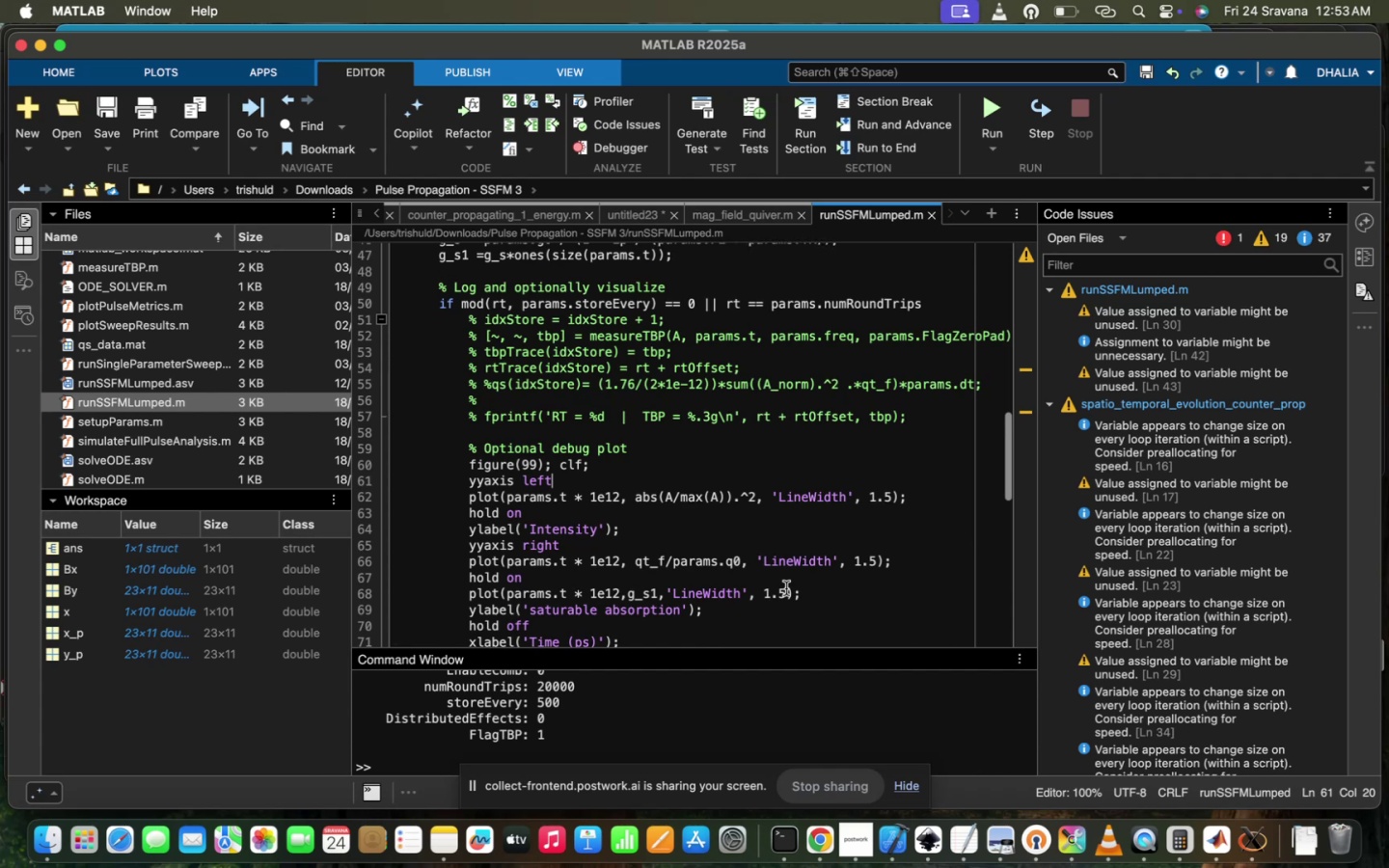 
scroll: coordinate [786, 588], scroll_direction: down, amount: 33.0
 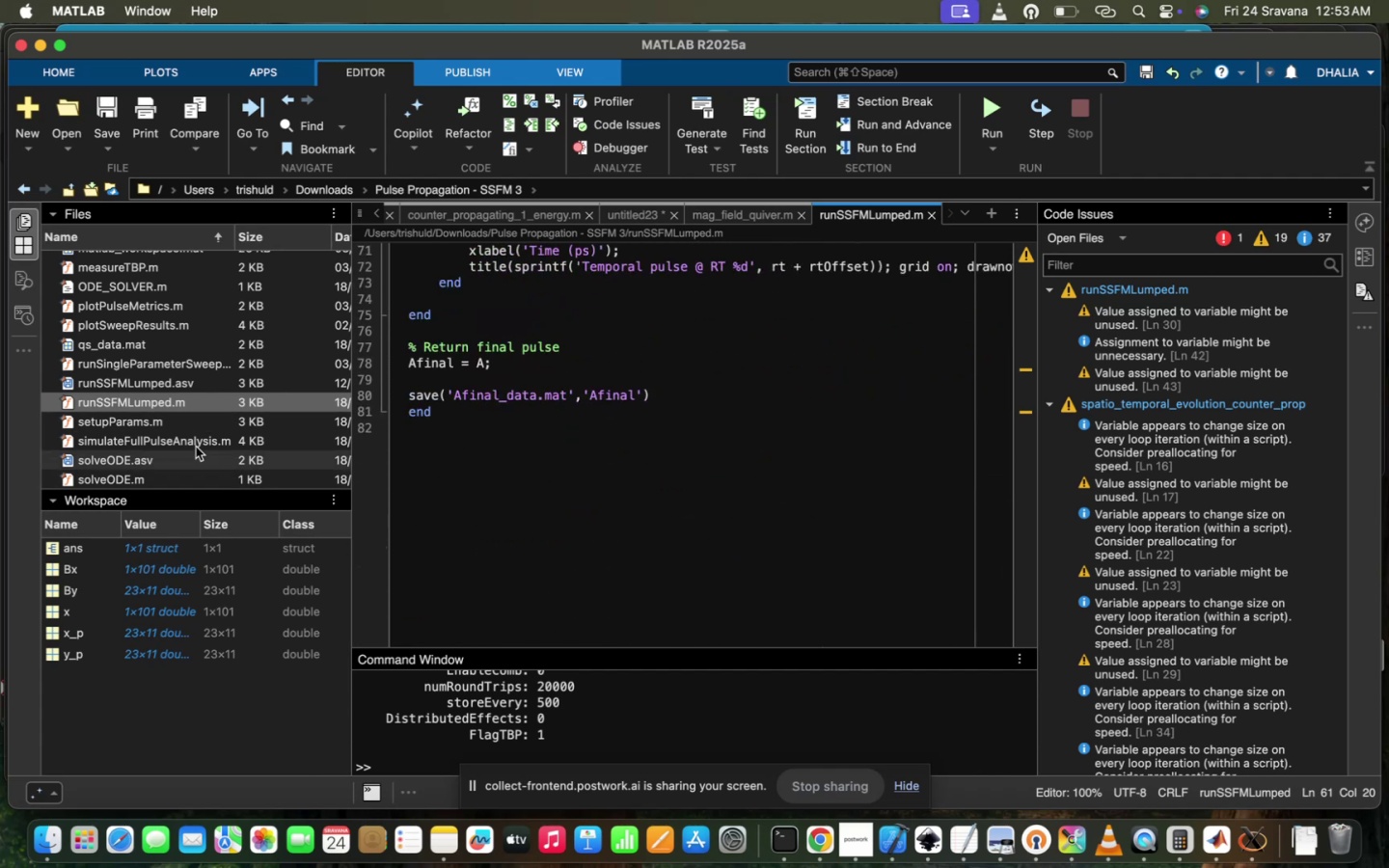 
double_click([204, 441])
 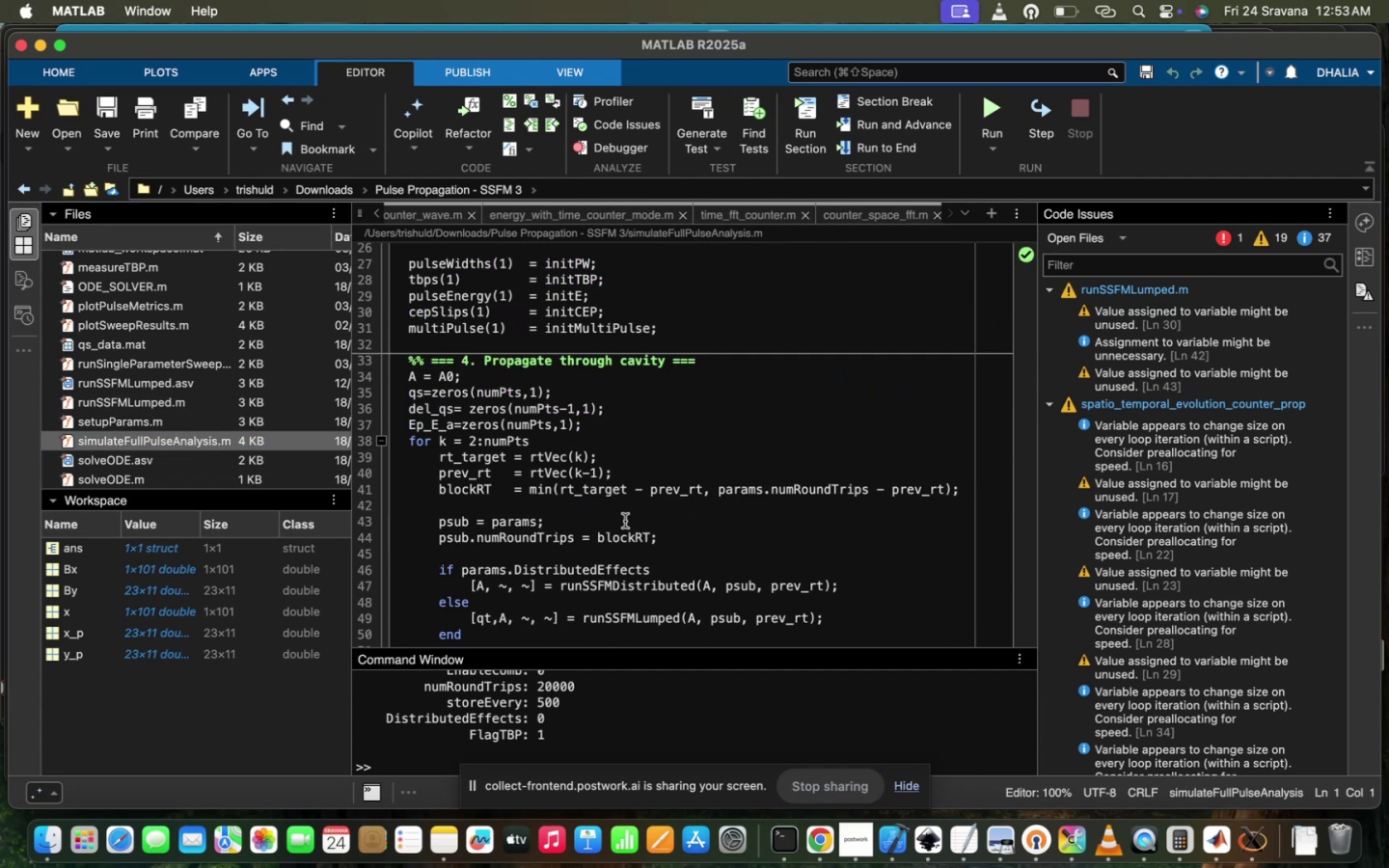 
scroll: coordinate [625, 521], scroll_direction: down, amount: 55.0
 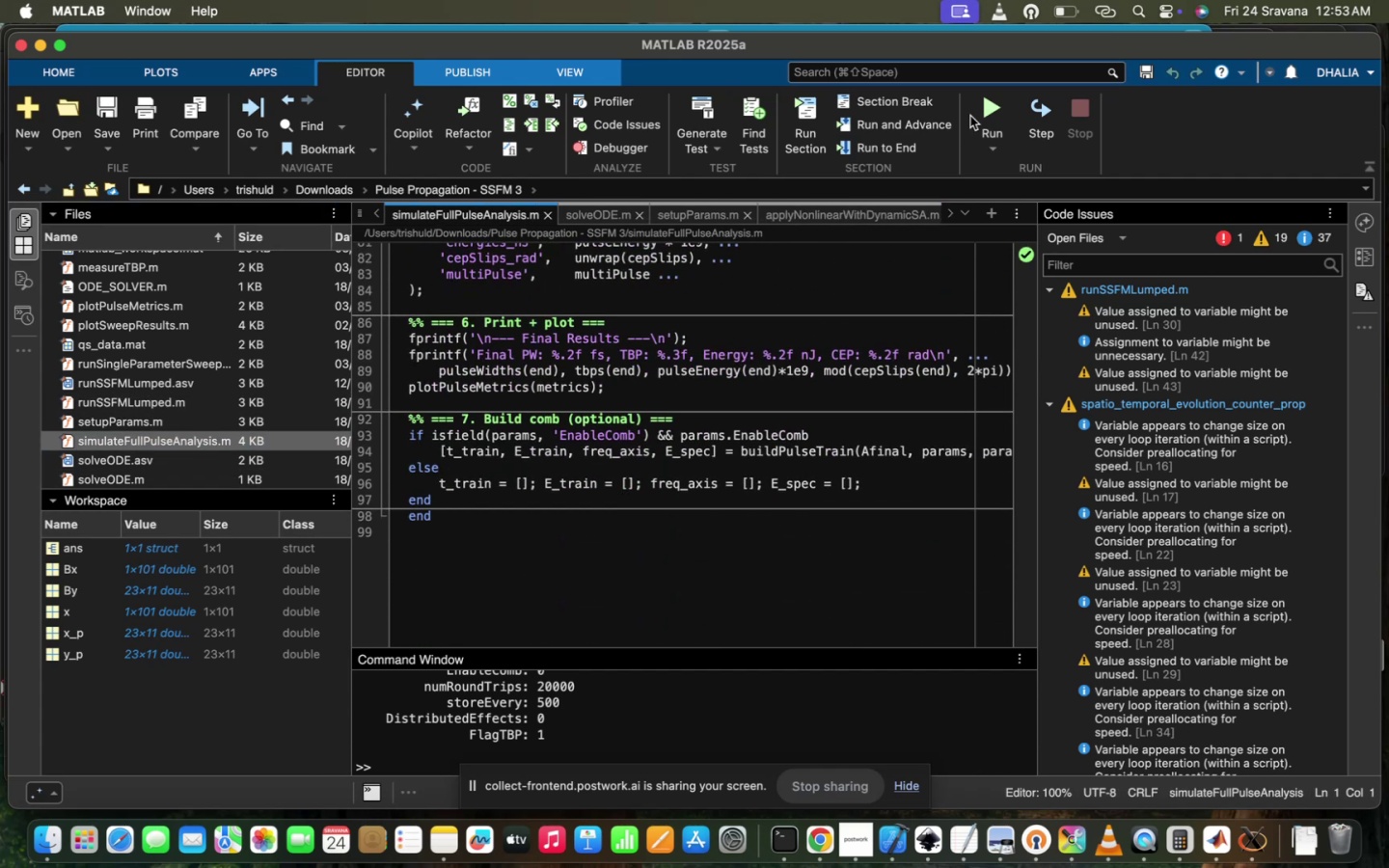 
left_click([1003, 115])
 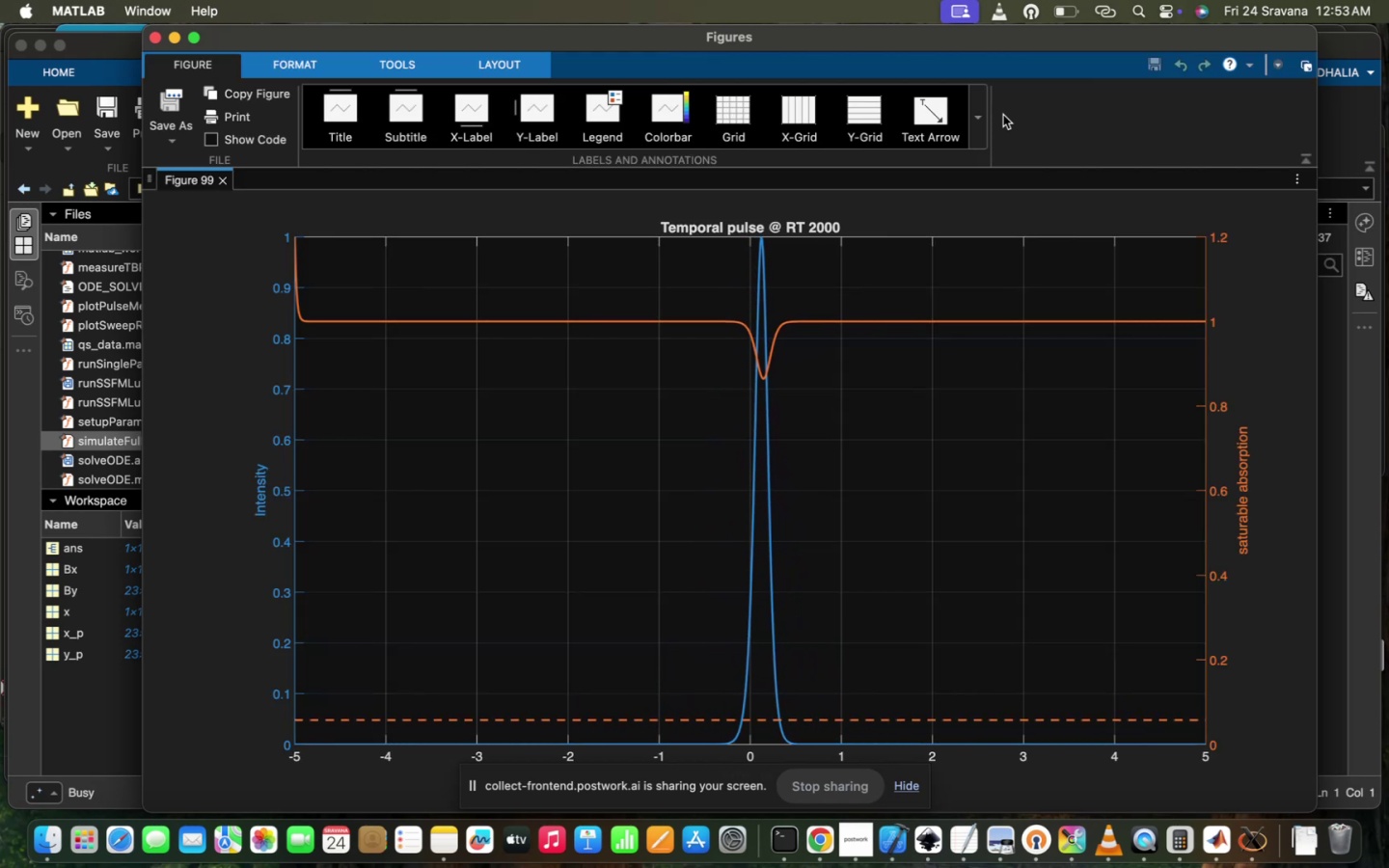 
wait(9.17)
 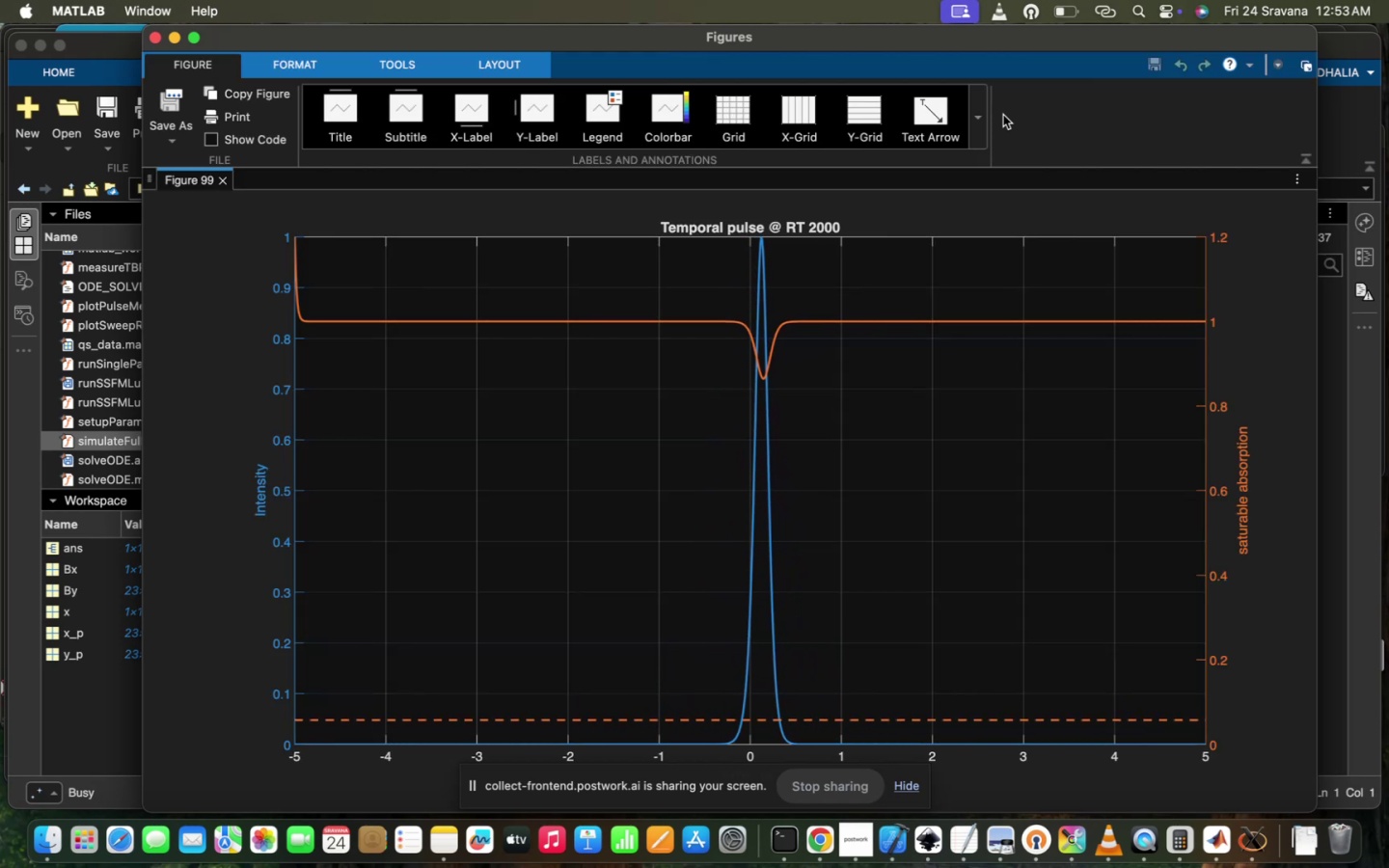 
left_click([351, 511])
 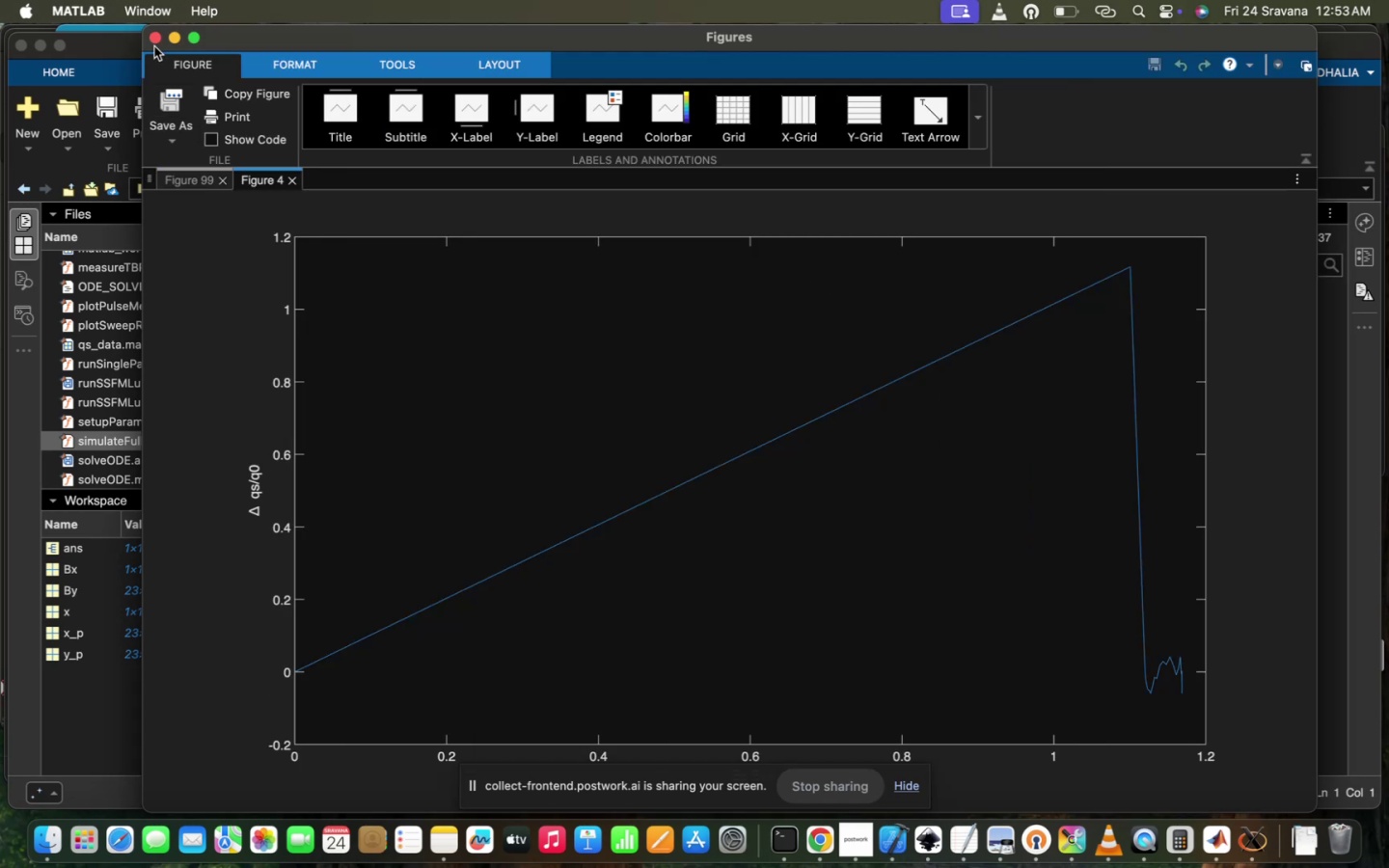 
left_click([158, 43])
 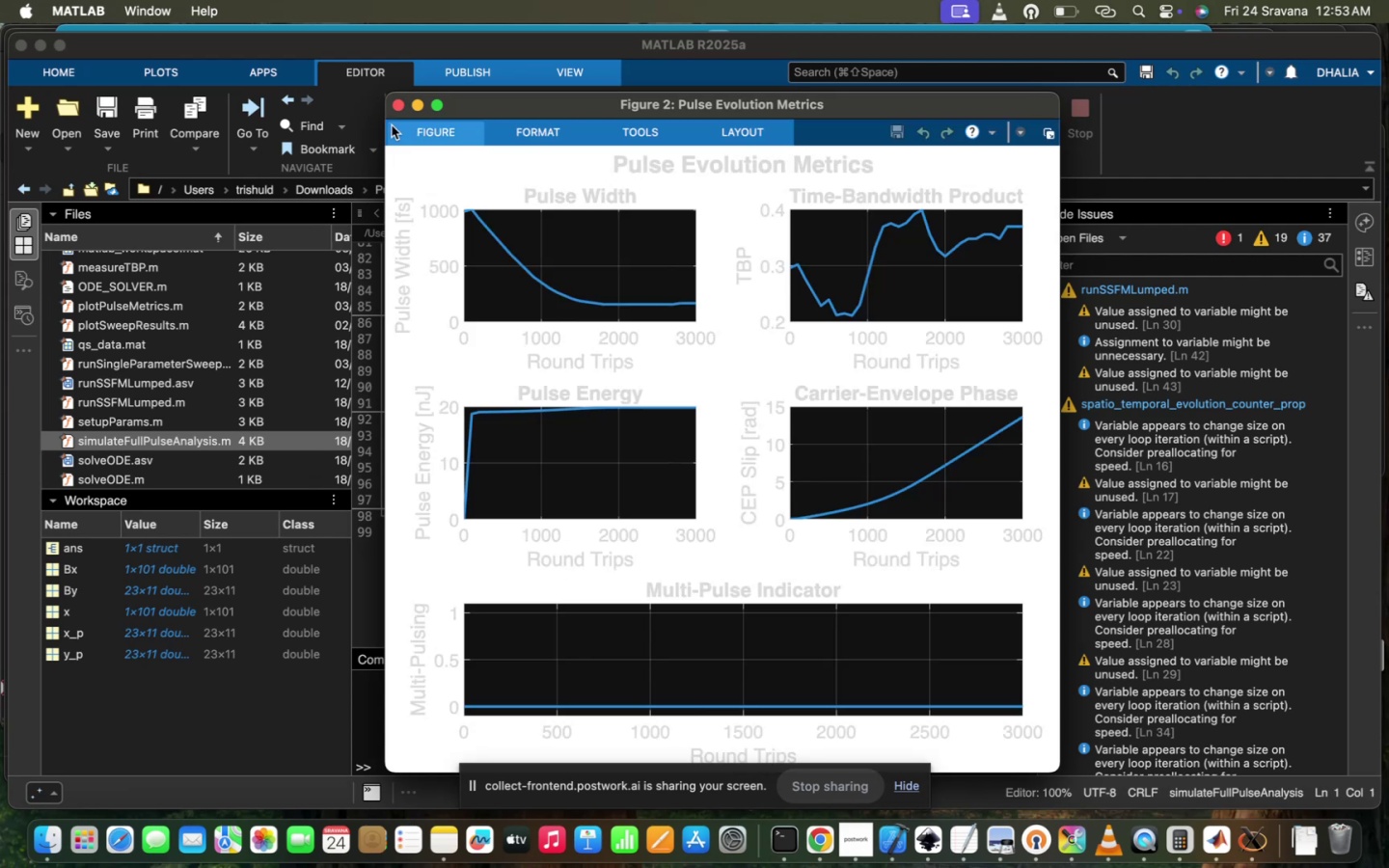 
left_click([393, 102])
 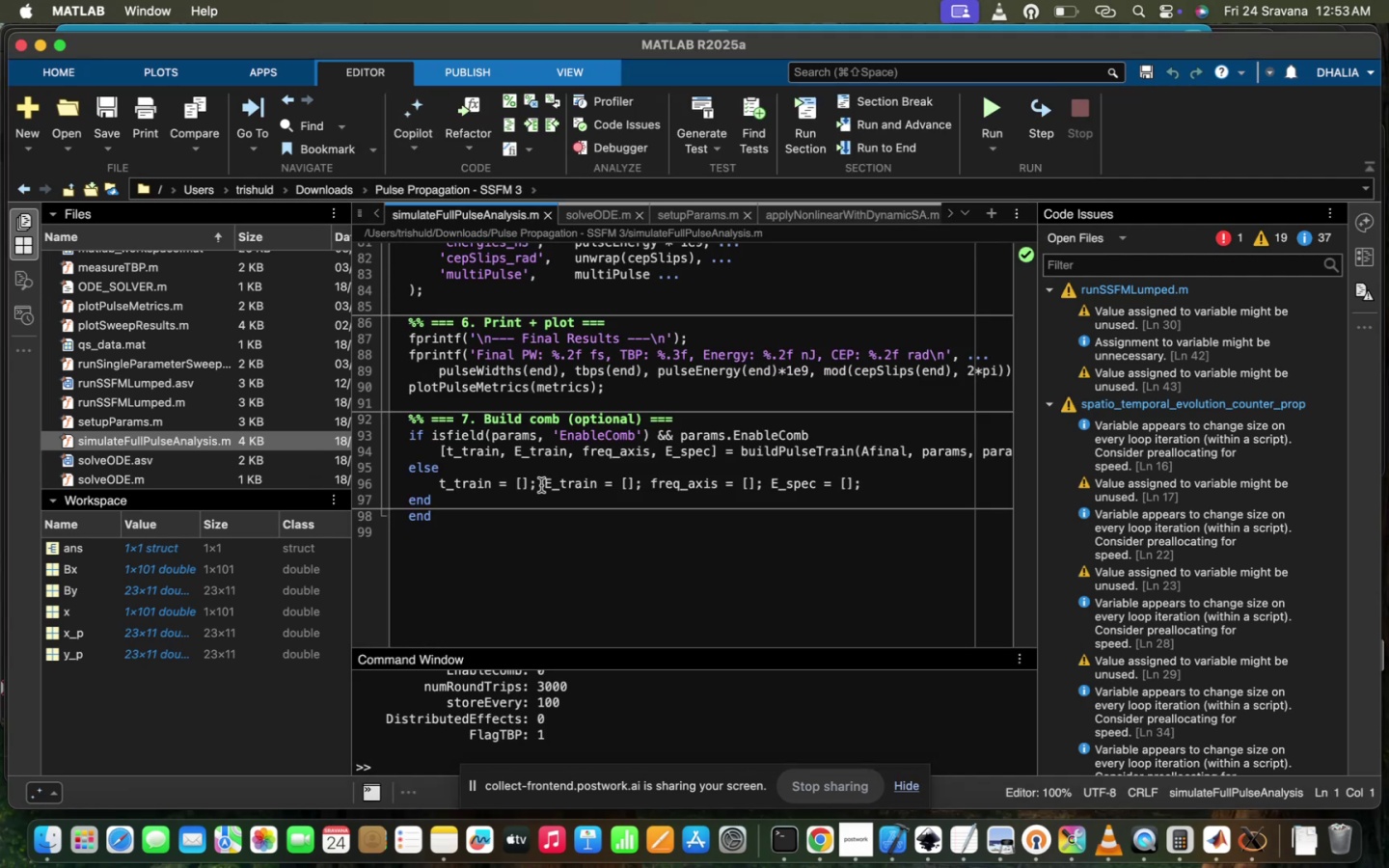 
mouse_move([202, 438])
 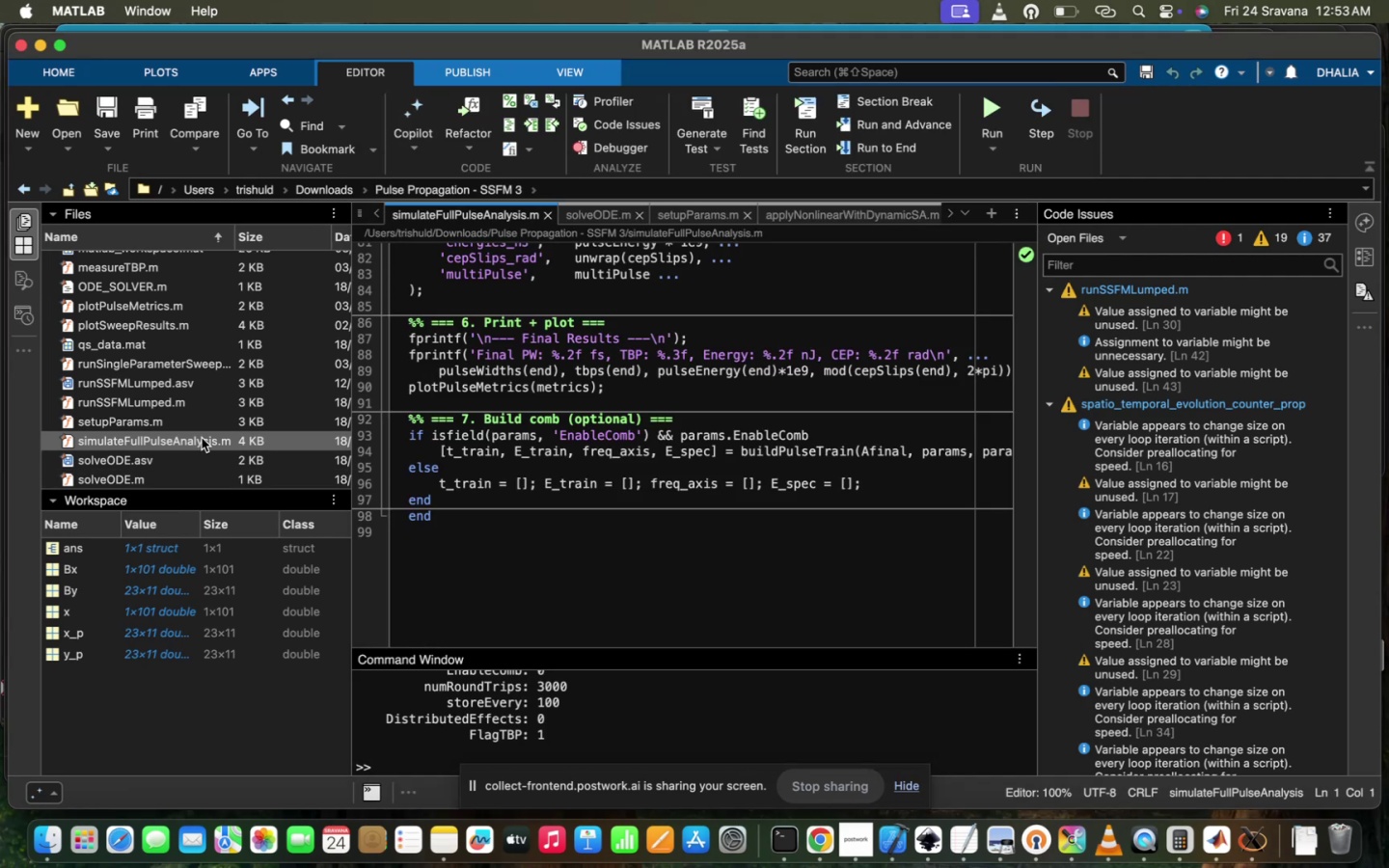 
scroll: coordinate [202, 438], scroll_direction: down, amount: 17.0
 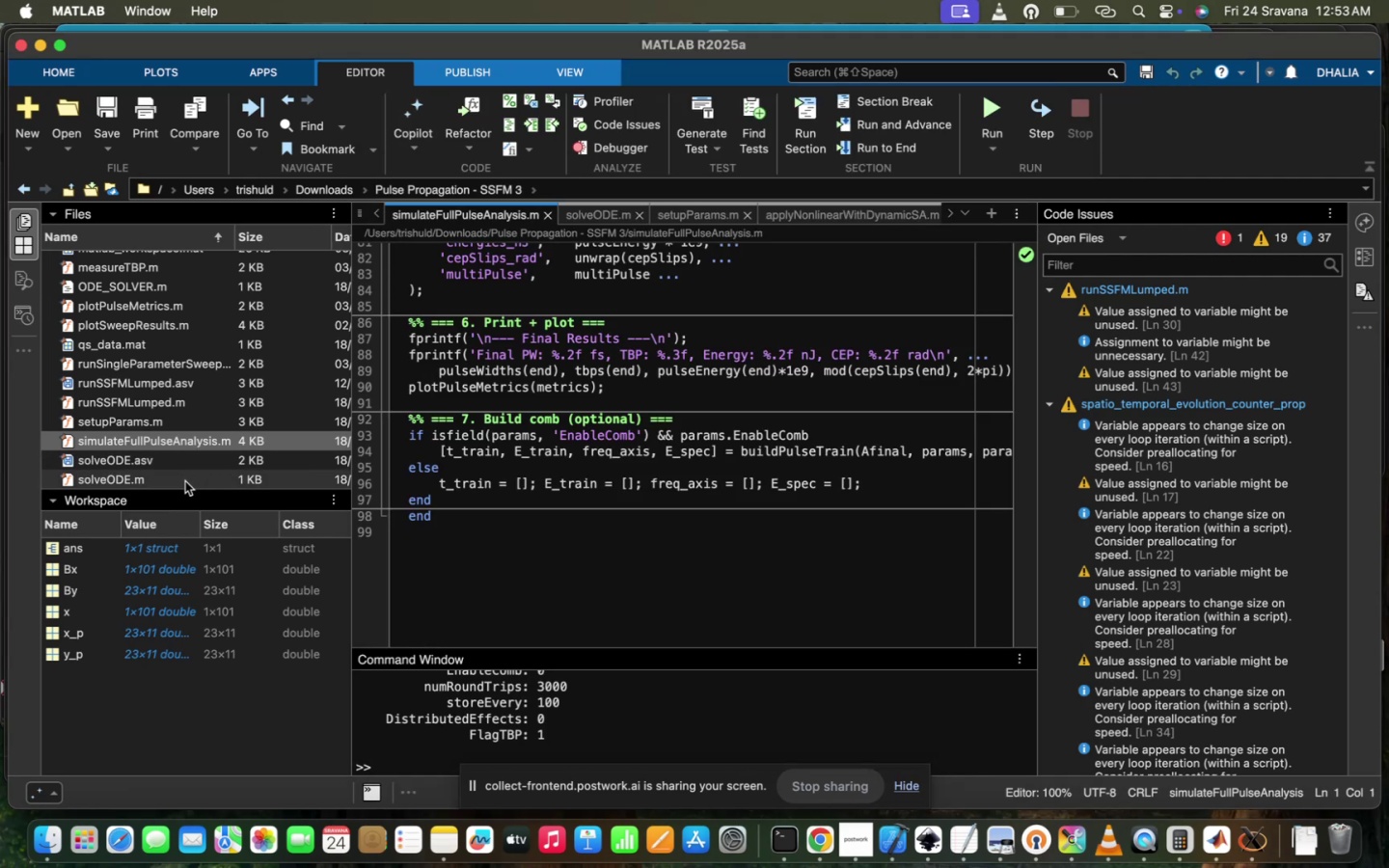 
double_click([185, 481])
 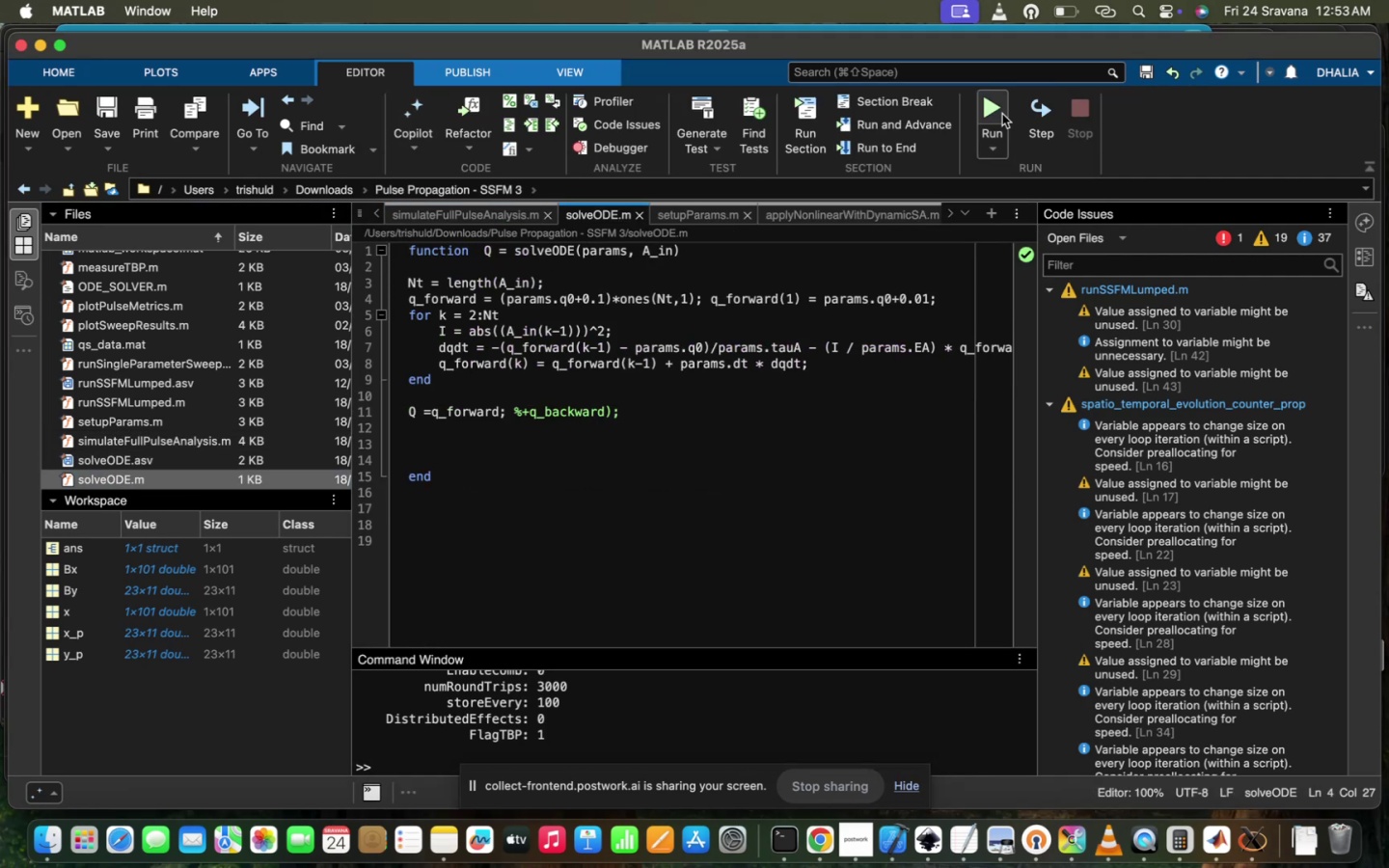 
left_click([983, 100])
 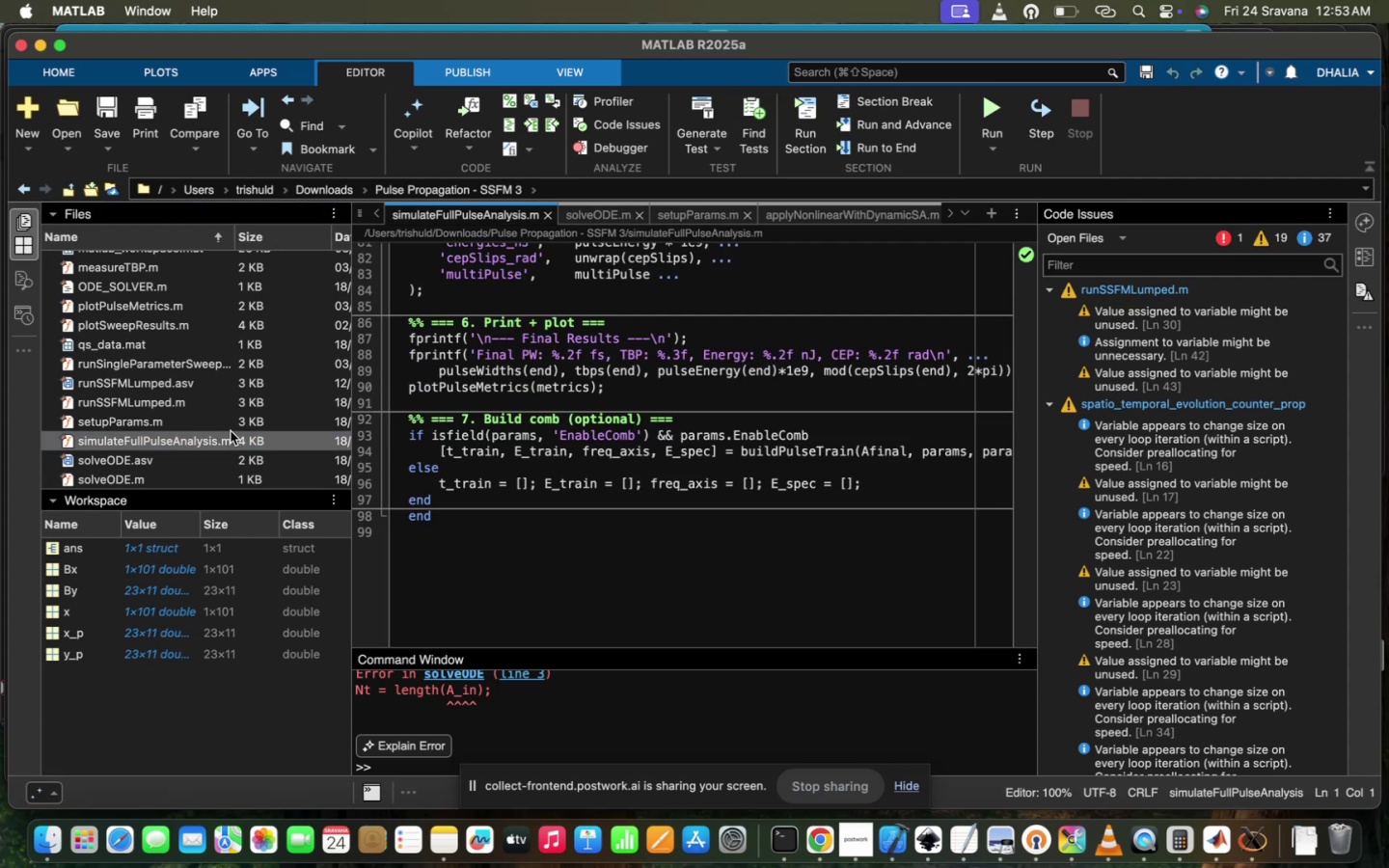 
left_click([989, 104])
 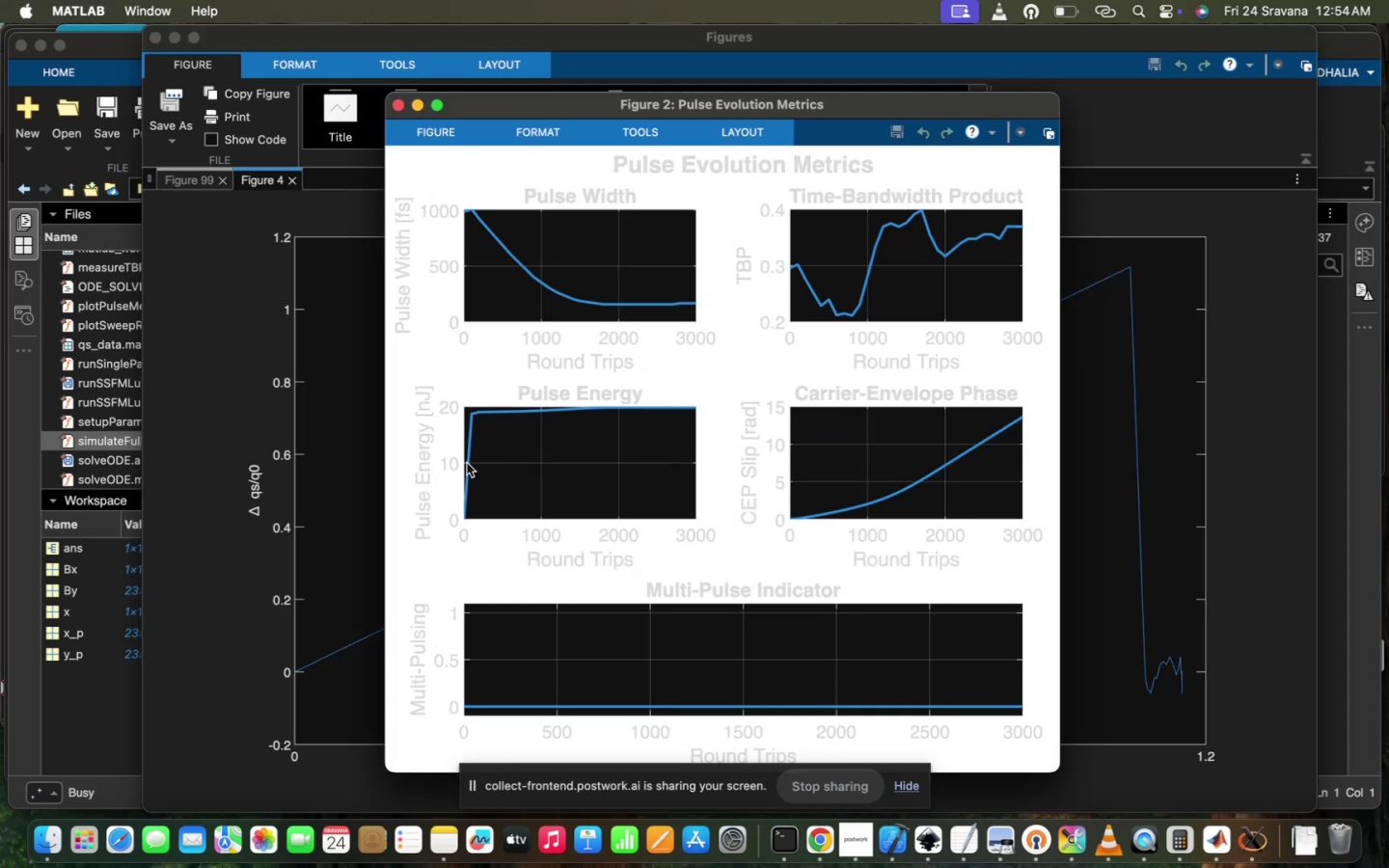 
wait(14.1)
 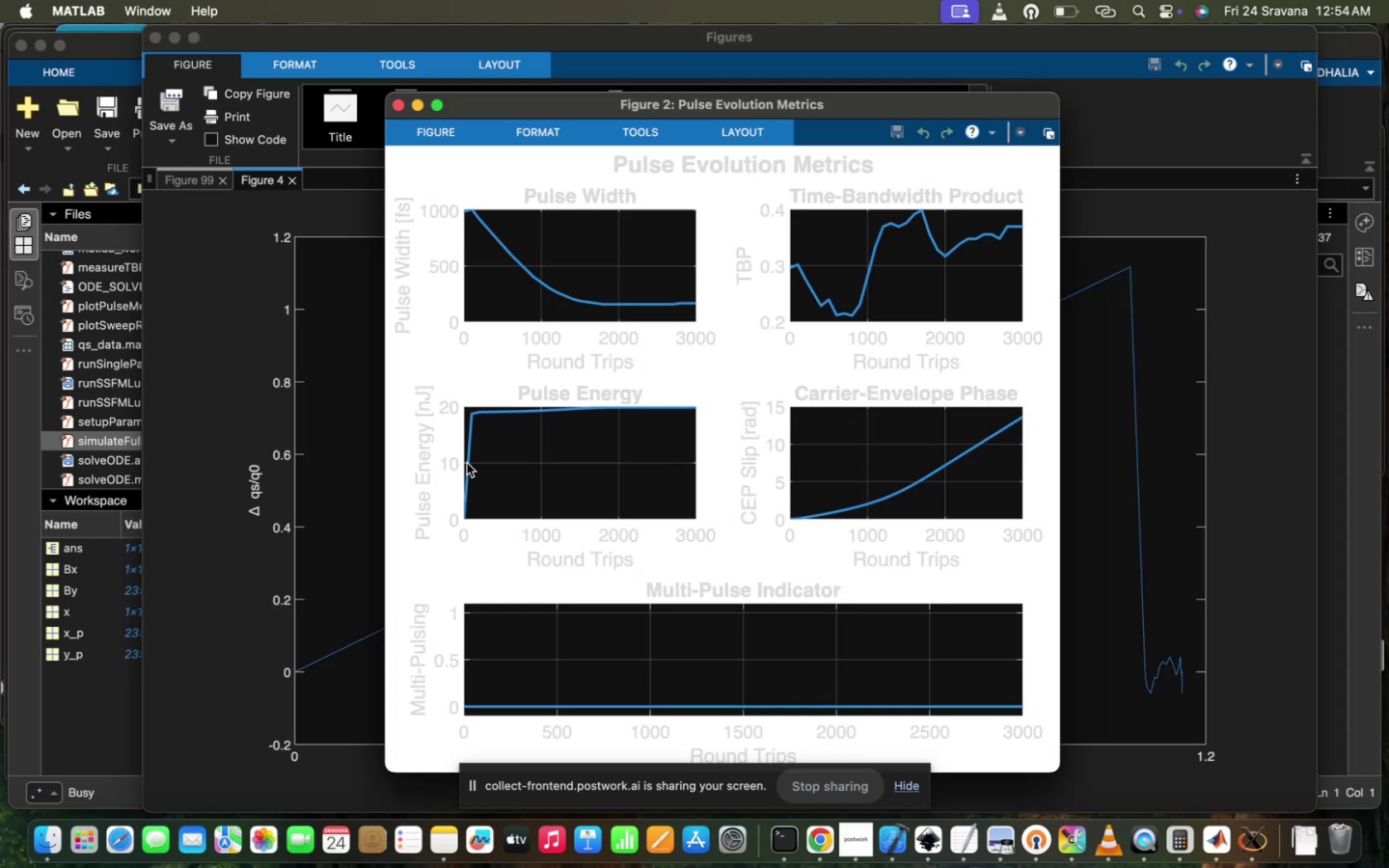 
left_click([371, 462])
 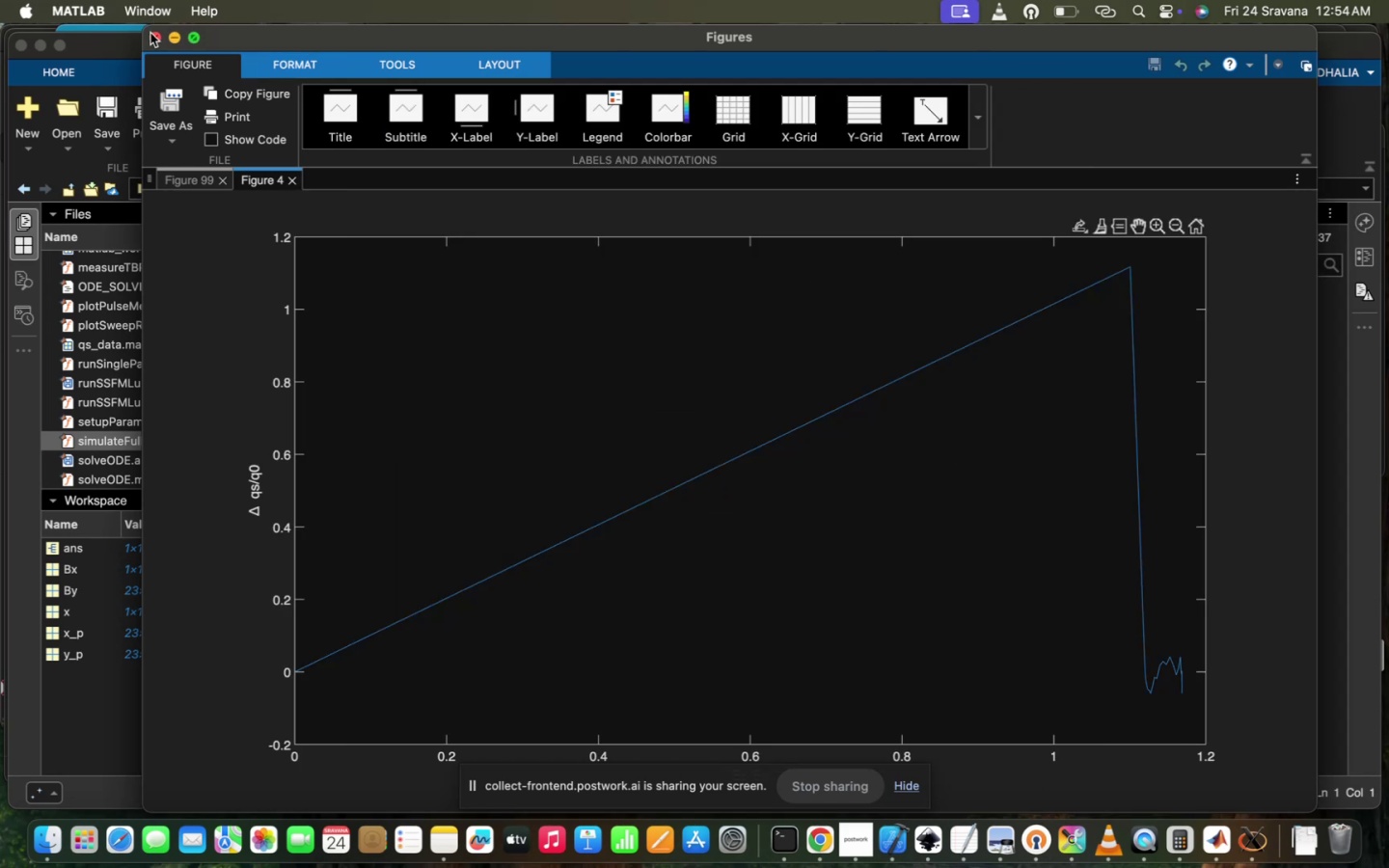 
left_click([154, 43])
 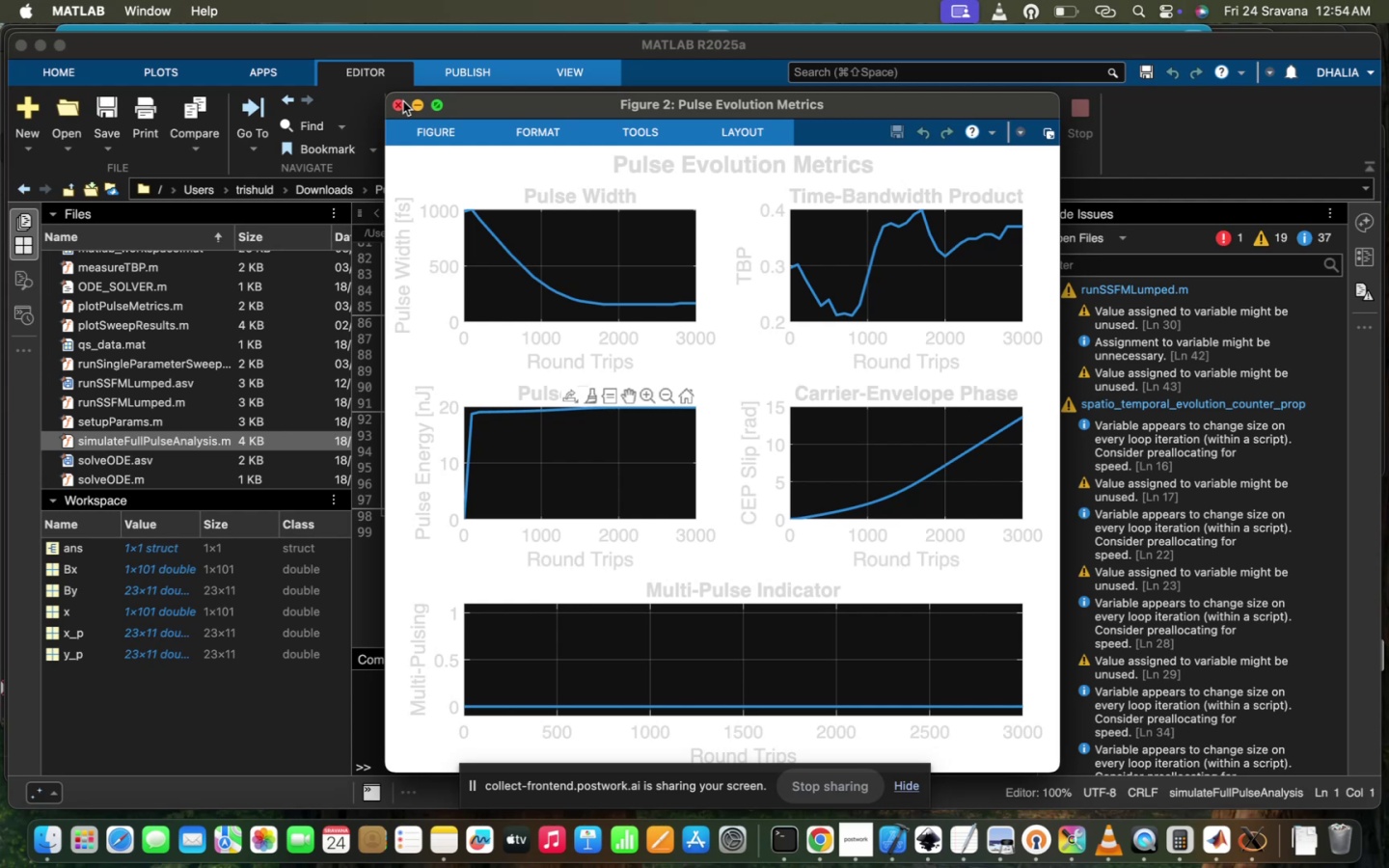 
left_click([534, 468])
 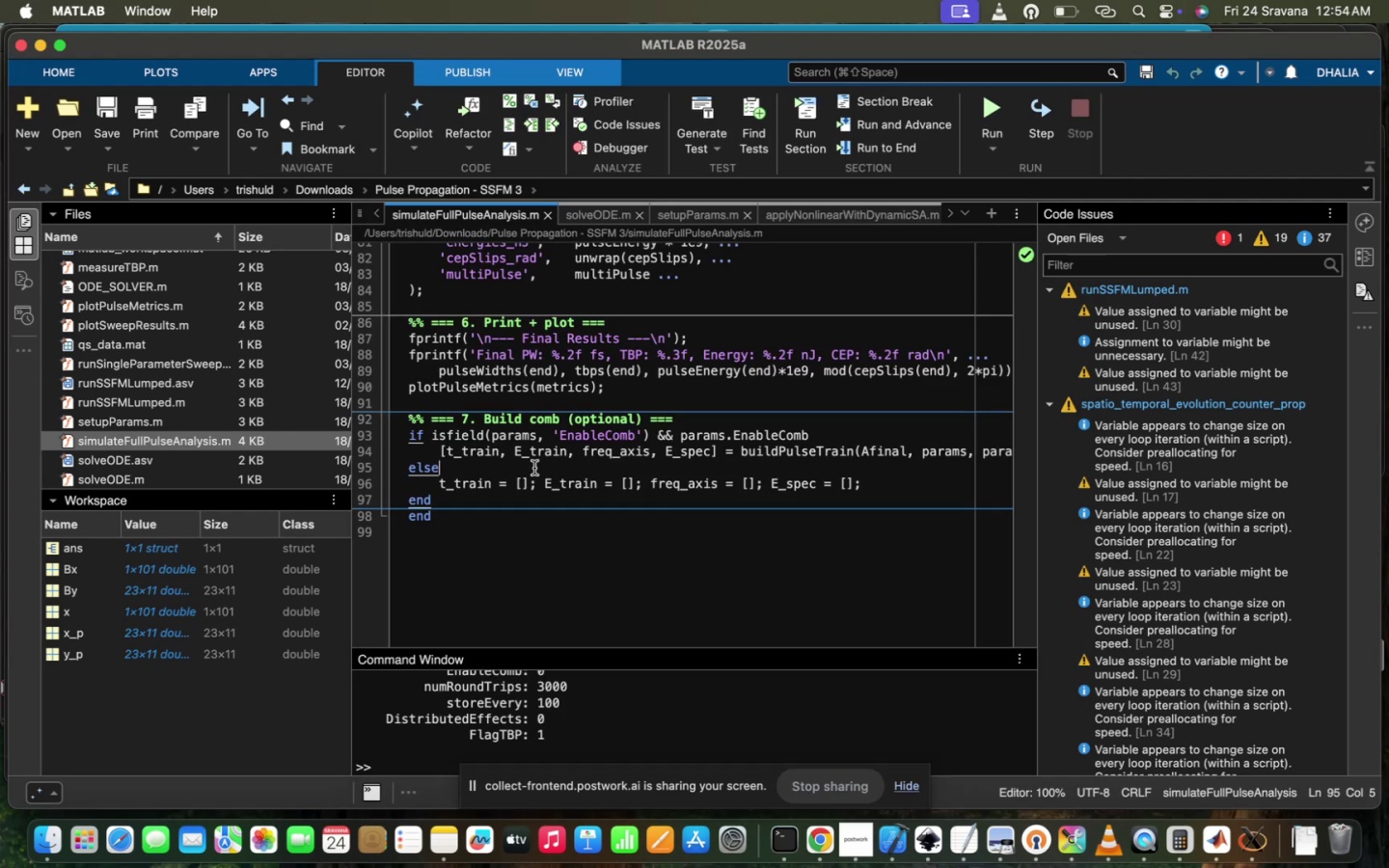 
scroll: coordinate [534, 468], scroll_direction: up, amount: 5.0
 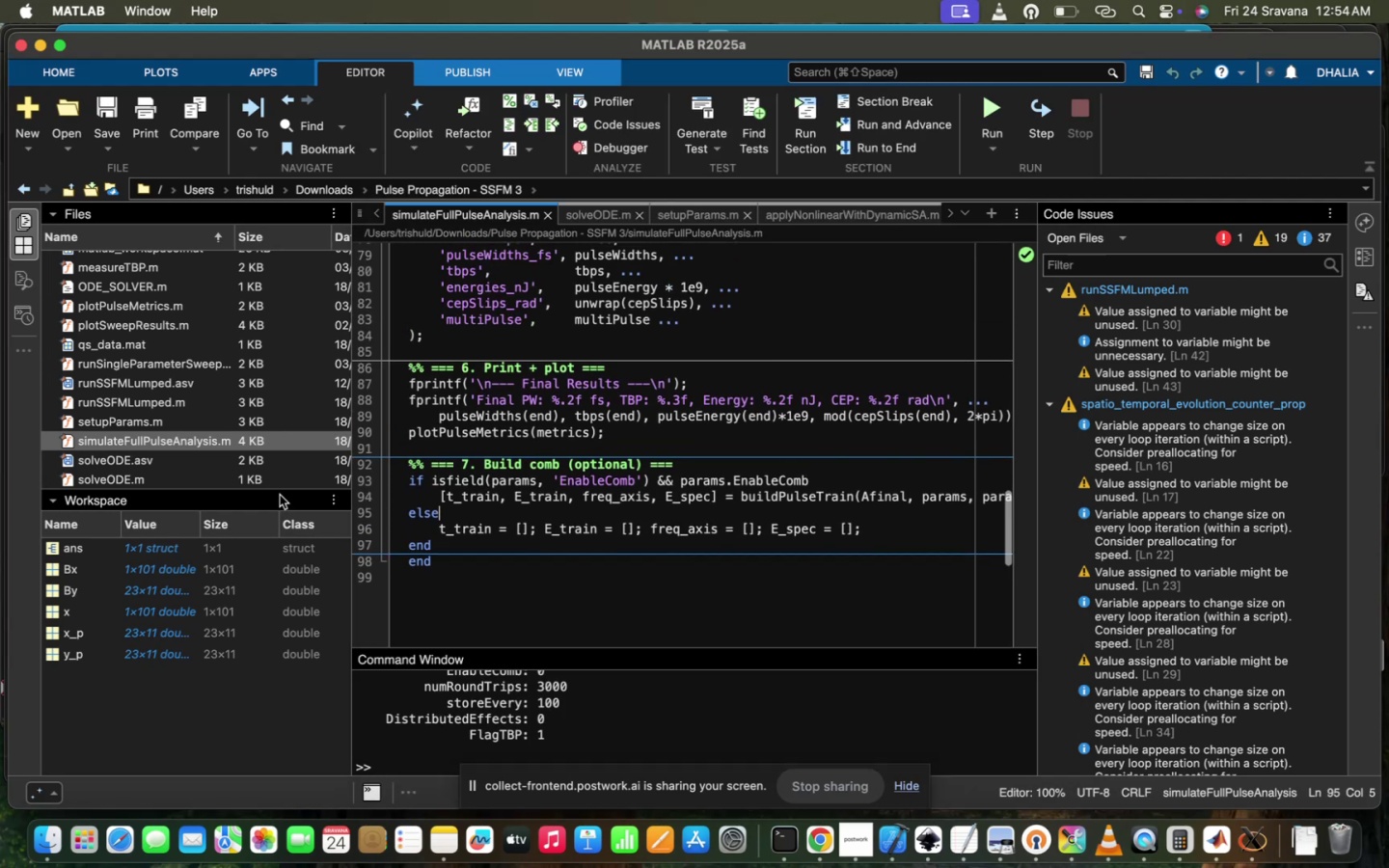 
scroll: coordinate [280, 495], scroll_direction: down, amount: 10.0
 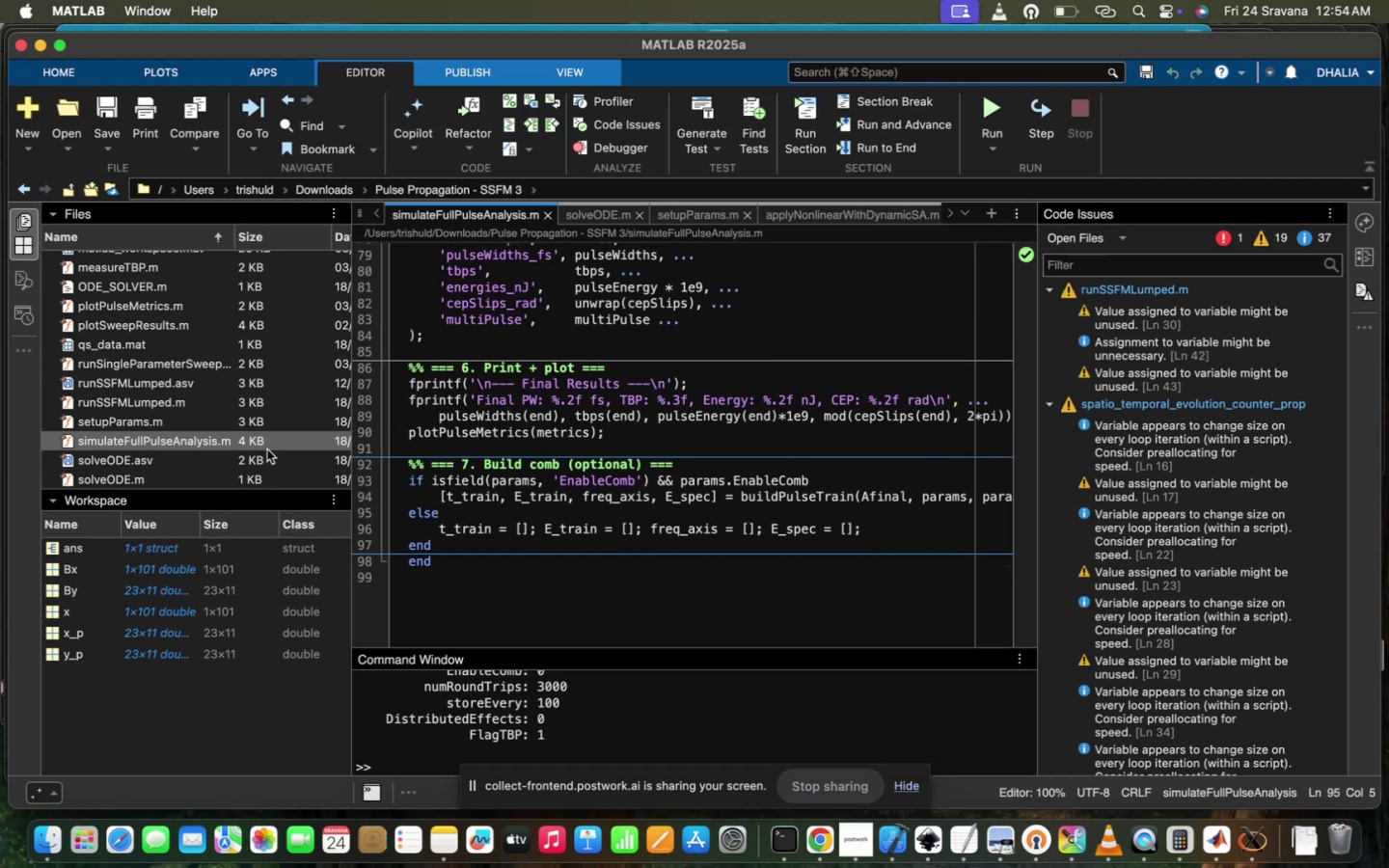 
mouse_move([287, 443])
 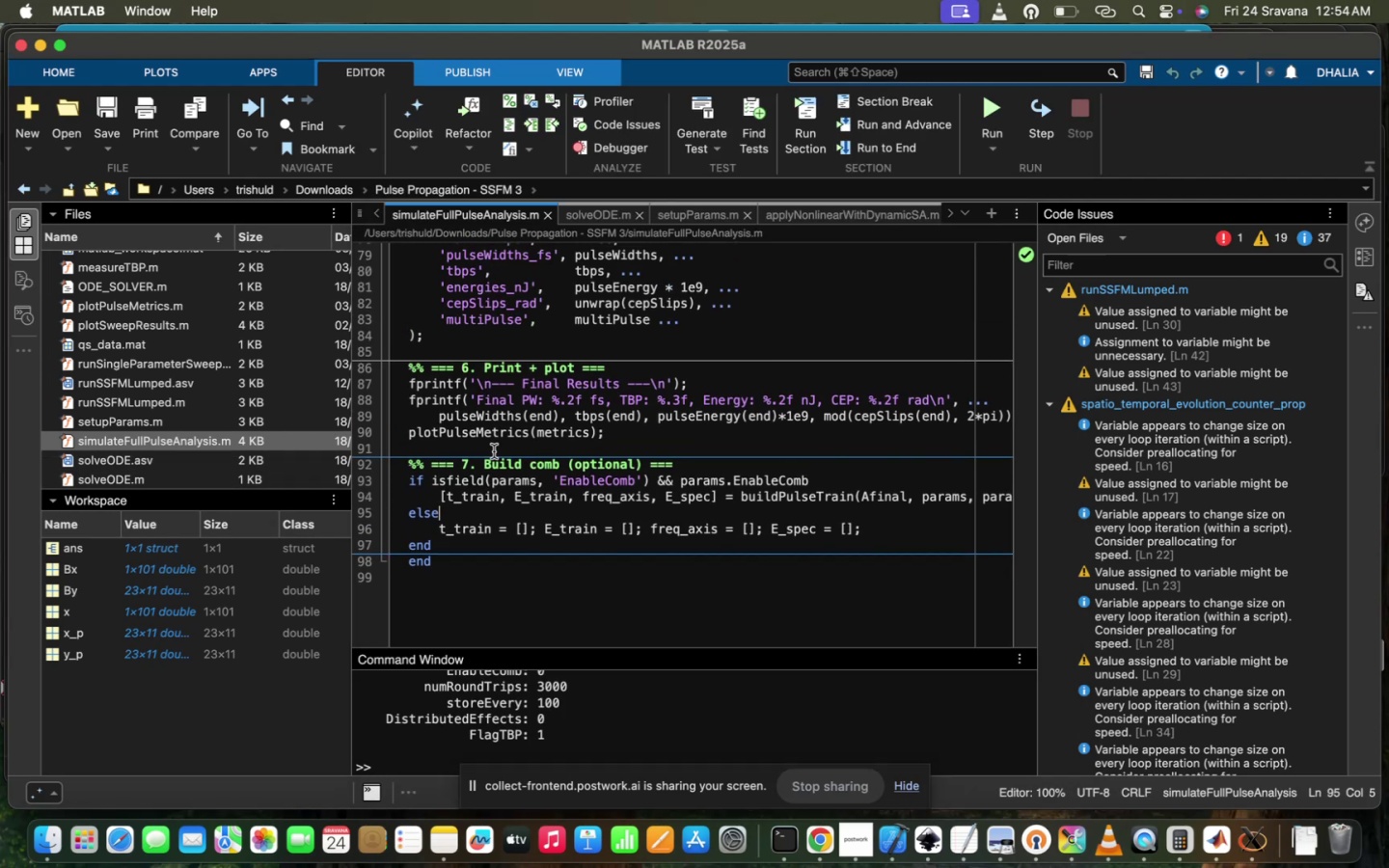 
scroll: coordinate [494, 451], scroll_direction: up, amount: 38.0
 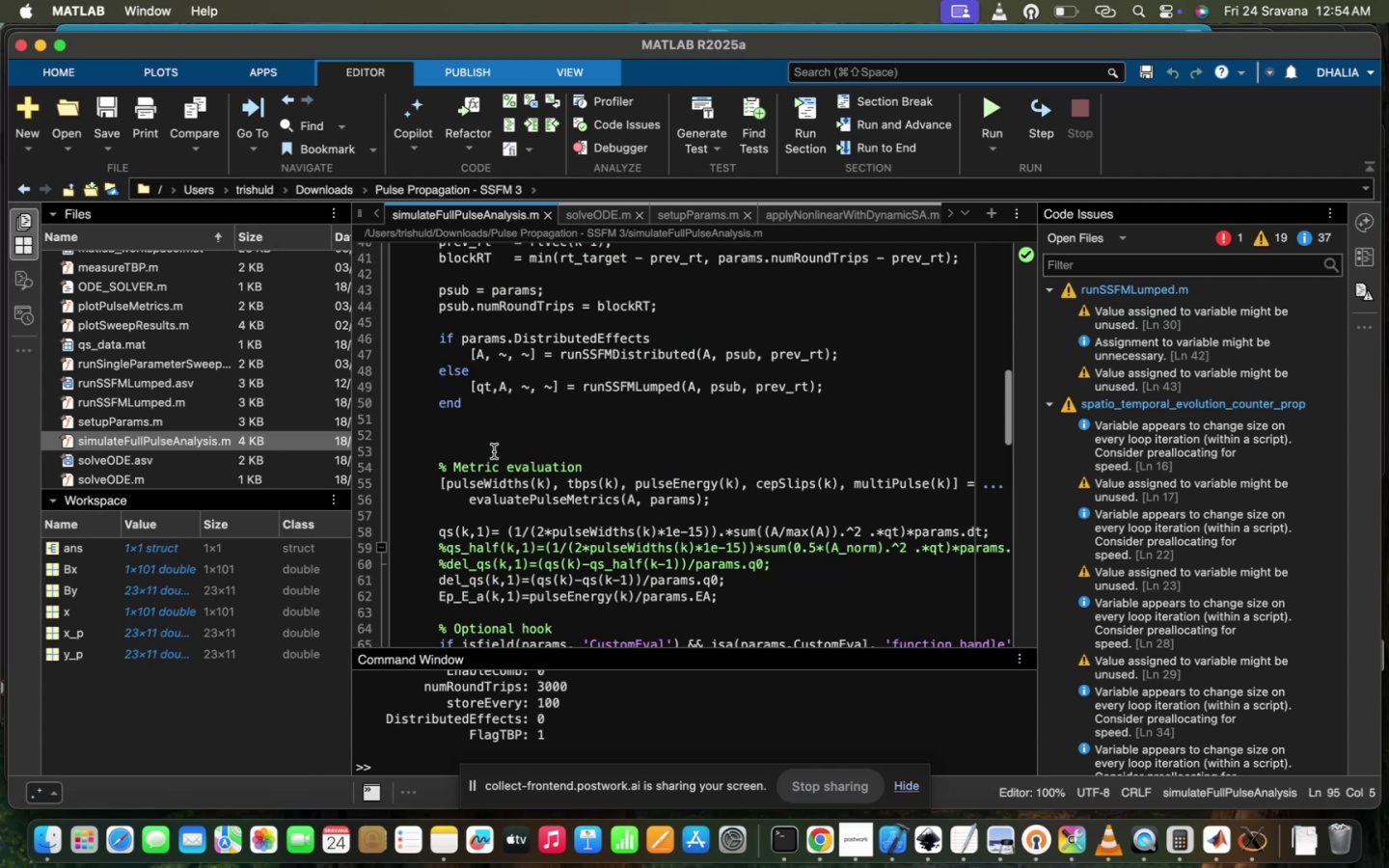 
scroll: coordinate [494, 451], scroll_direction: down, amount: 23.0
 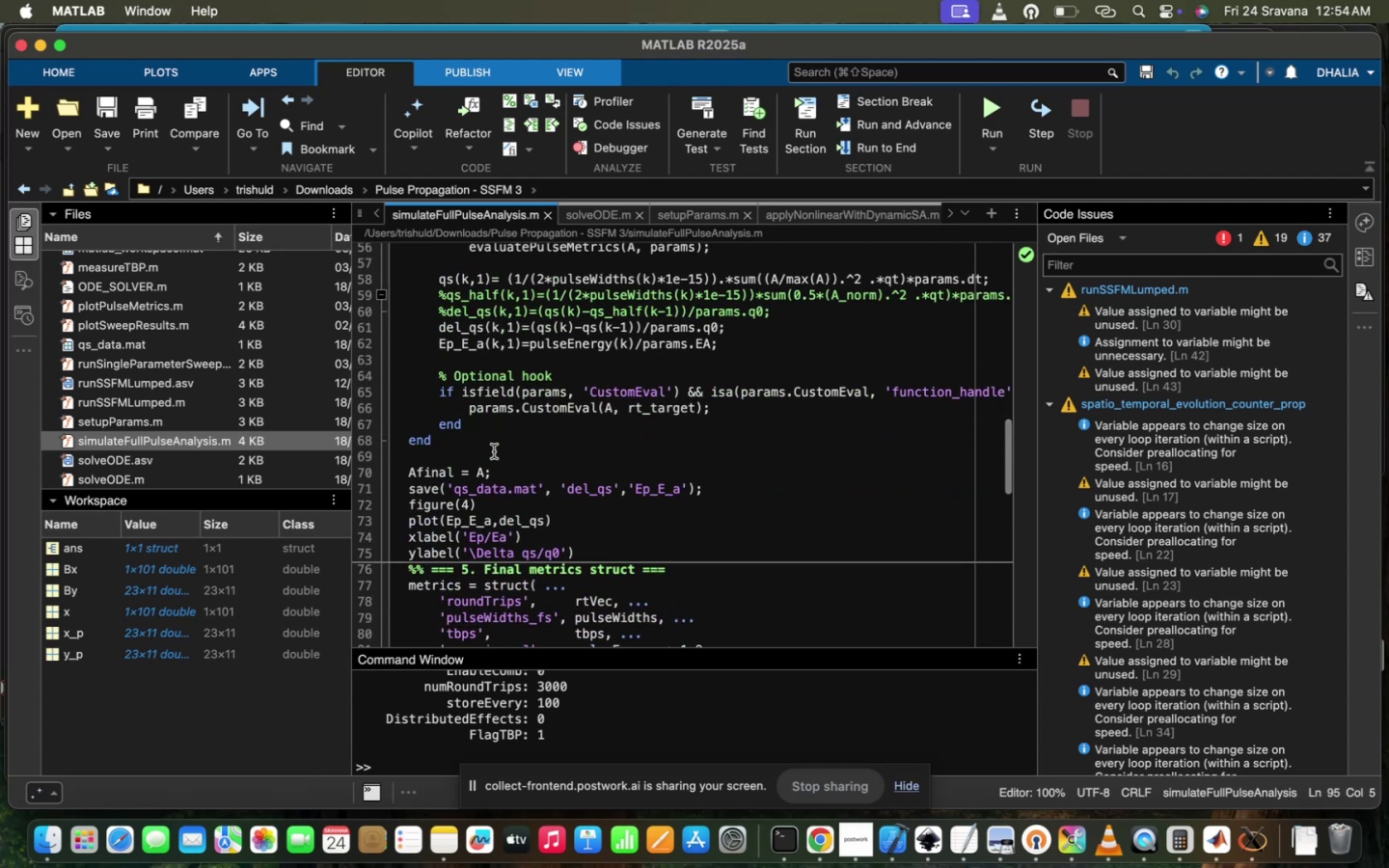 
scroll: coordinate [494, 451], scroll_direction: up, amount: 21.0
 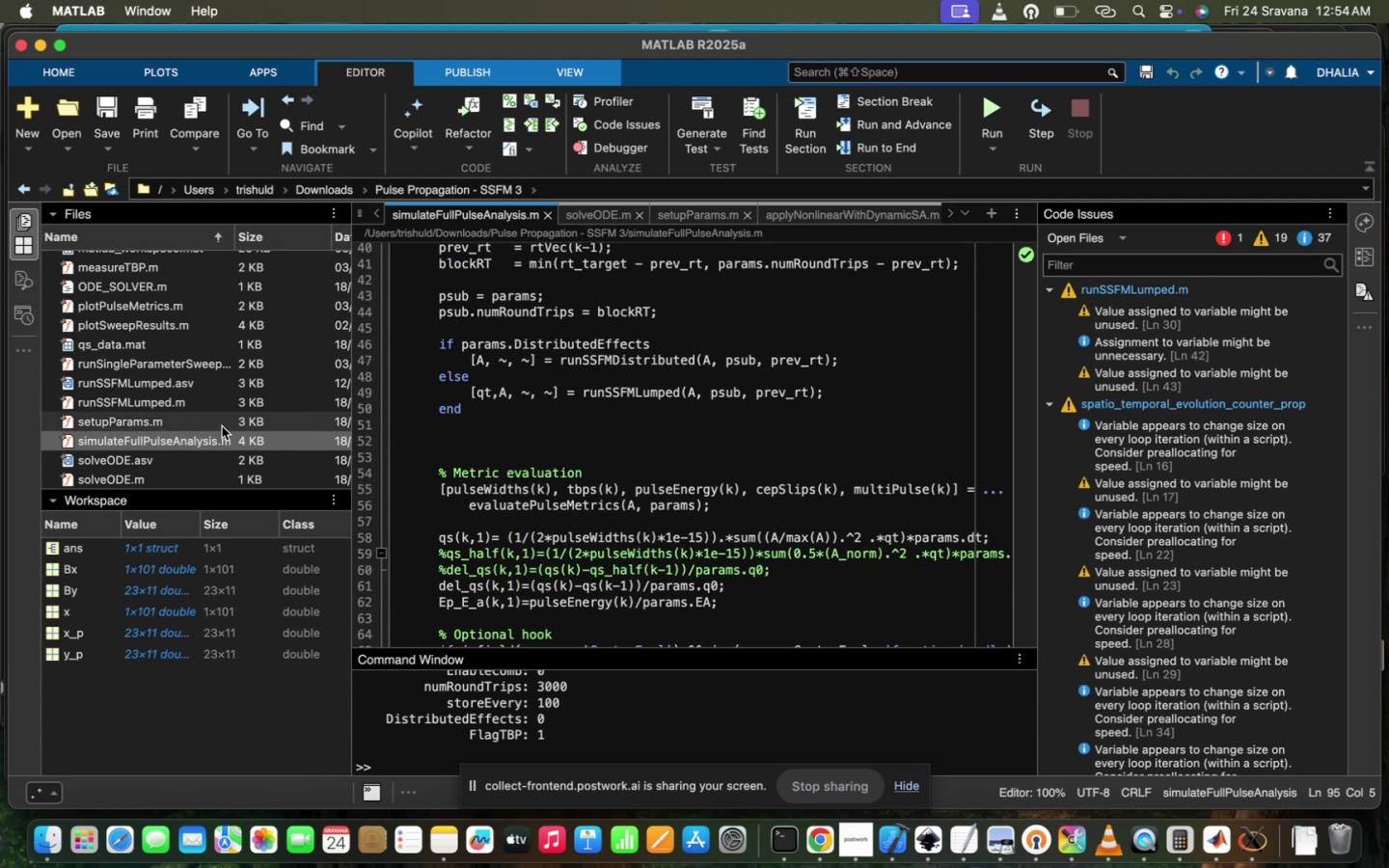 
double_click([220, 426])
 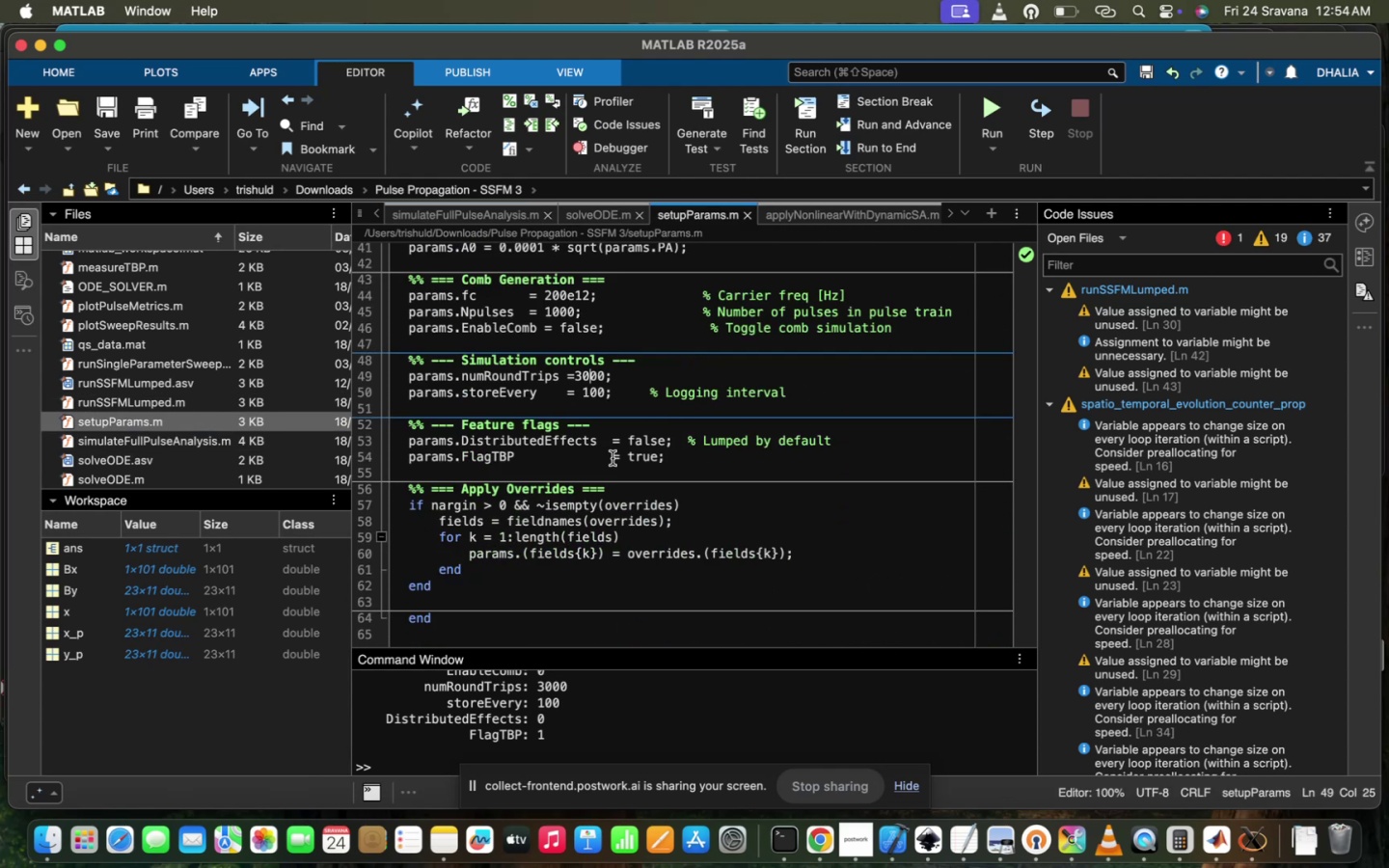 
scroll: coordinate [613, 458], scroll_direction: up, amount: 21.0
 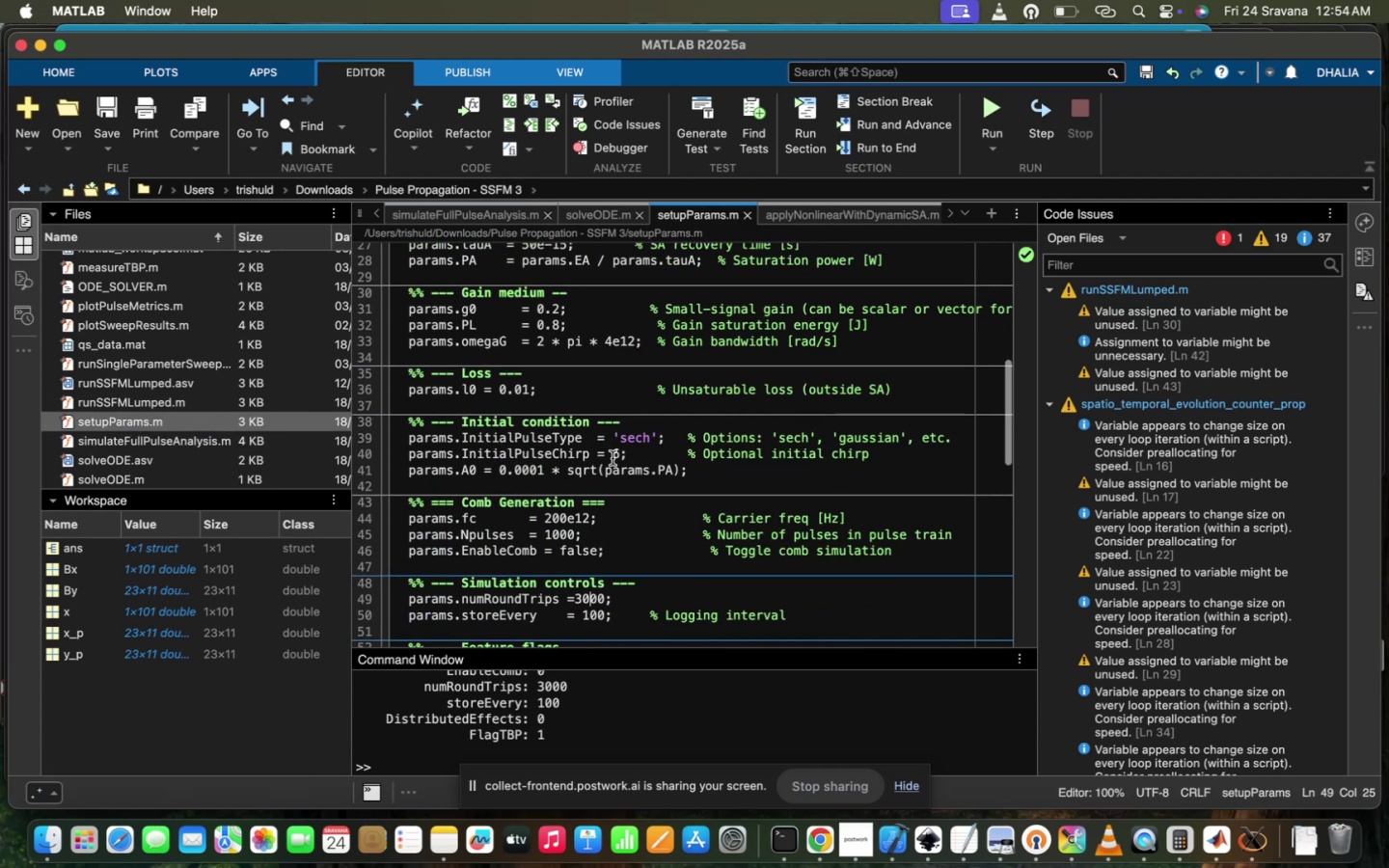 
scroll: coordinate [613, 458], scroll_direction: down, amount: 13.0
 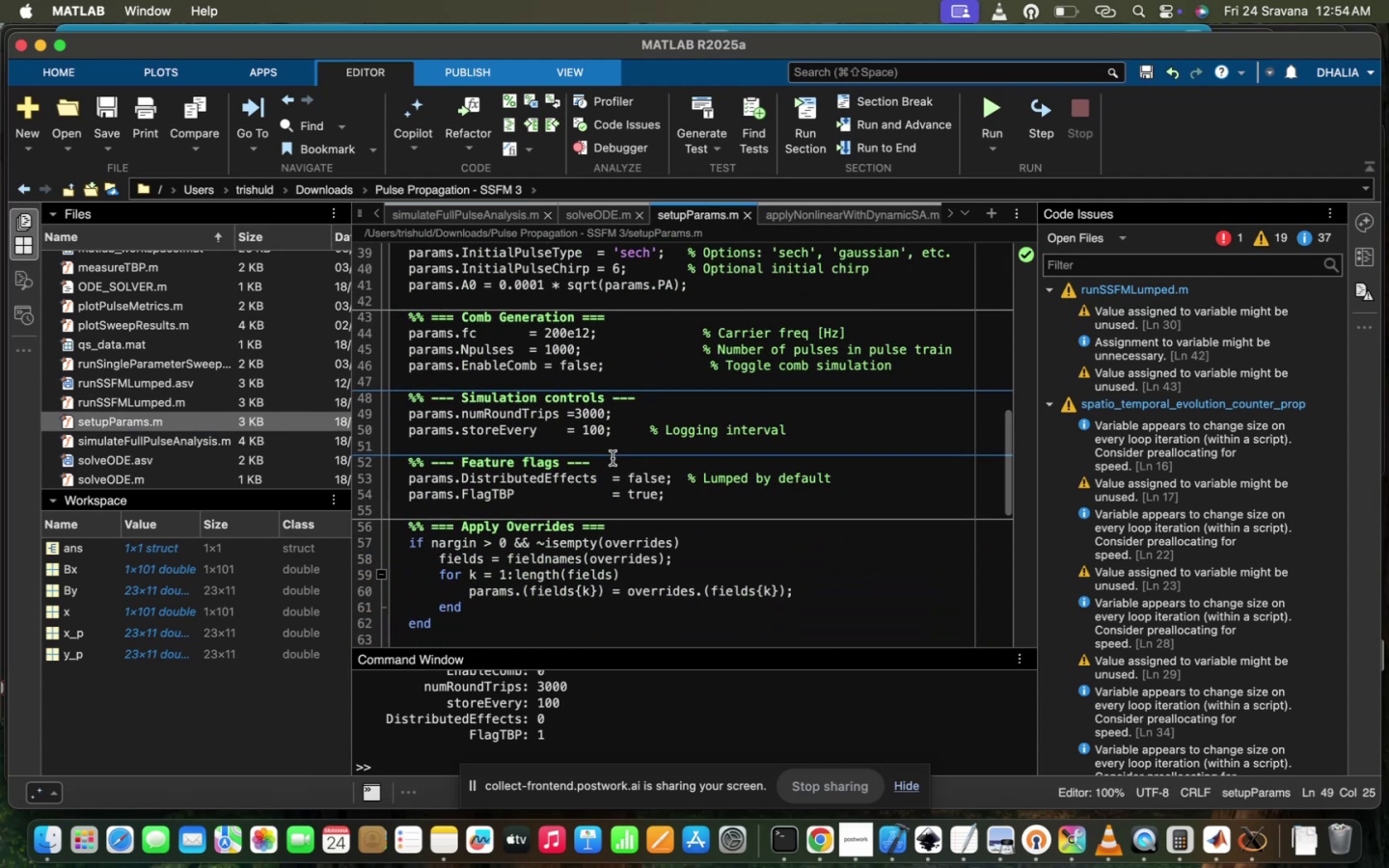 
scroll: coordinate [613, 458], scroll_direction: up, amount: 22.0
 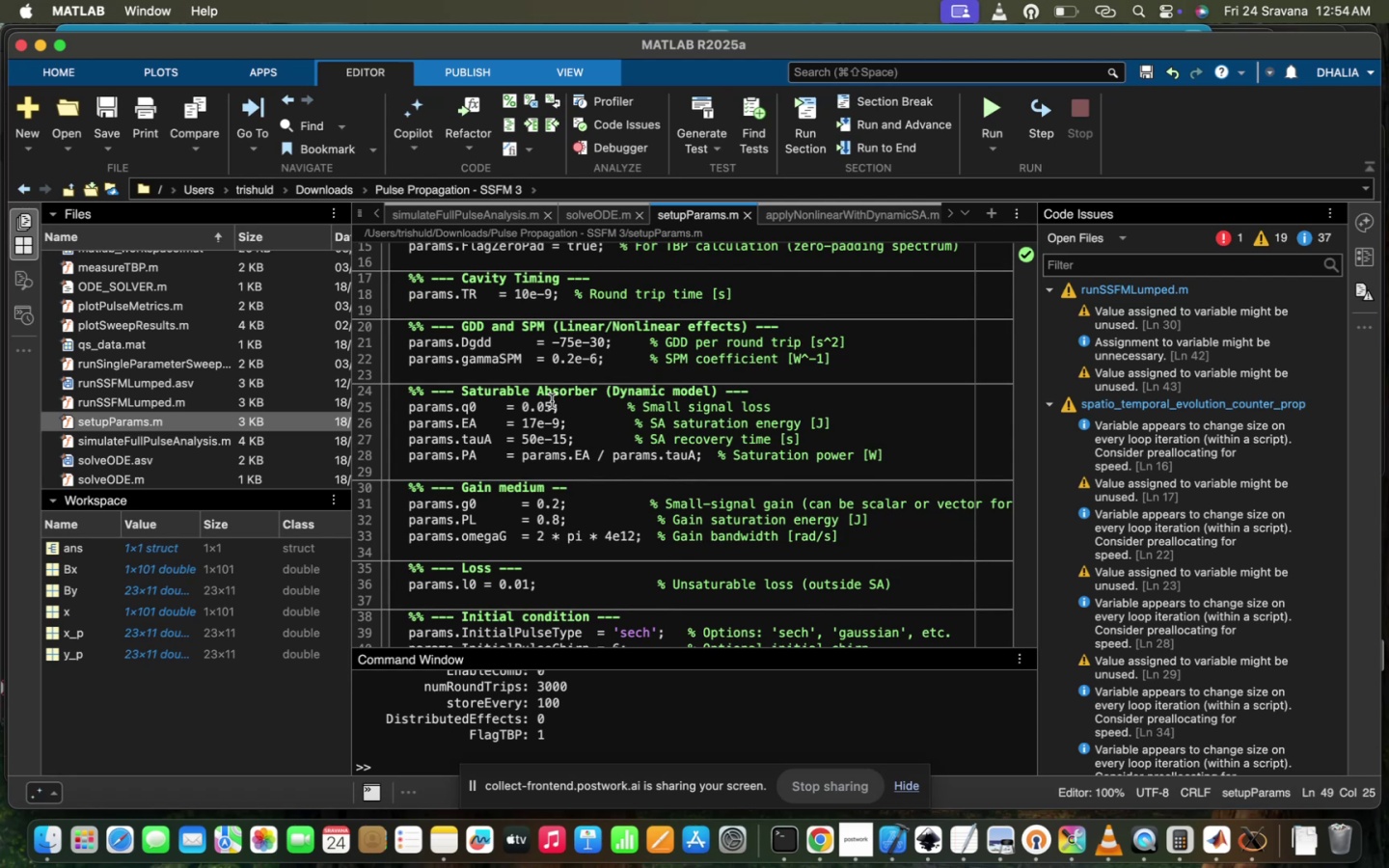 
left_click([552, 401])
 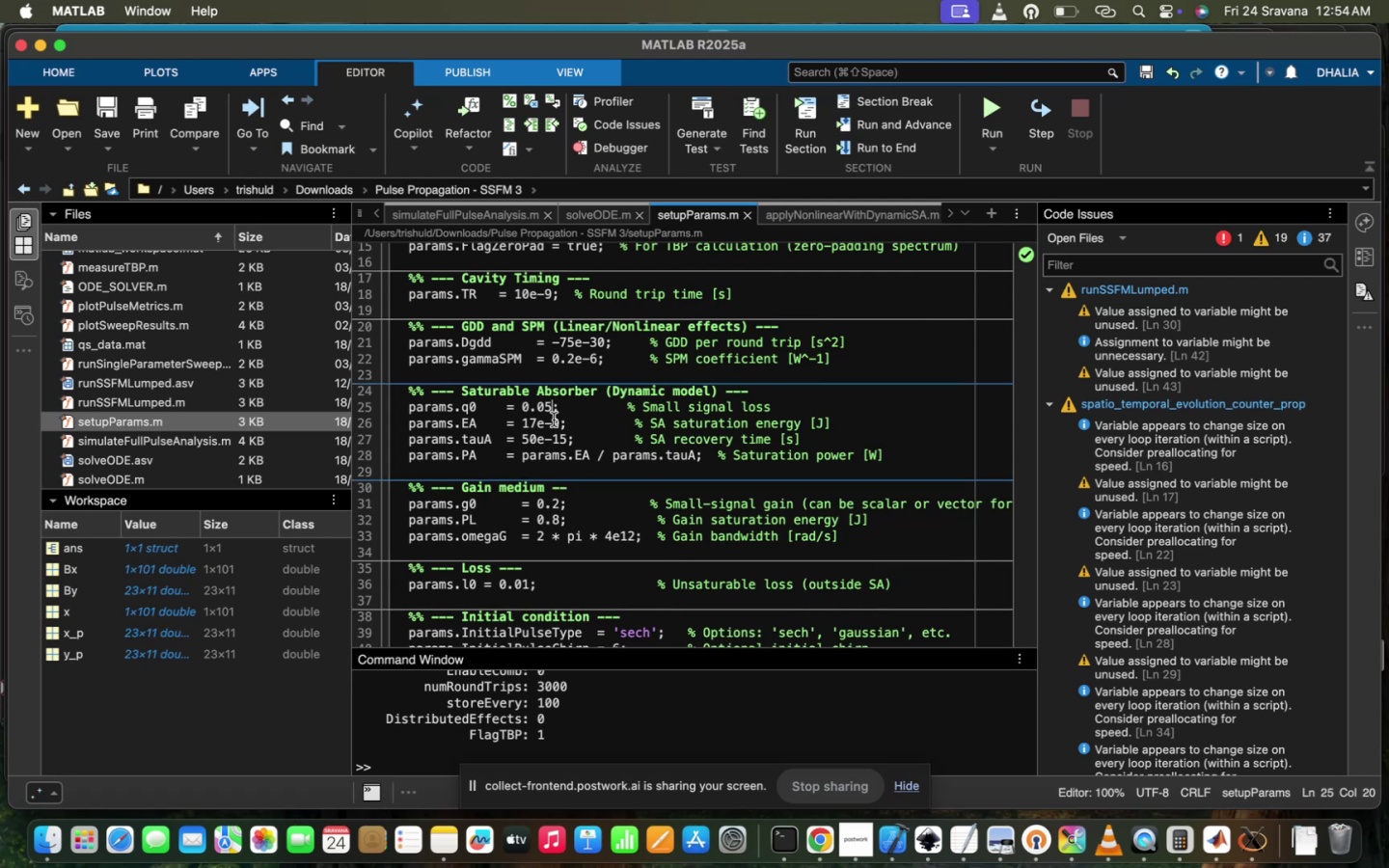 
left_click([554, 420])
 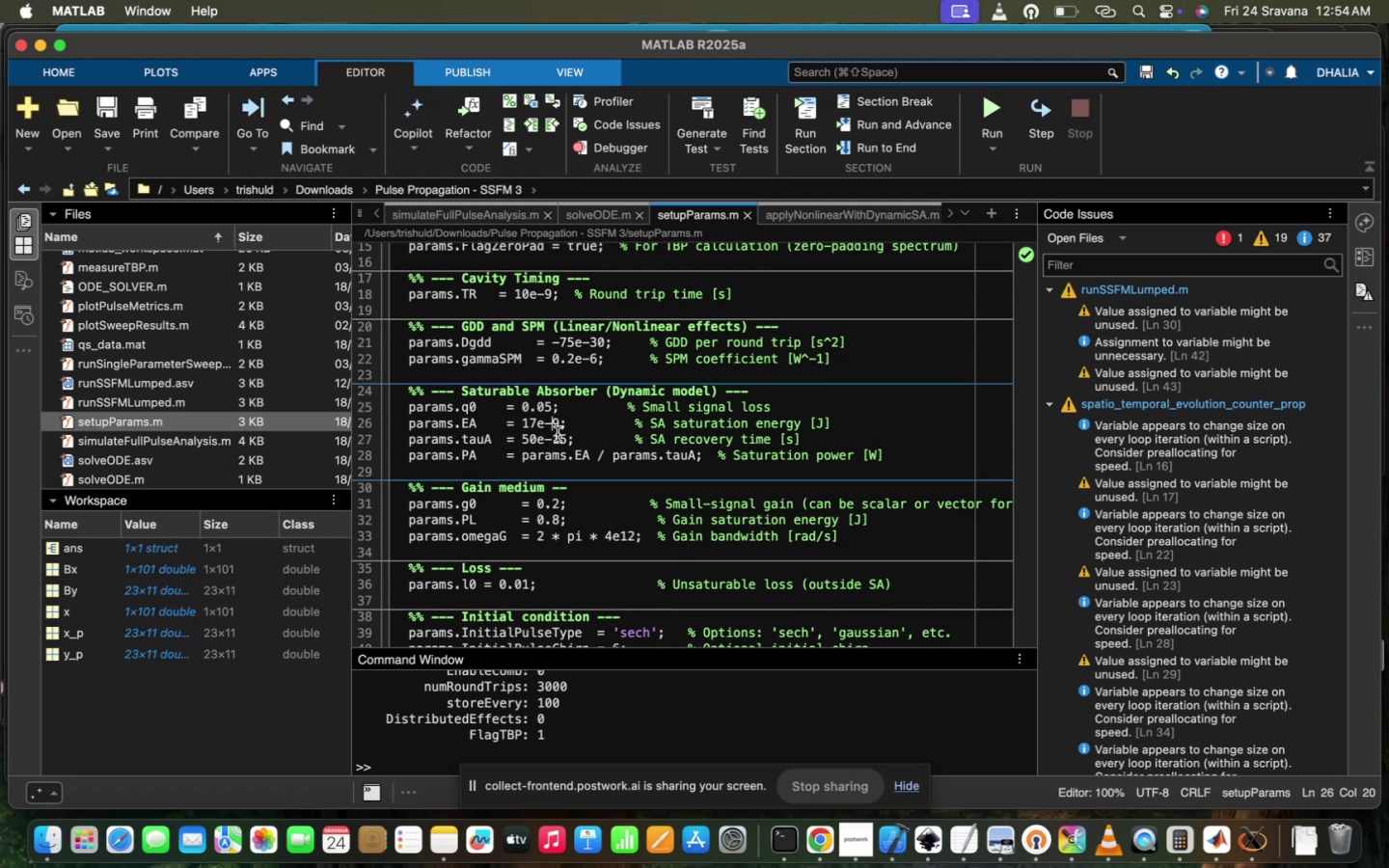 
left_click([558, 435])
 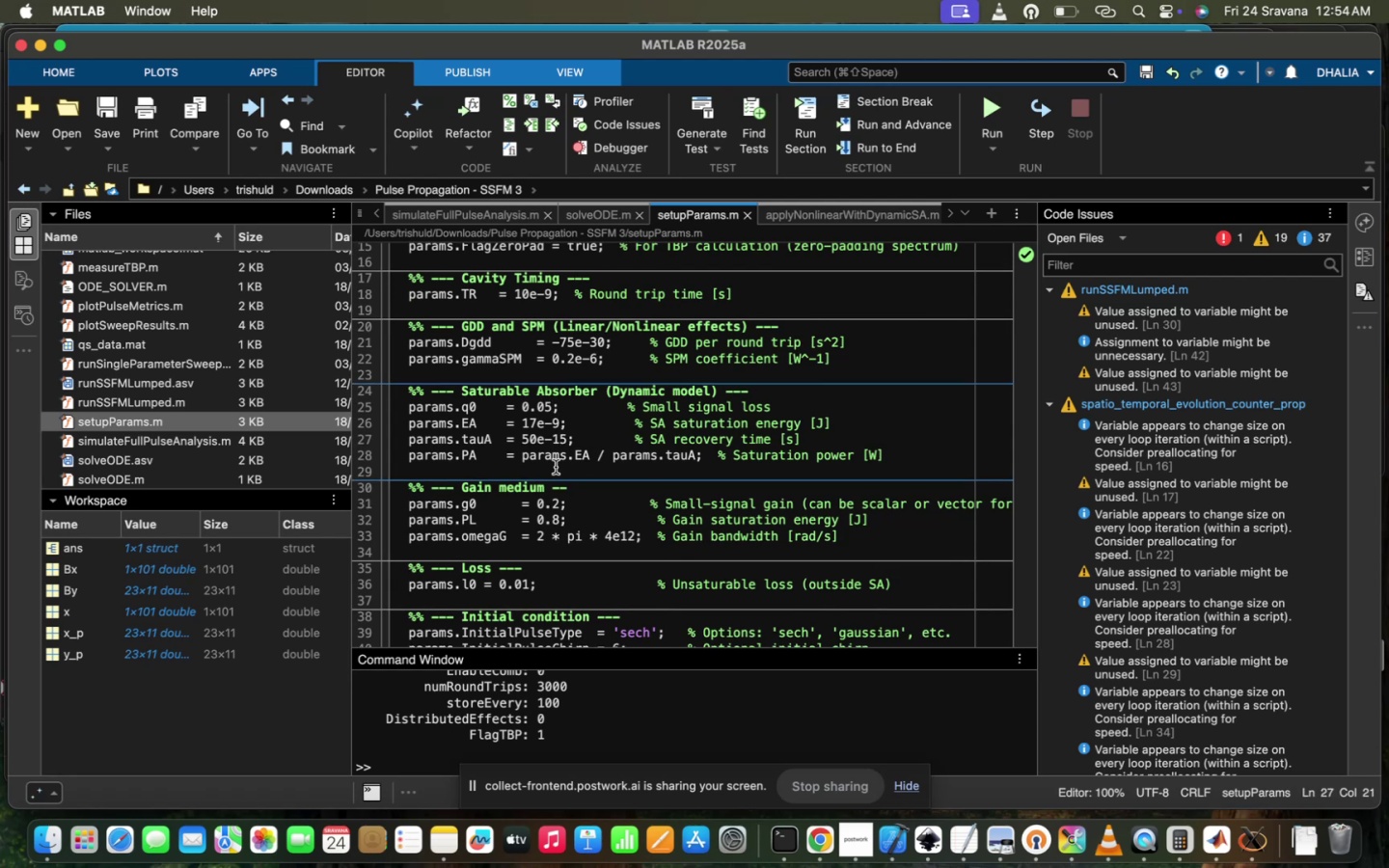 
left_click([556, 467])
 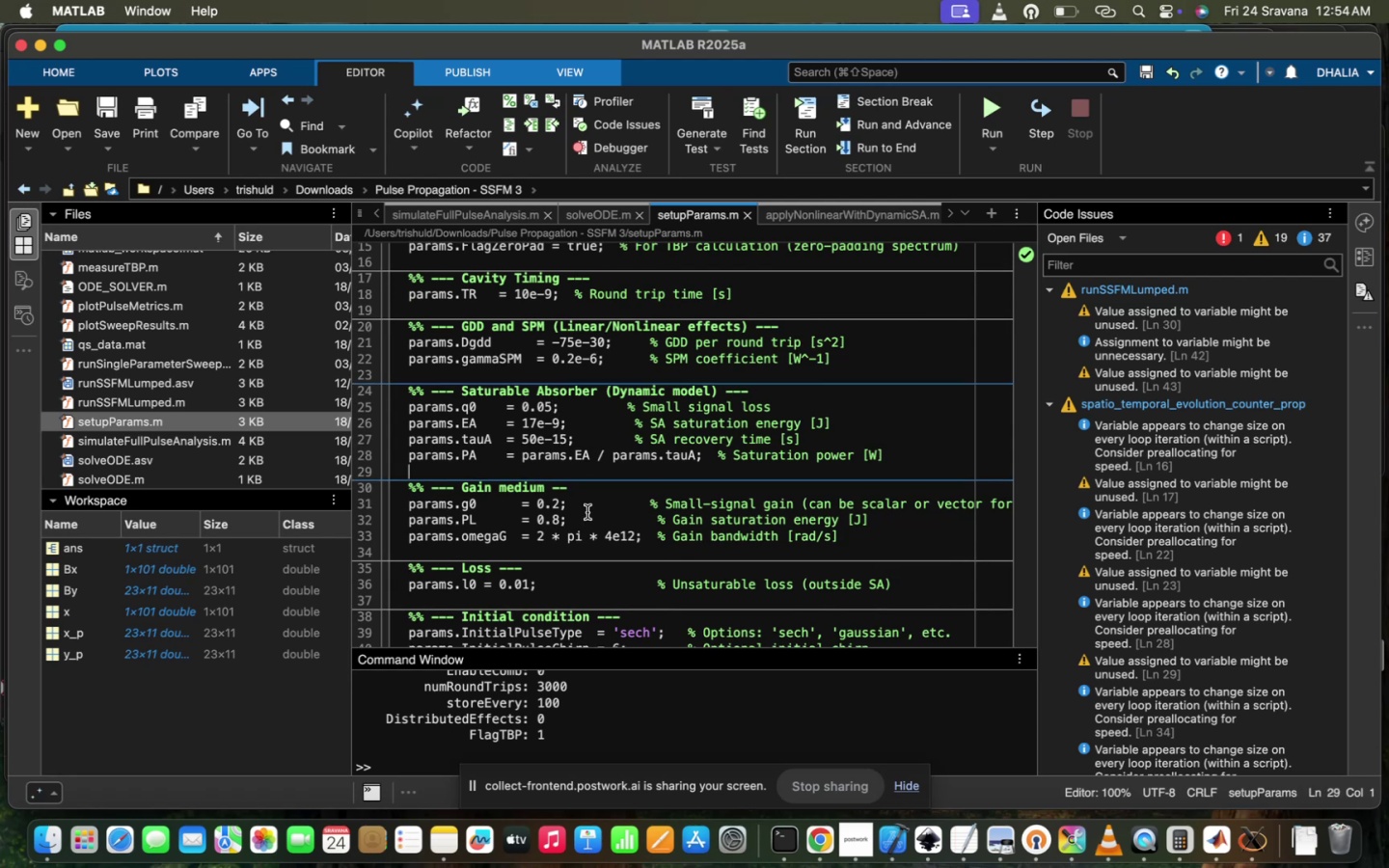 
scroll: coordinate [587, 512], scroll_direction: down, amount: 9.0
 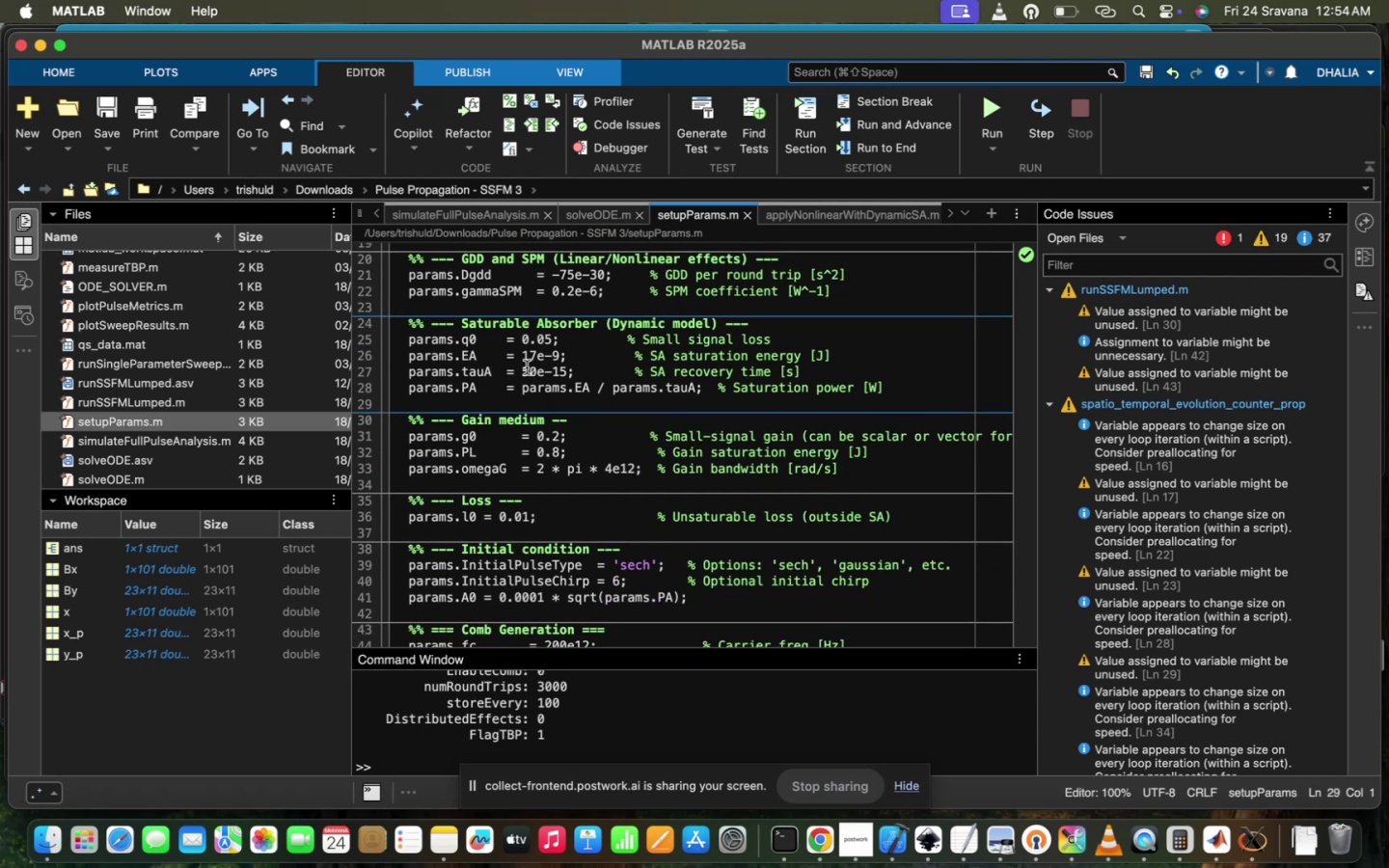 
left_click([528, 373])
 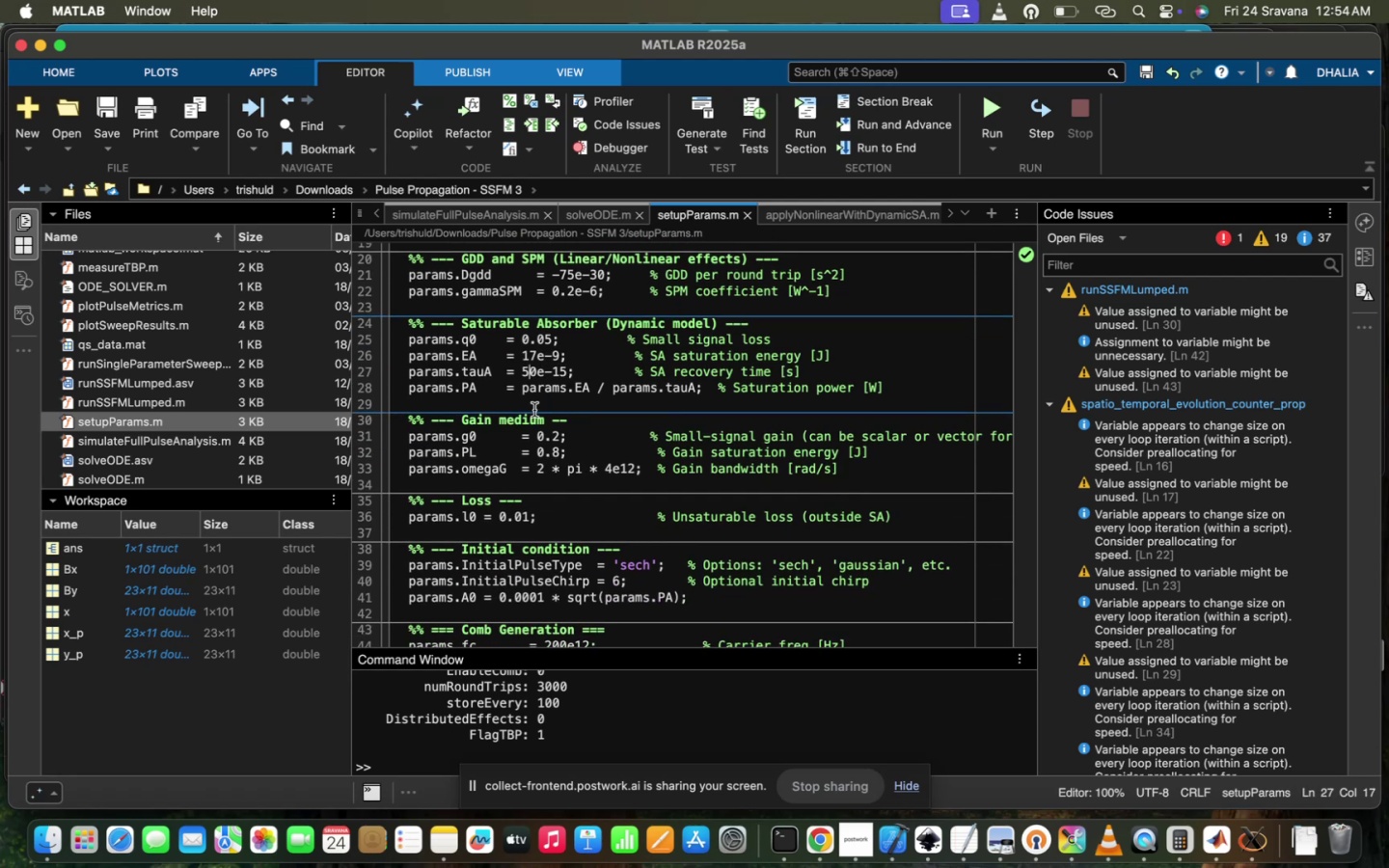 
key(Backspace)
type(20)
 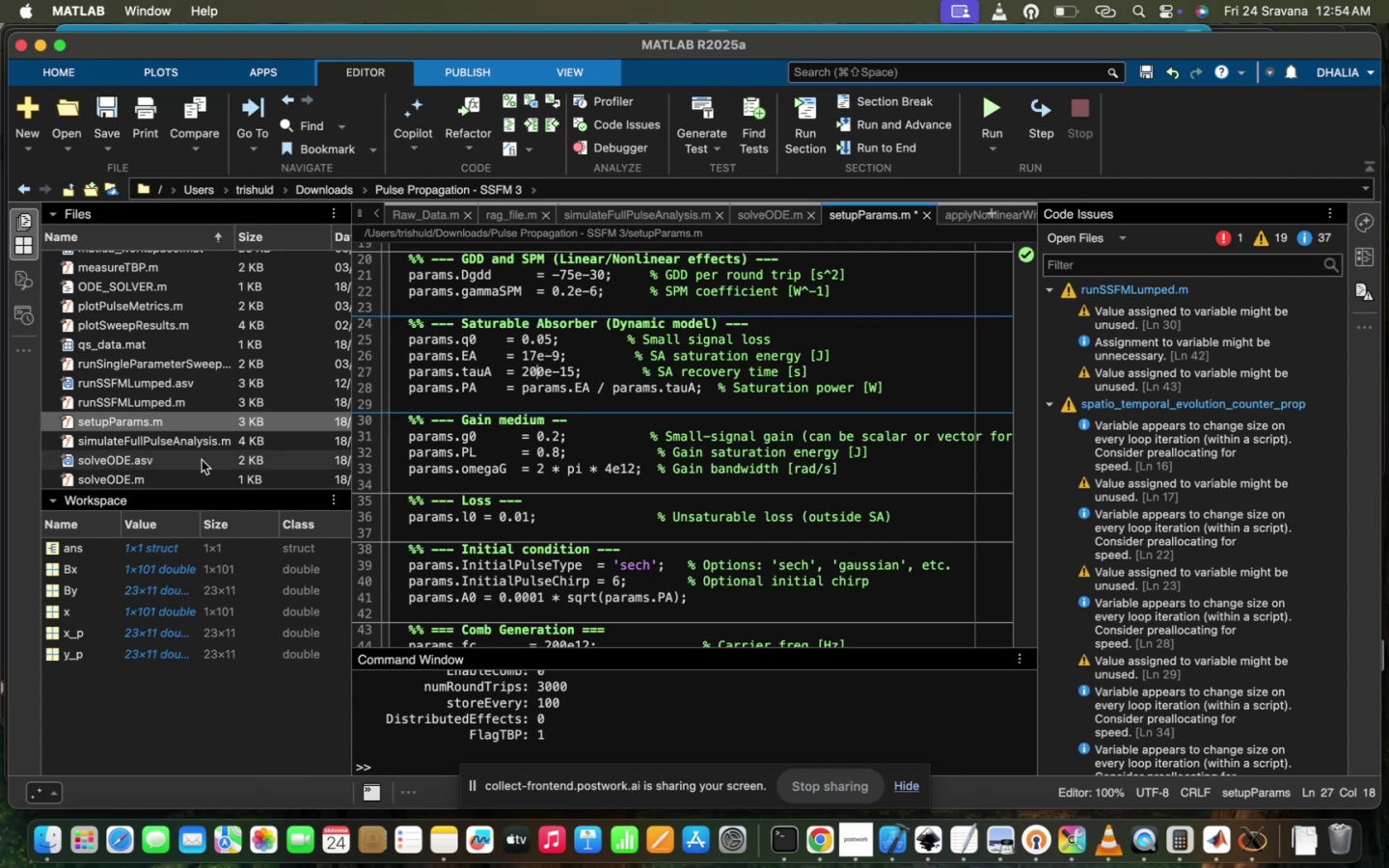 
double_click([223, 448])
 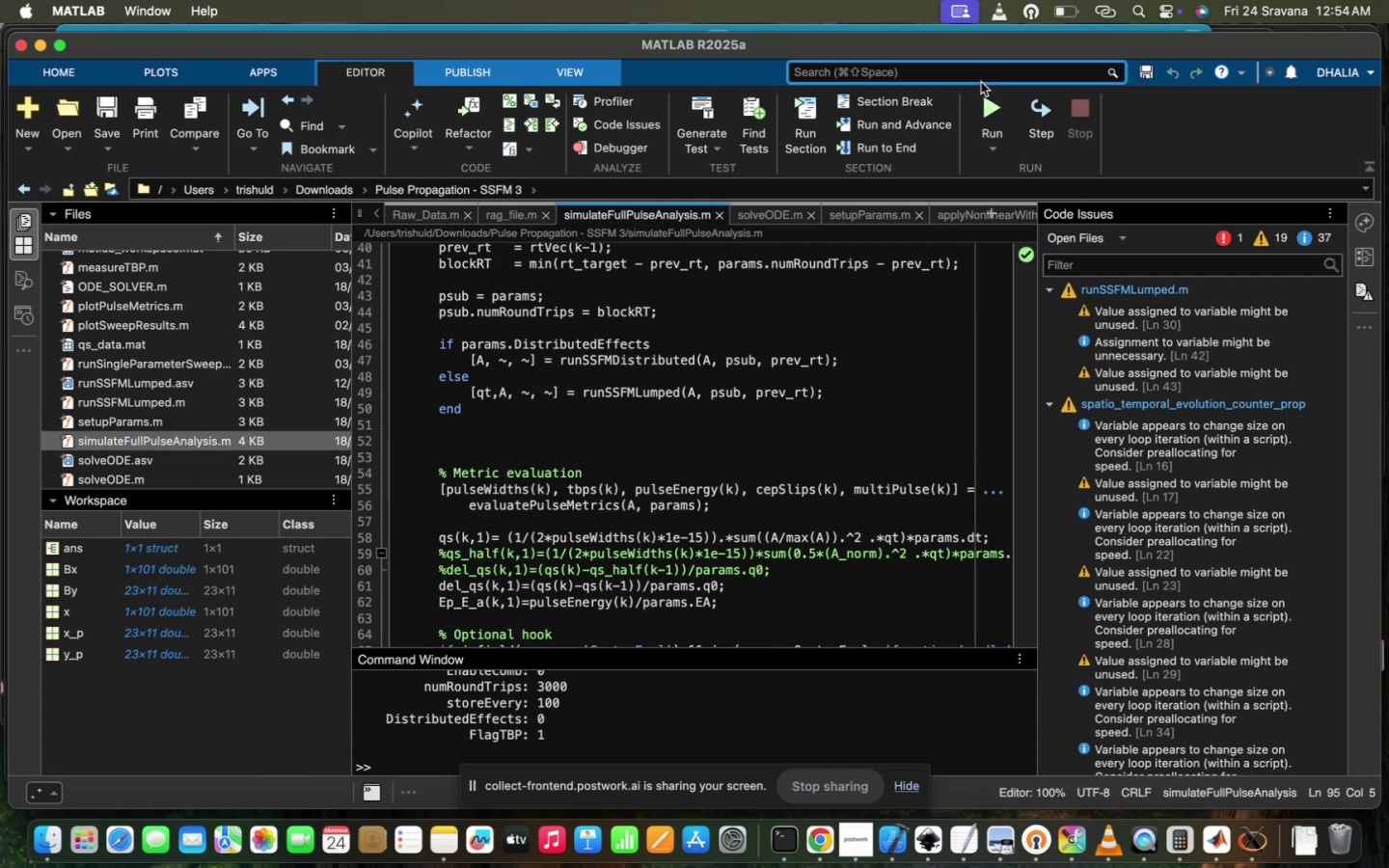 
double_click([983, 104])
 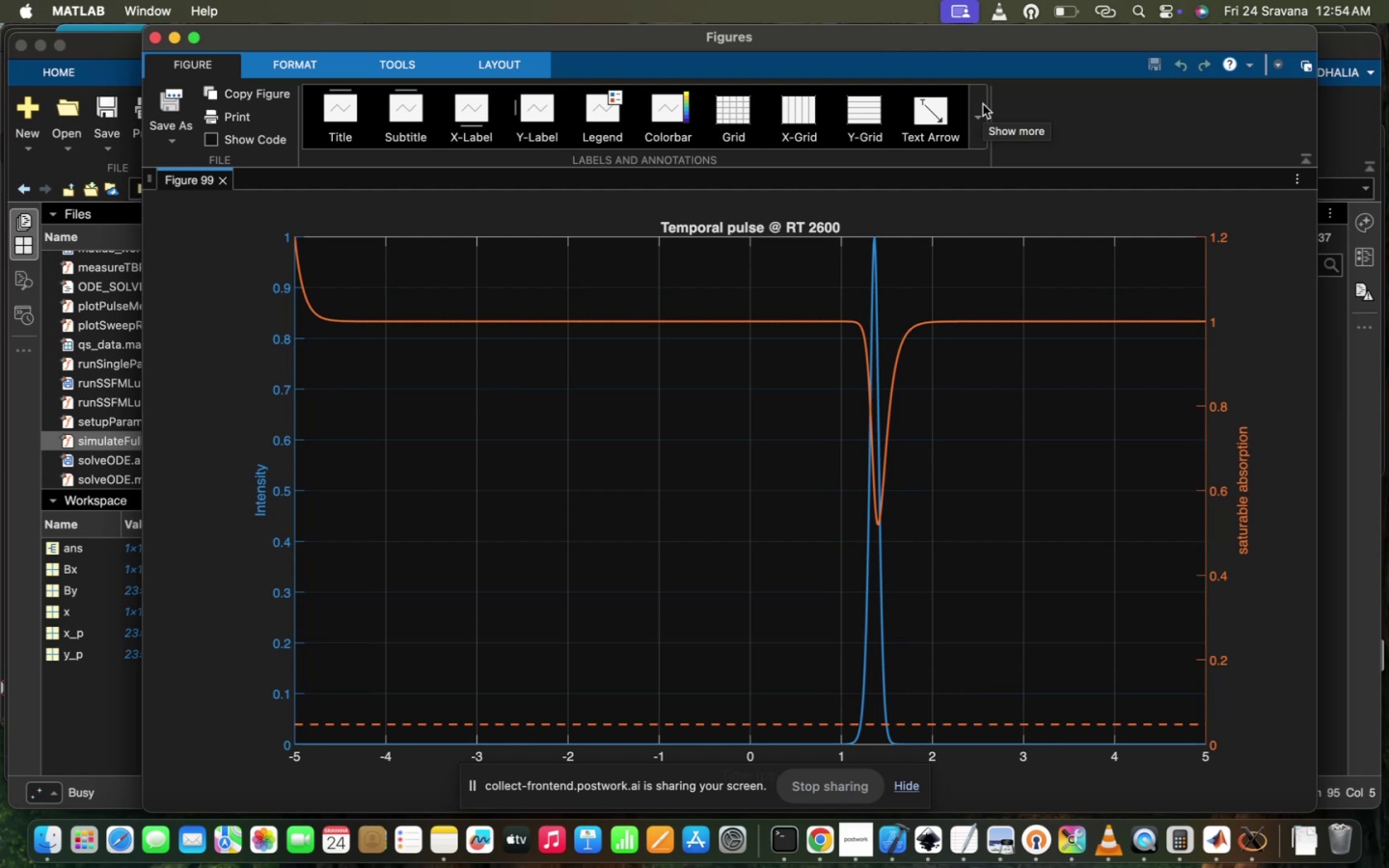 
wait(10.92)
 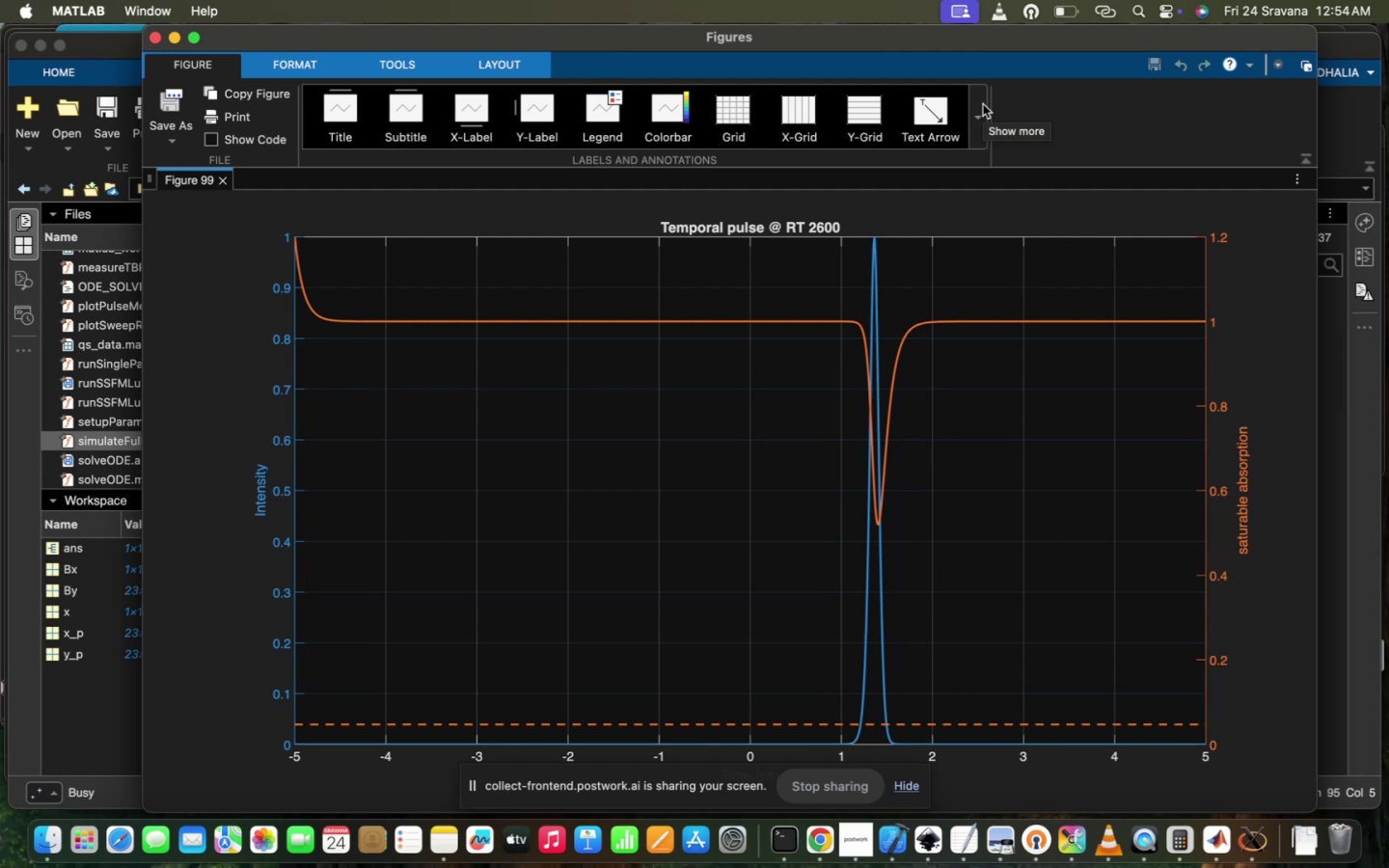 
left_click([294, 522])
 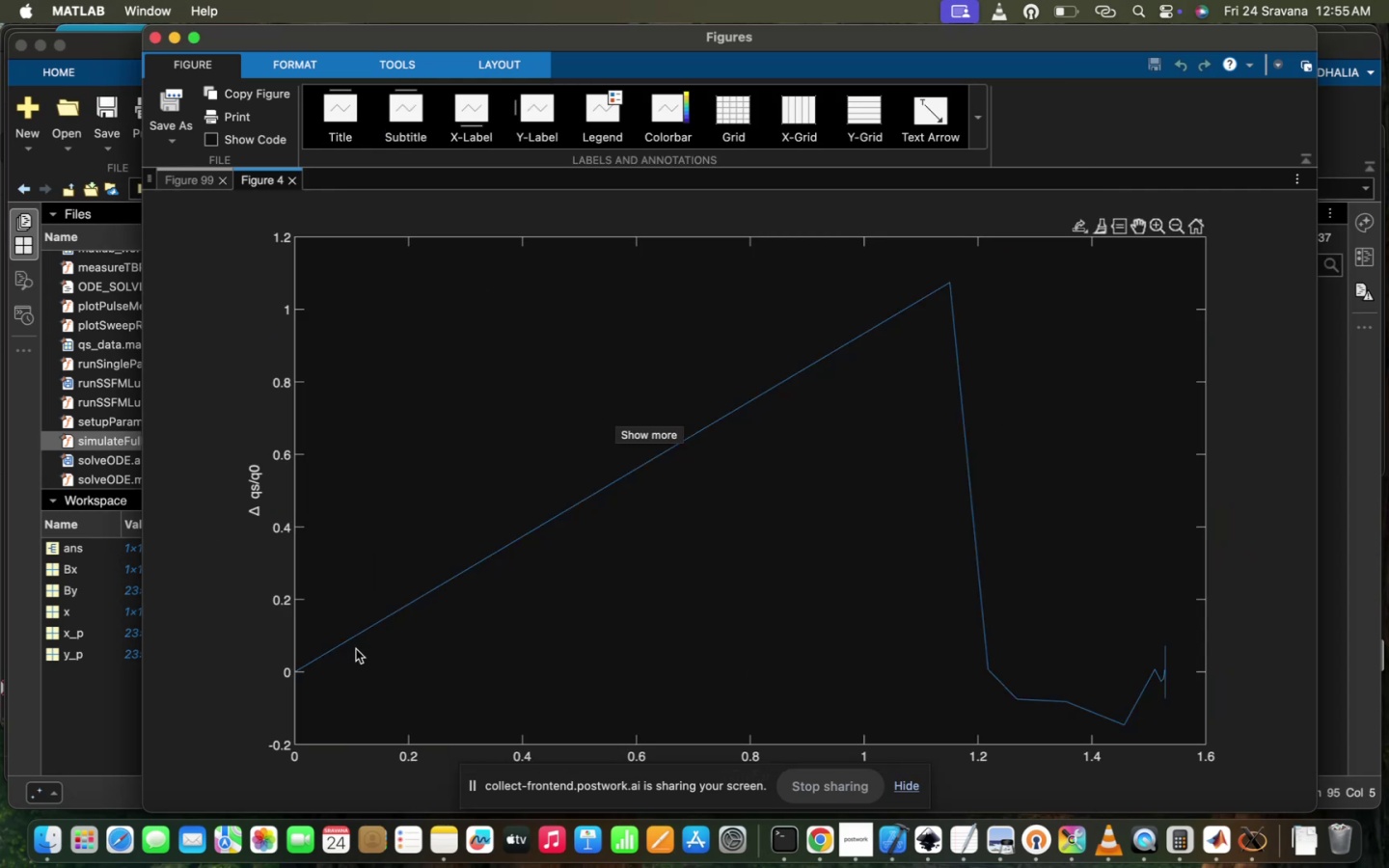 
left_click([664, 447])
 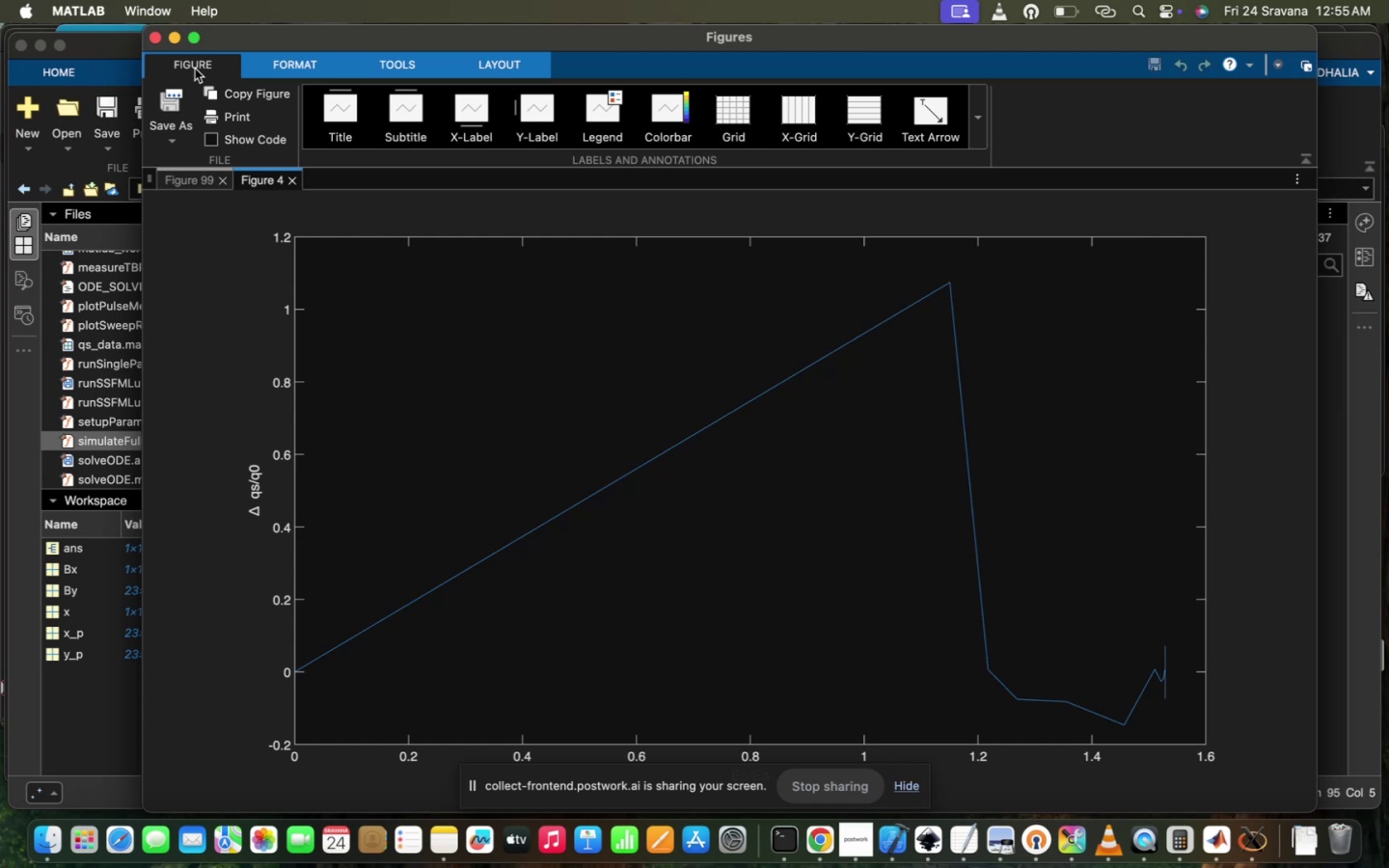 
left_click([154, 36])
 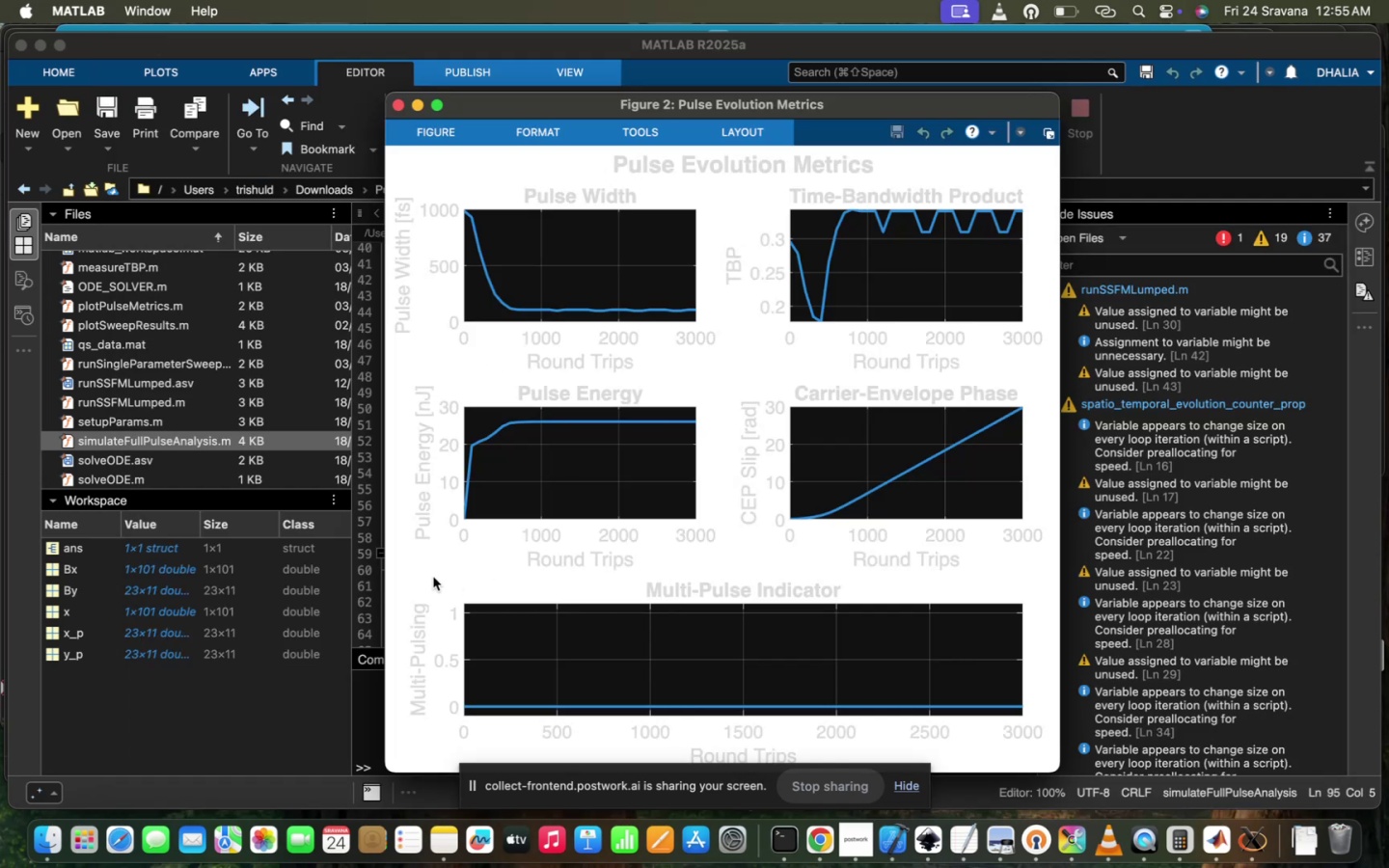 
left_click([368, 576])
 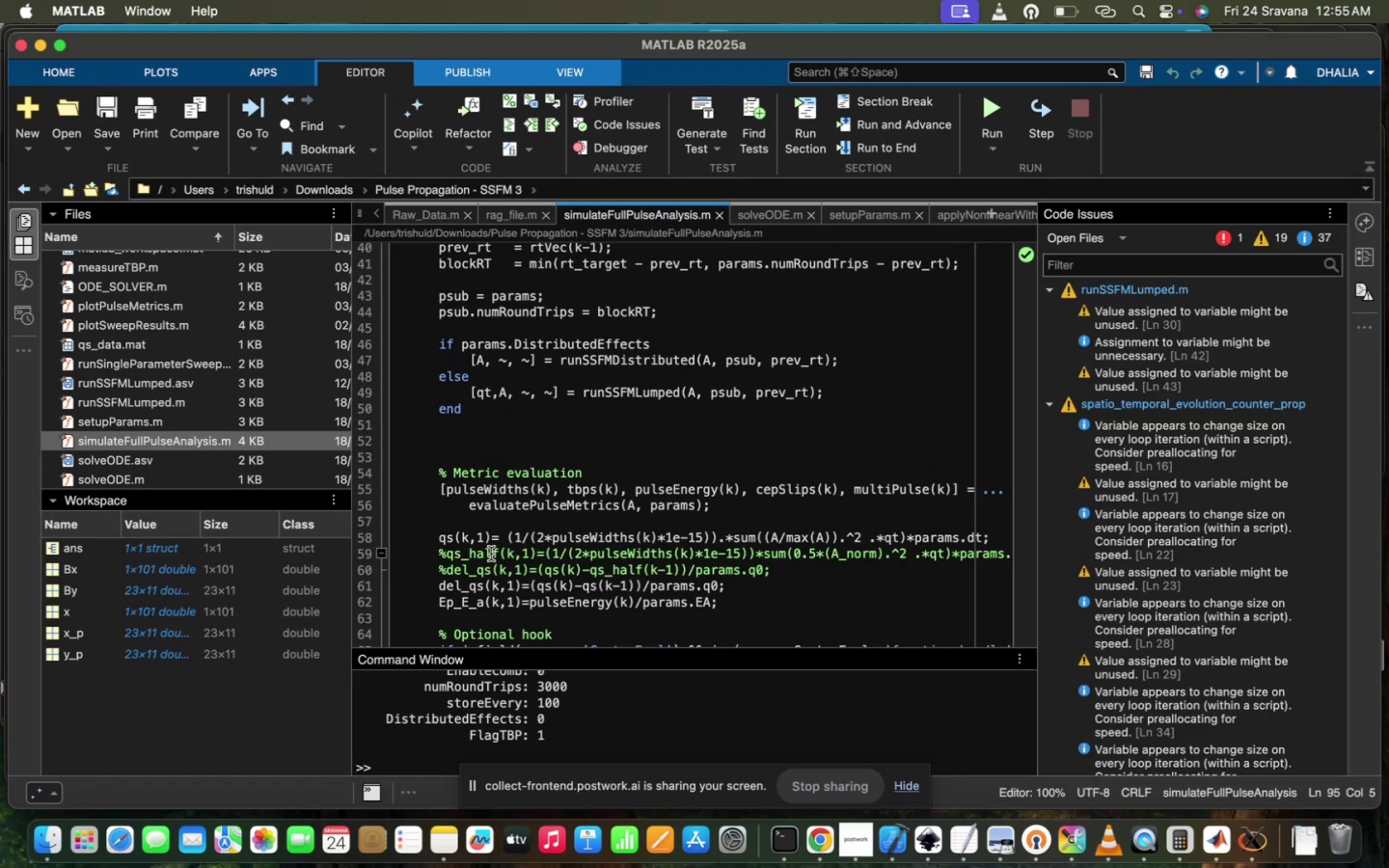 
scroll: coordinate [491, 554], scroll_direction: down, amount: 202.0
 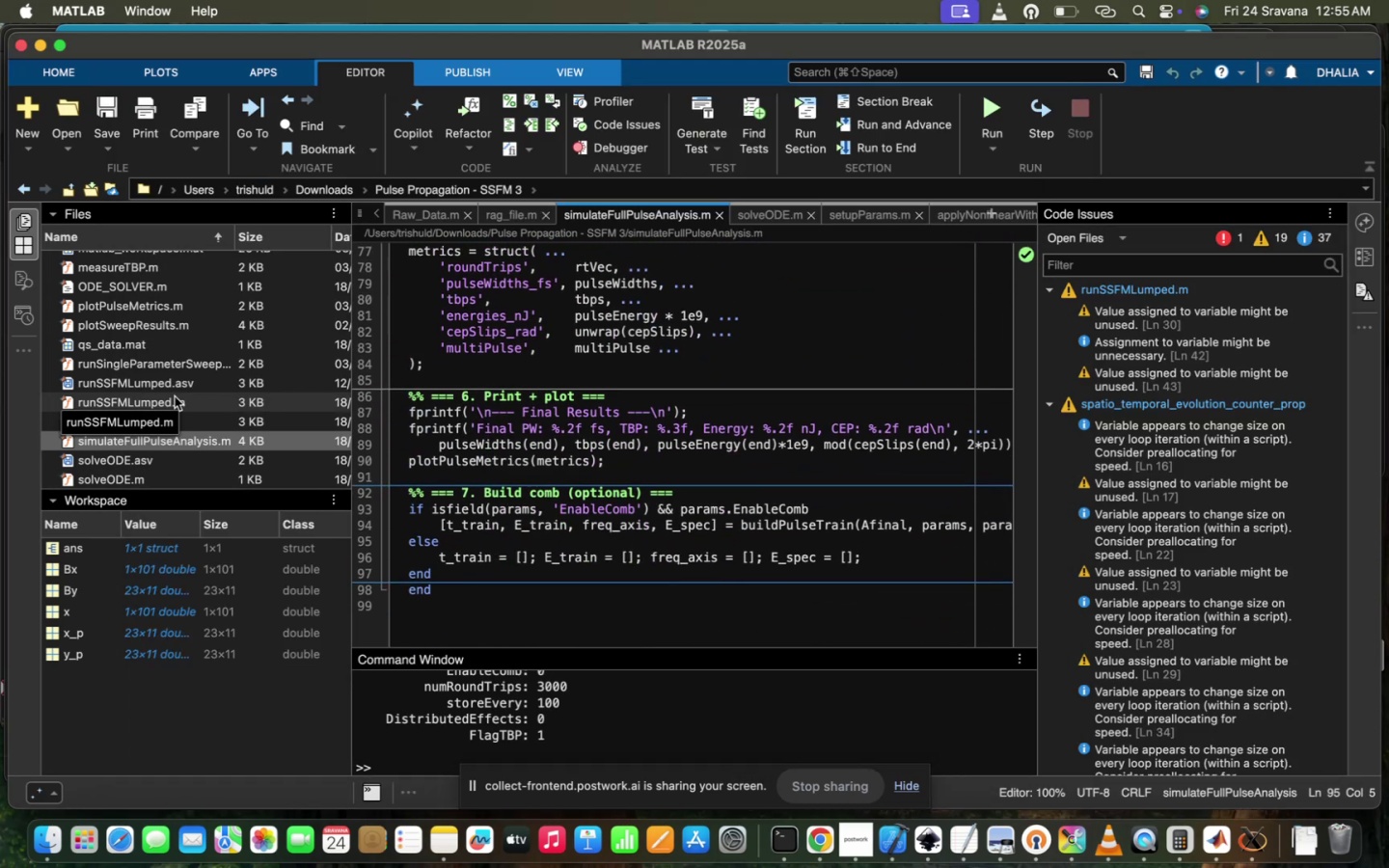 
double_click([175, 396])
 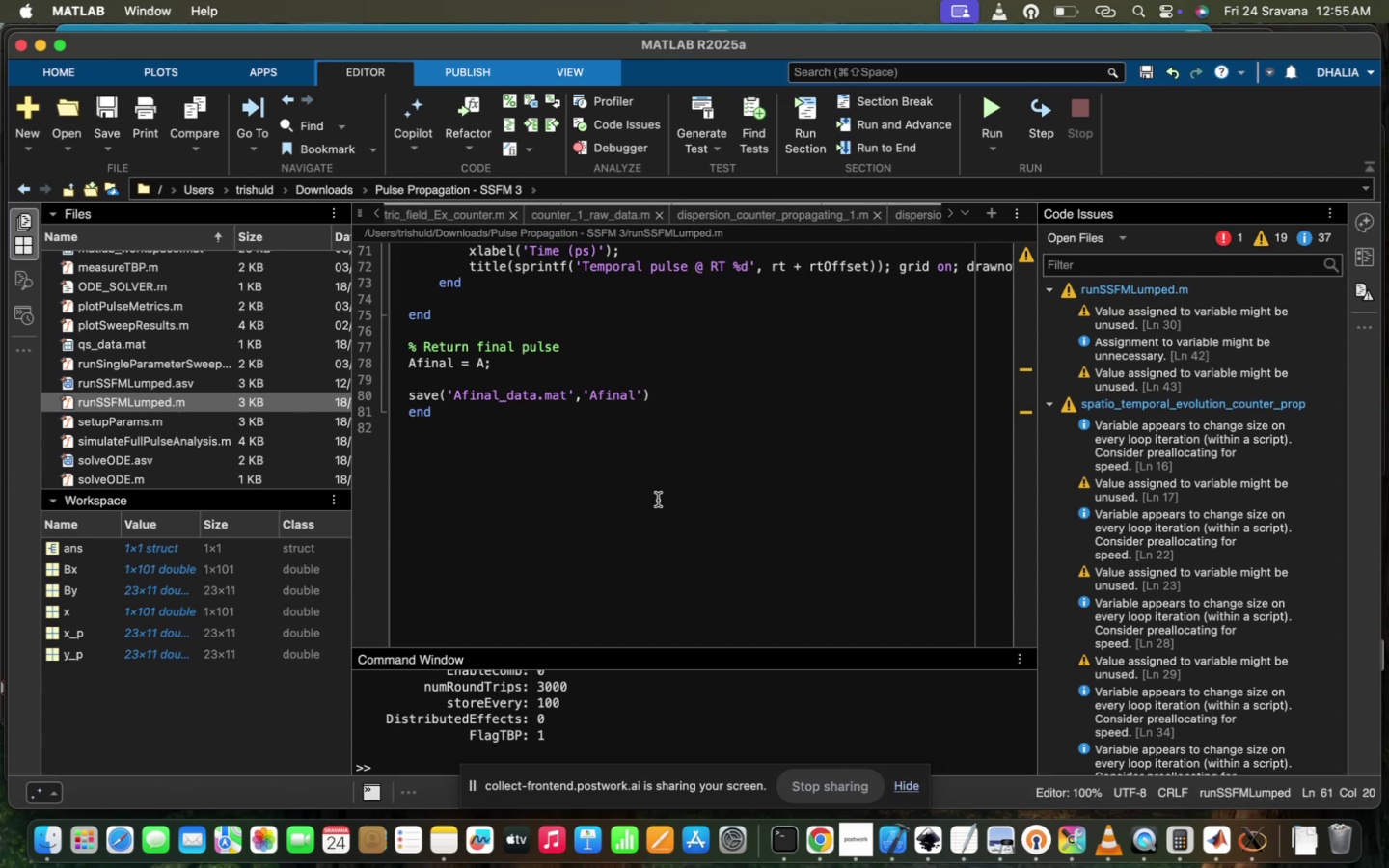 
scroll: coordinate [658, 500], scroll_direction: up, amount: 28.0
 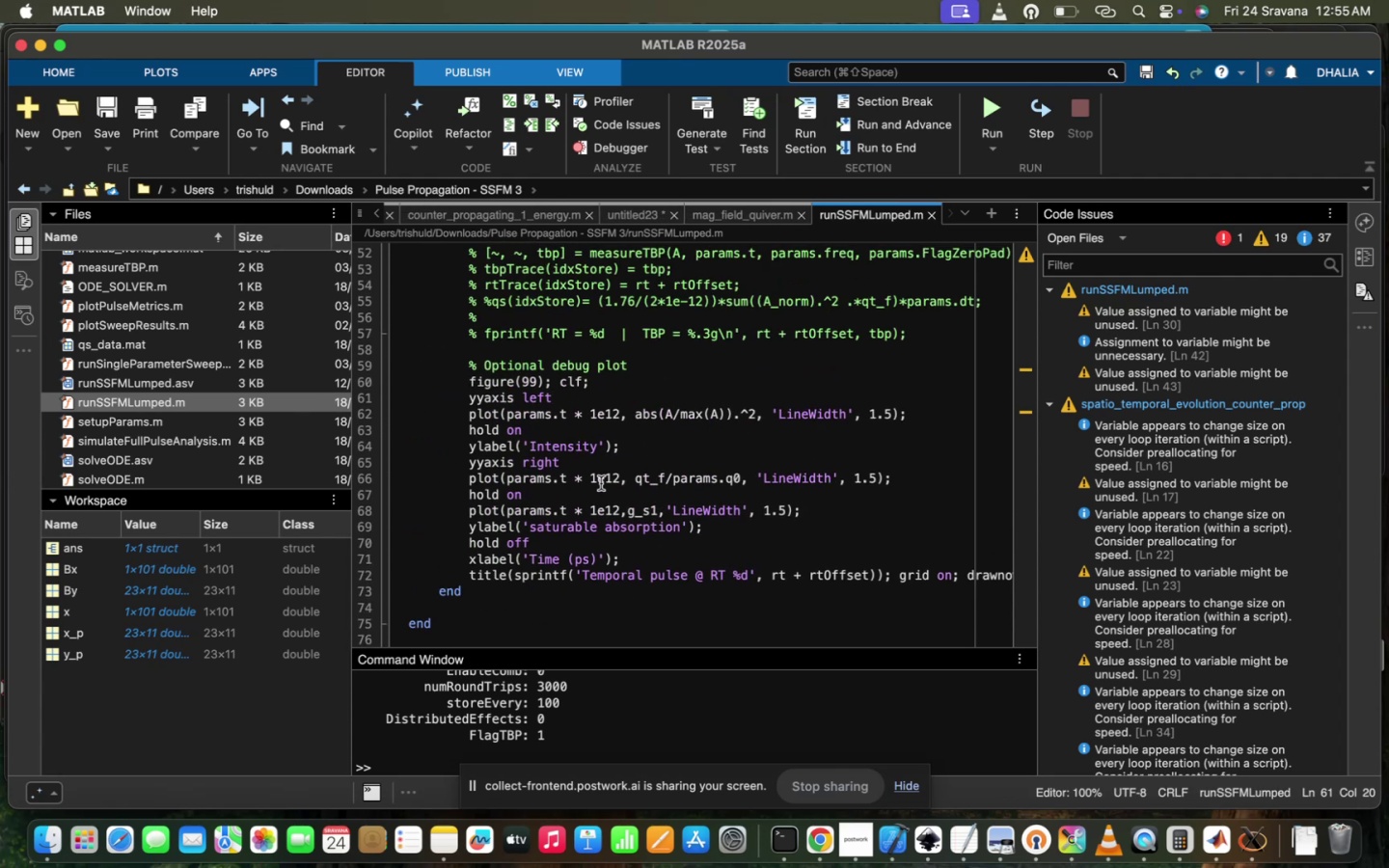 
left_click([610, 479])
 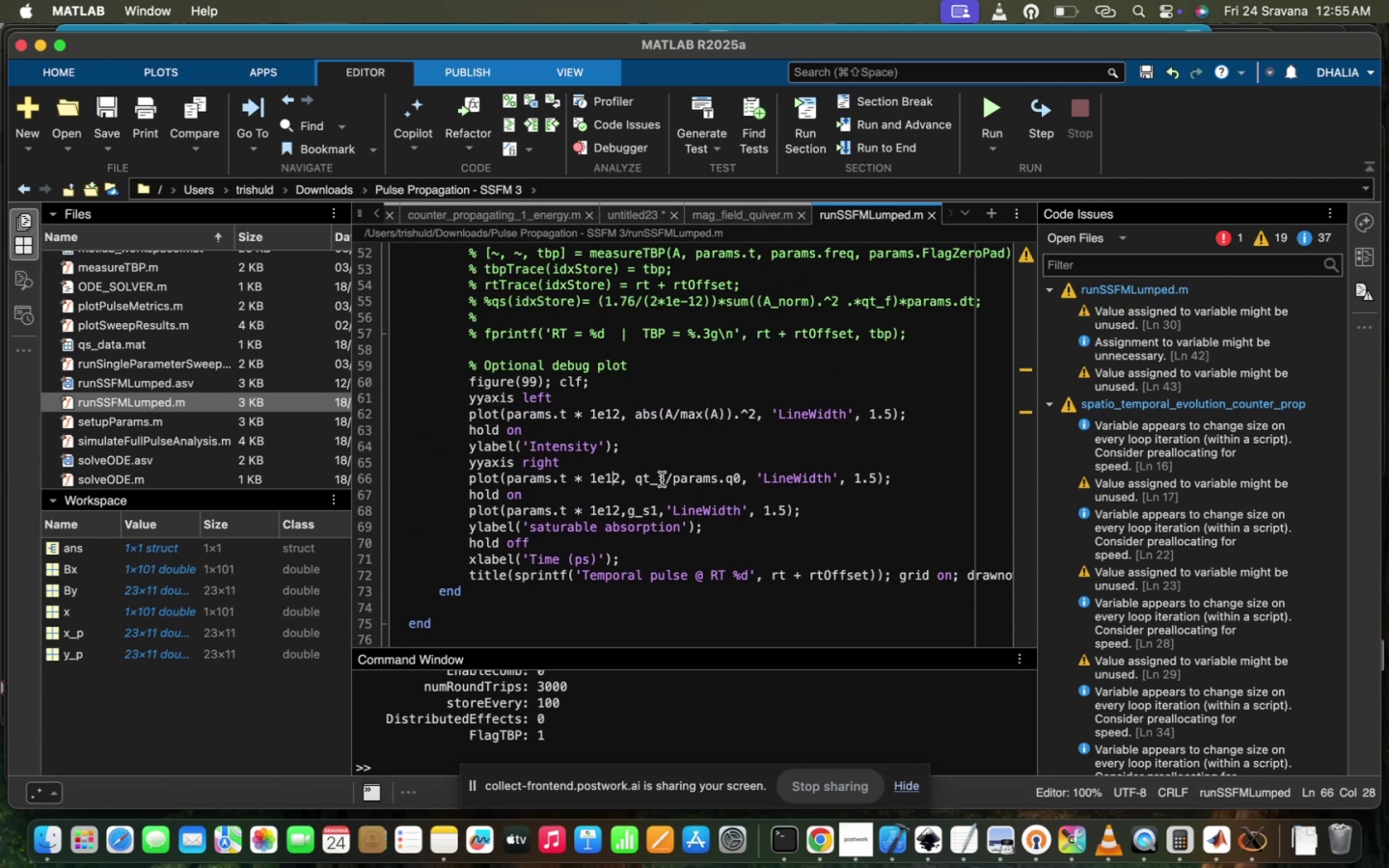 
left_click([662, 479])
 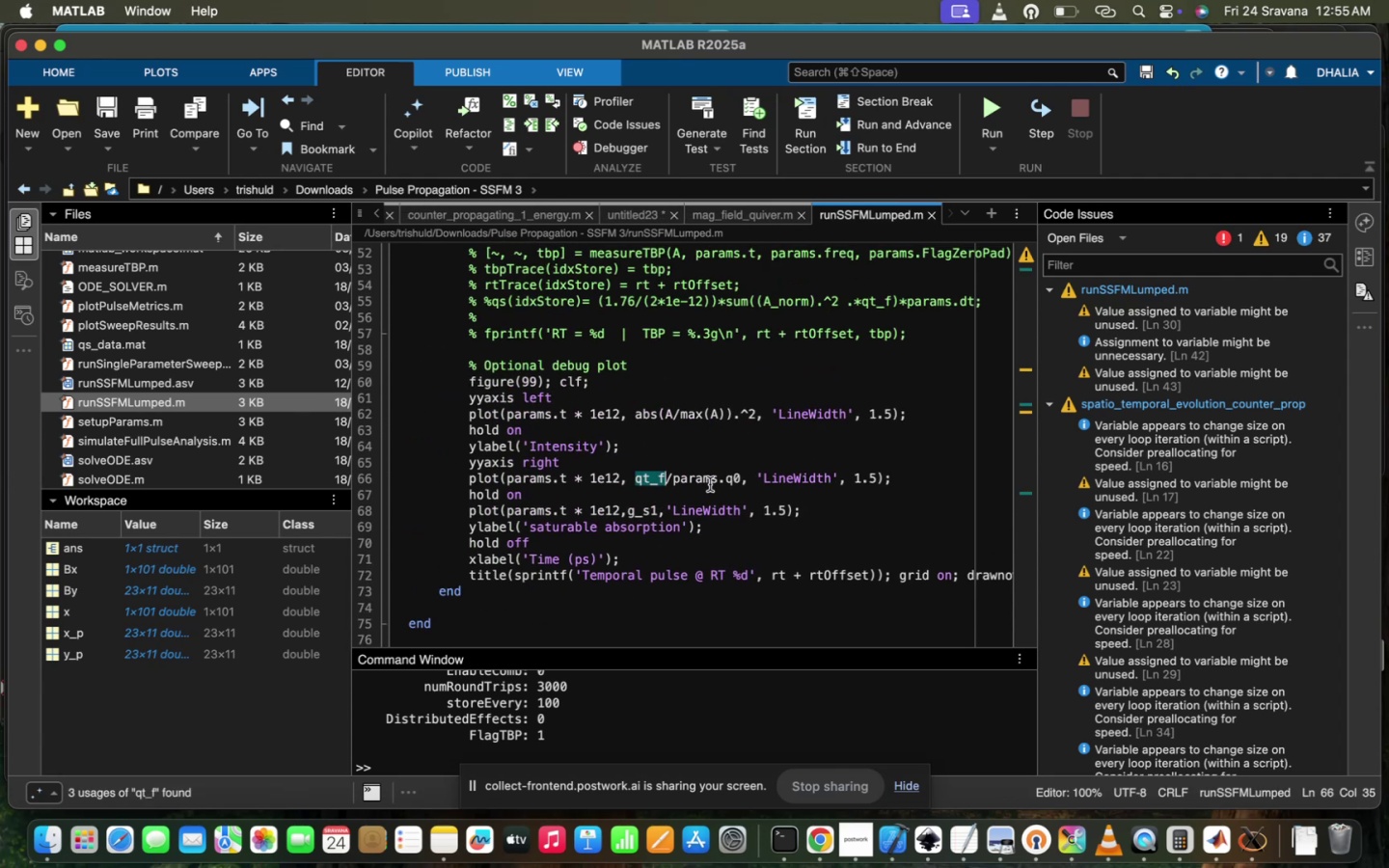 
left_click([710, 484])
 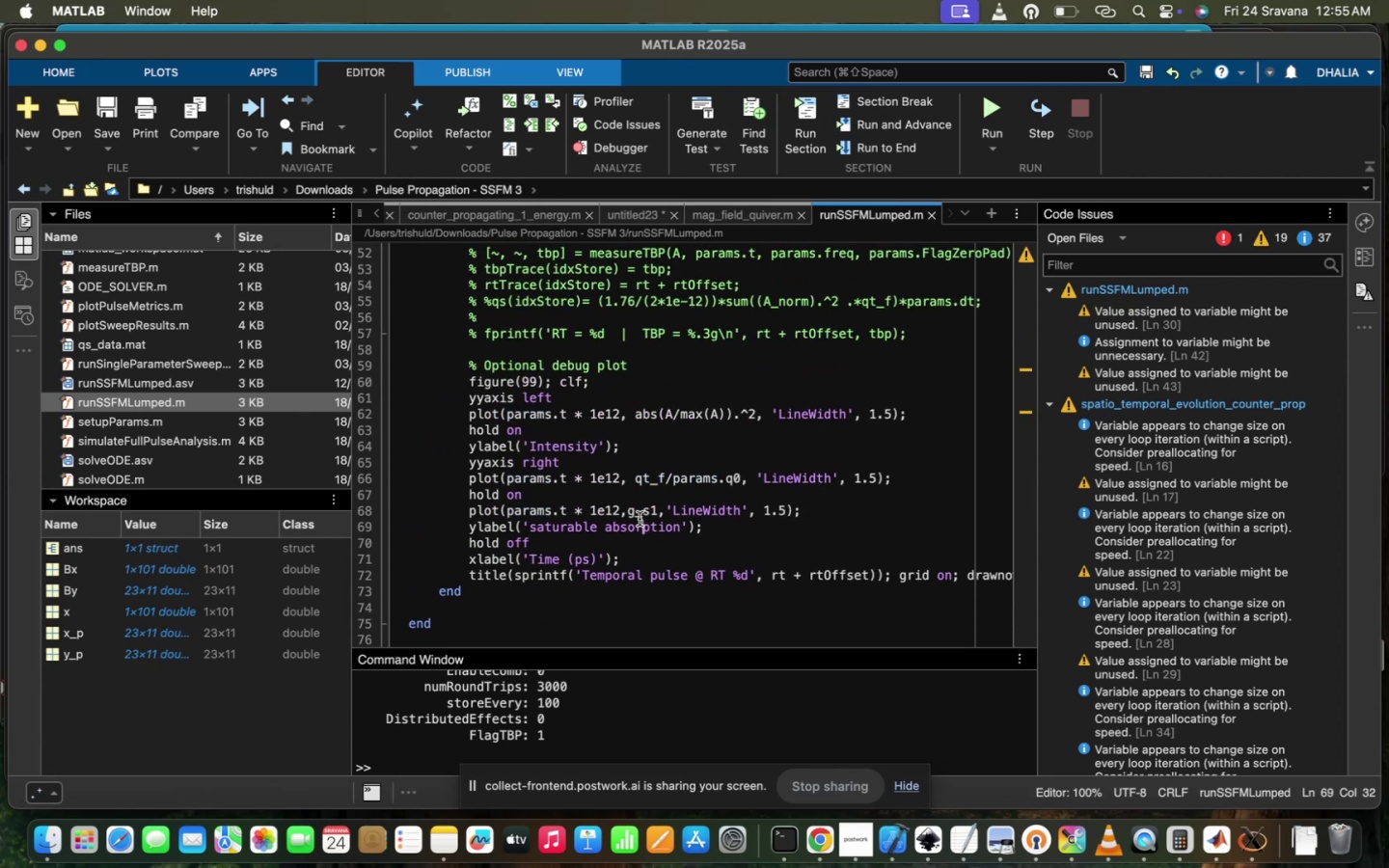 
left_click([593, 534])
 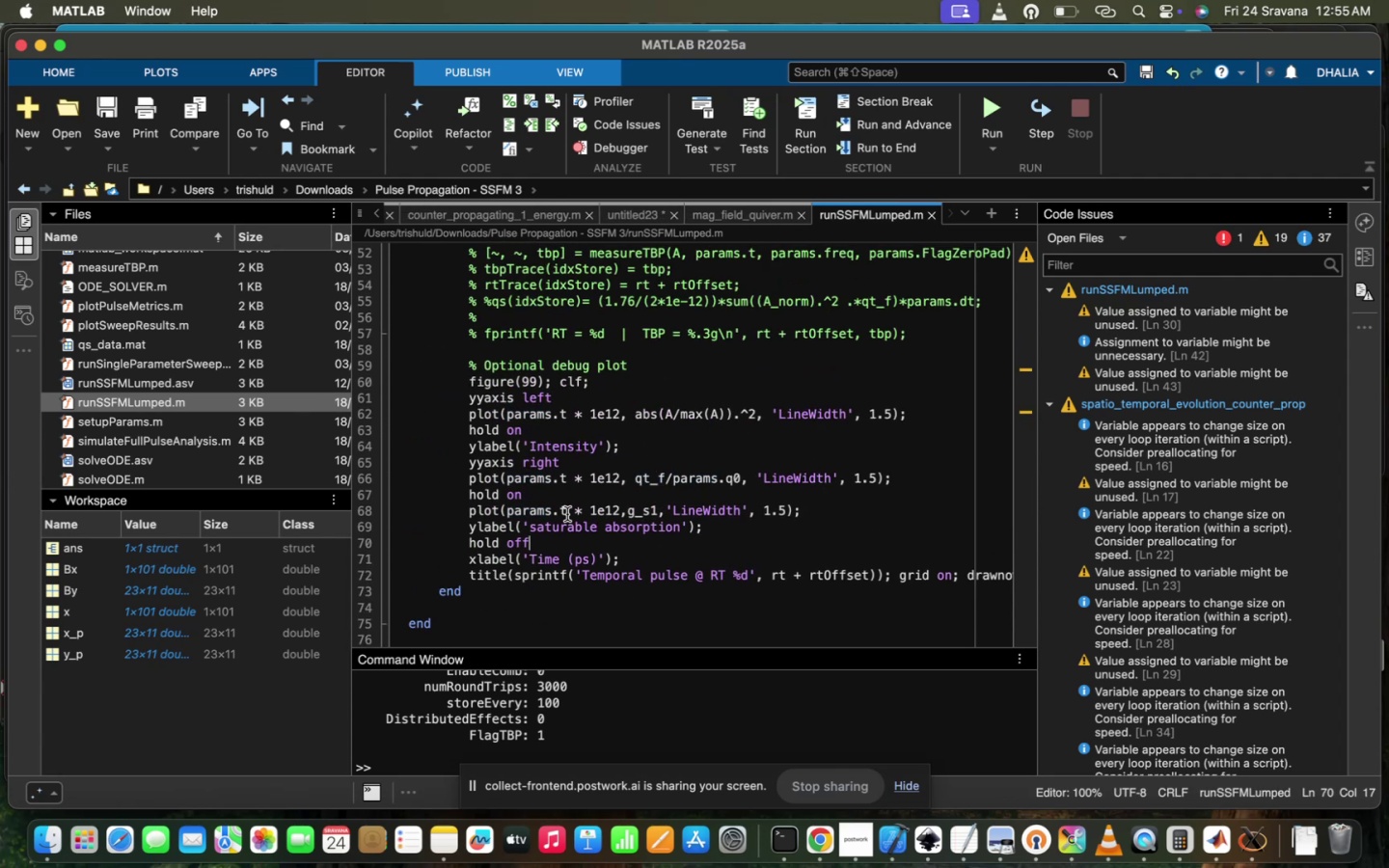 
left_click([565, 514])
 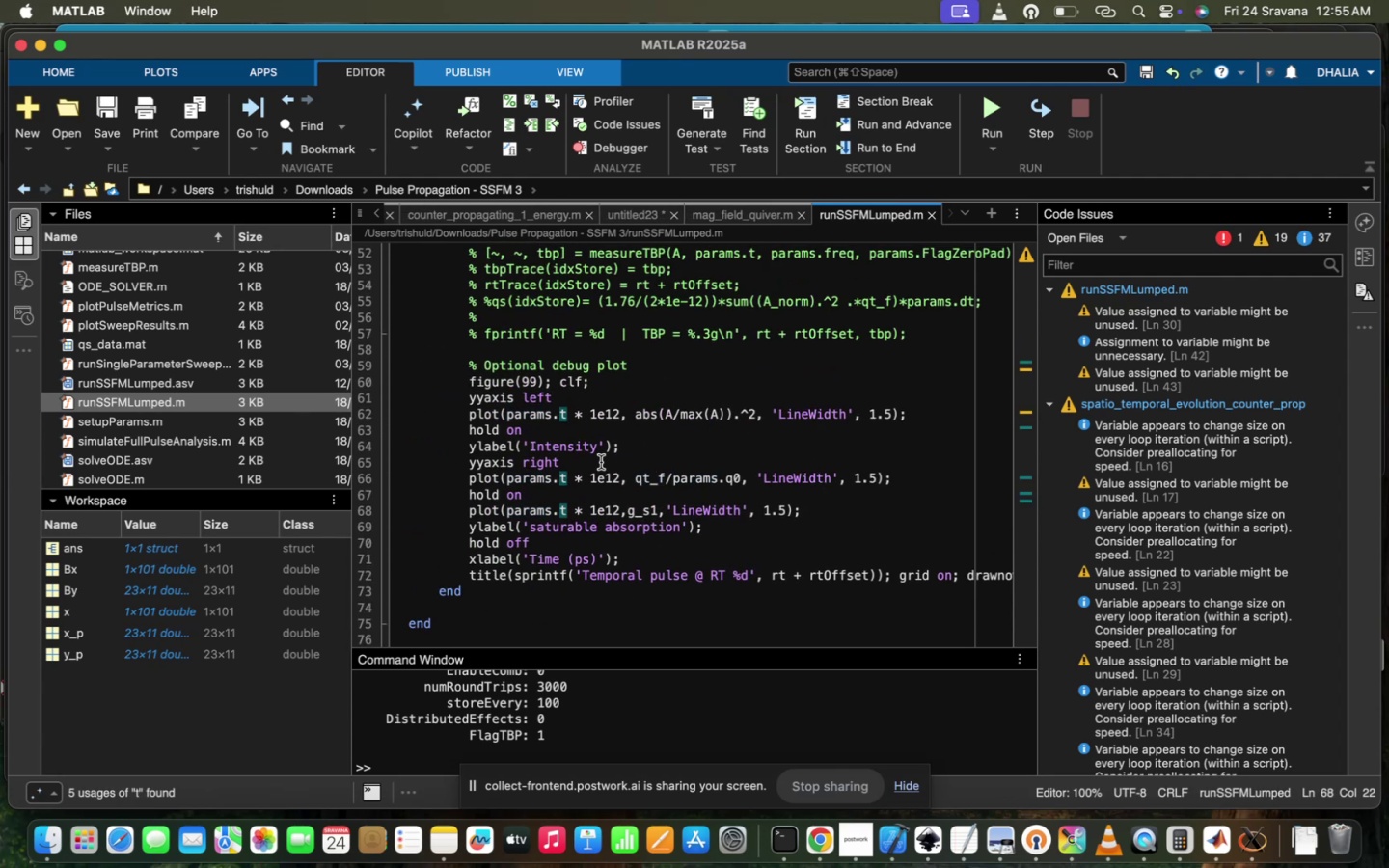 
left_click([601, 461])
 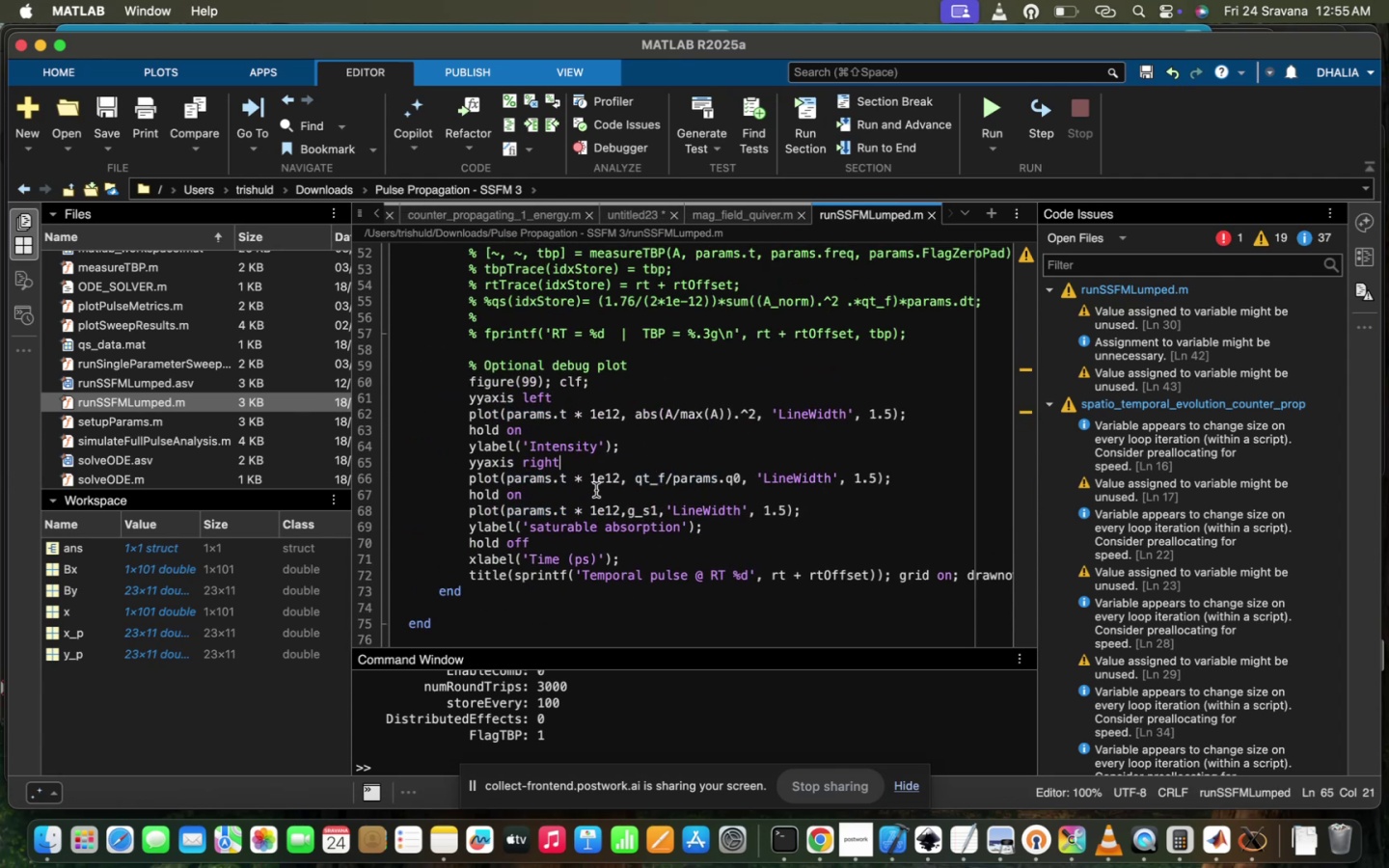 
left_click([596, 490])
 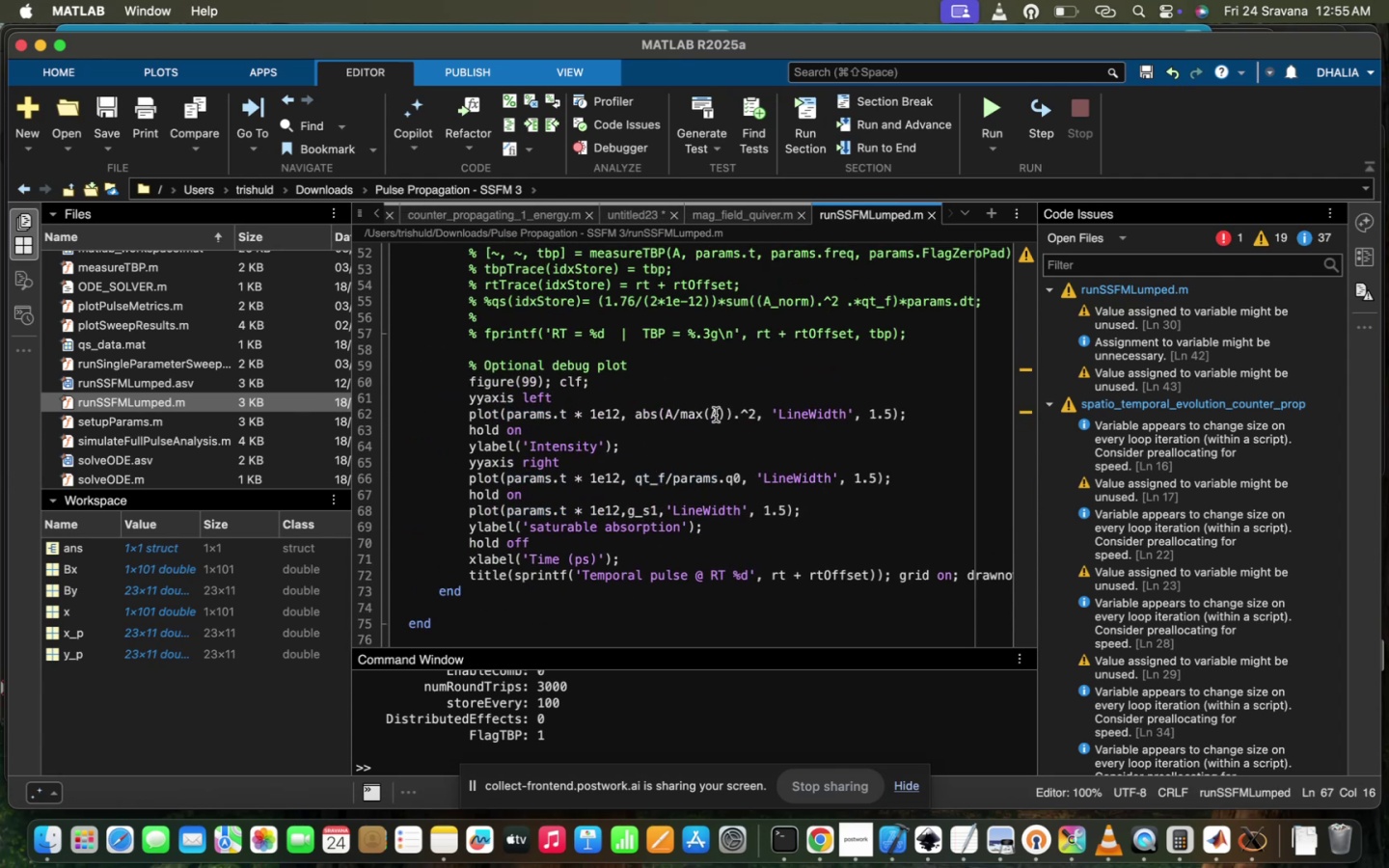 
left_click([714, 414])
 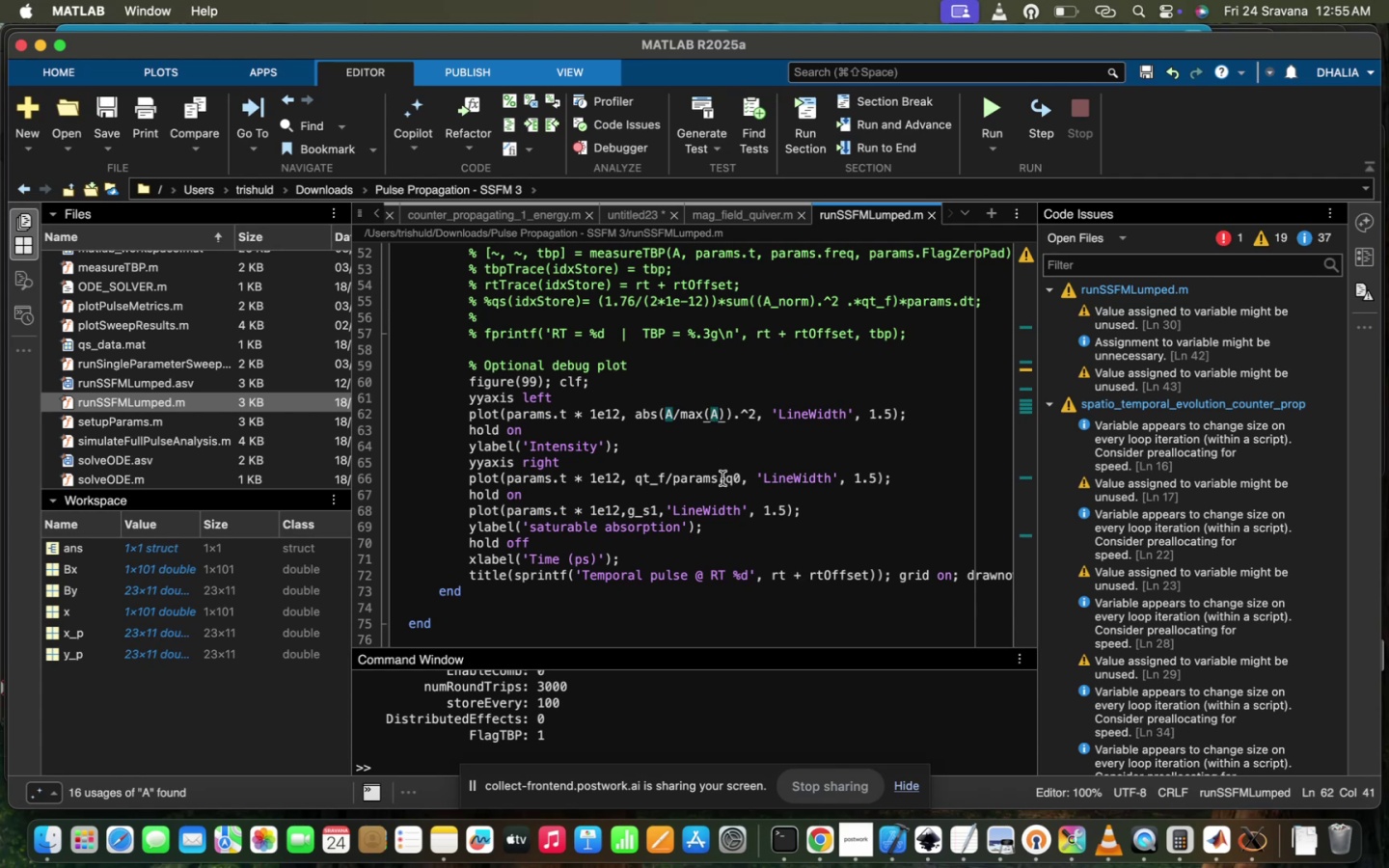 
left_click([722, 478])
 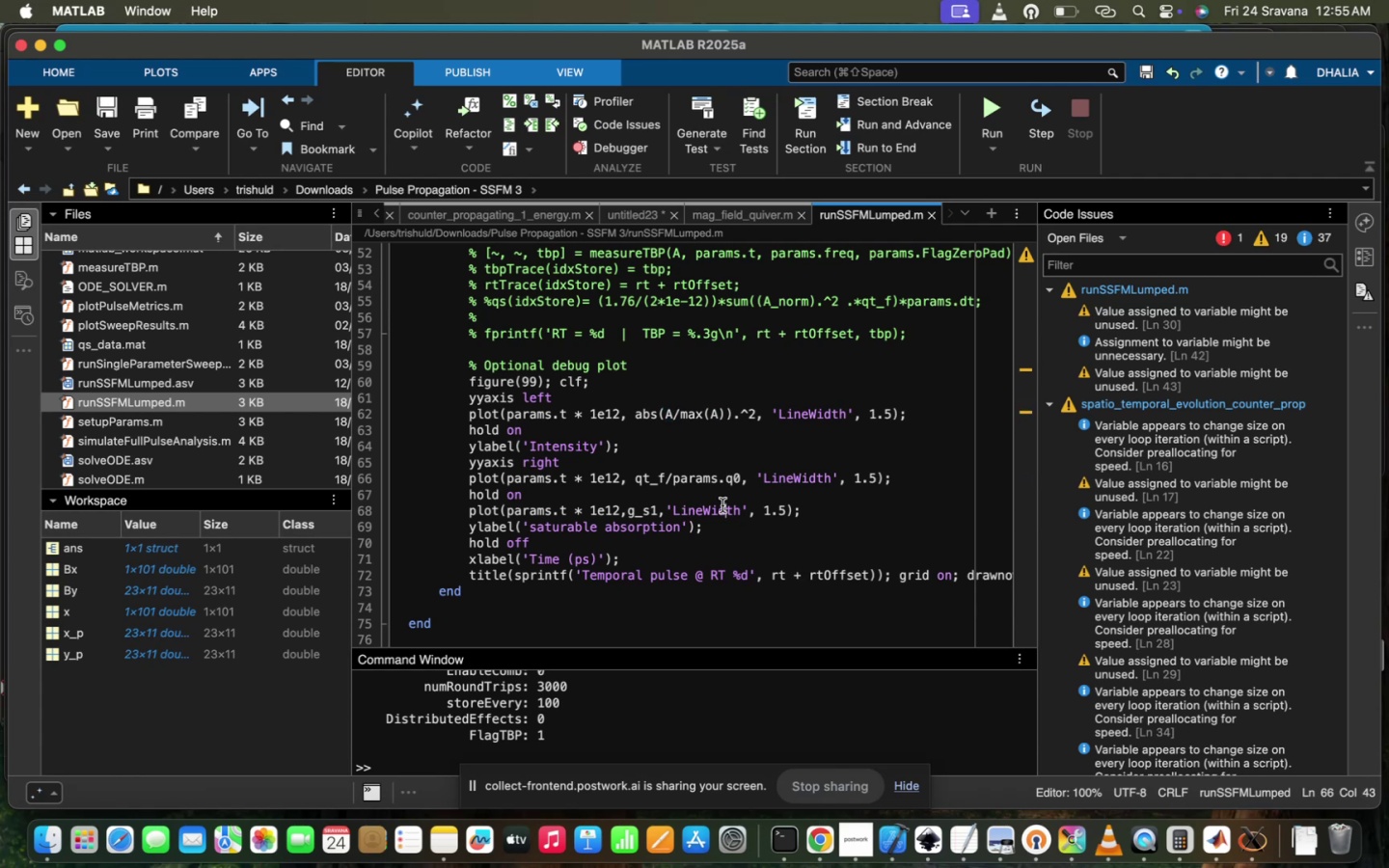 
left_click([616, 521])
 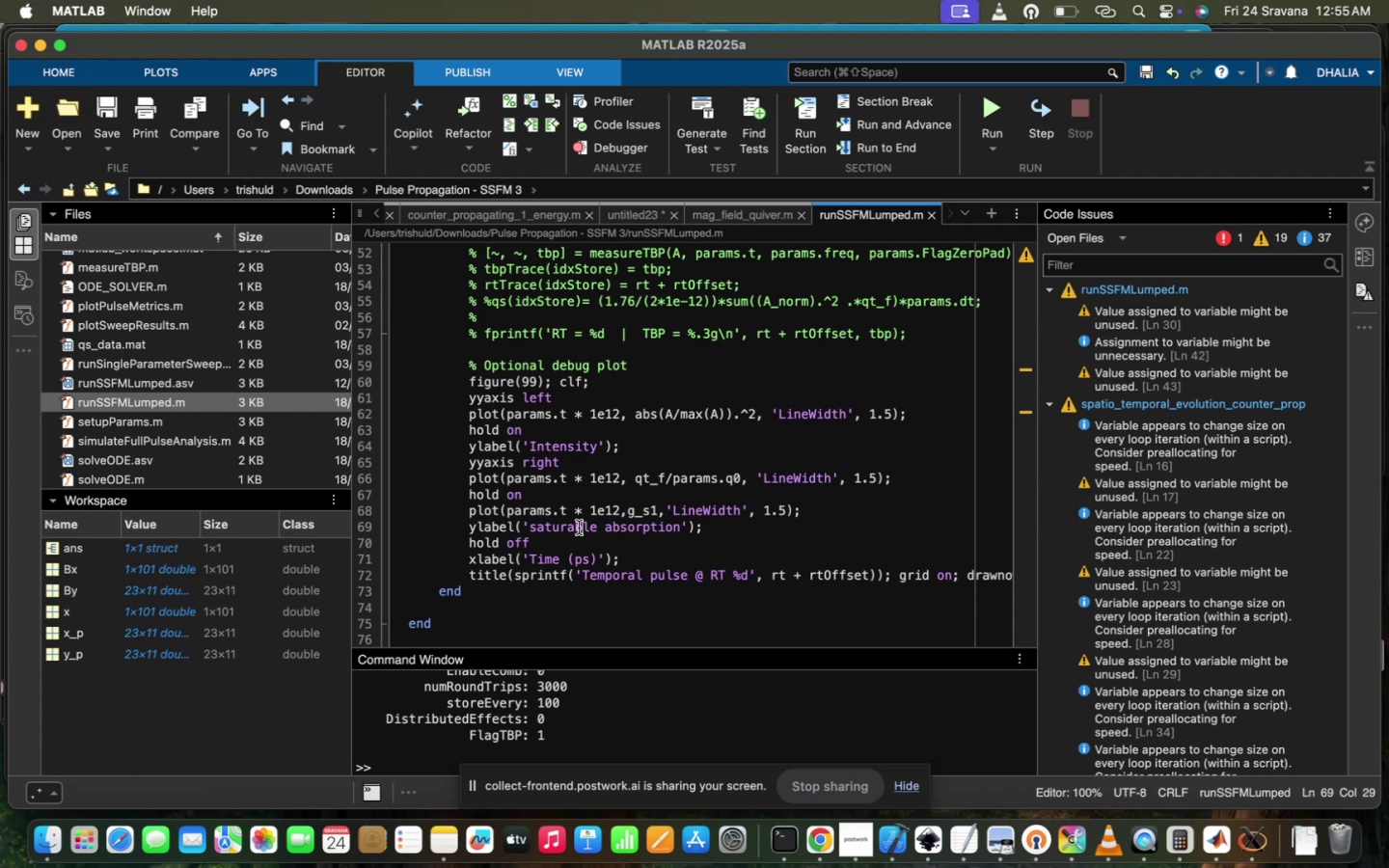 
double_click([567, 528])
 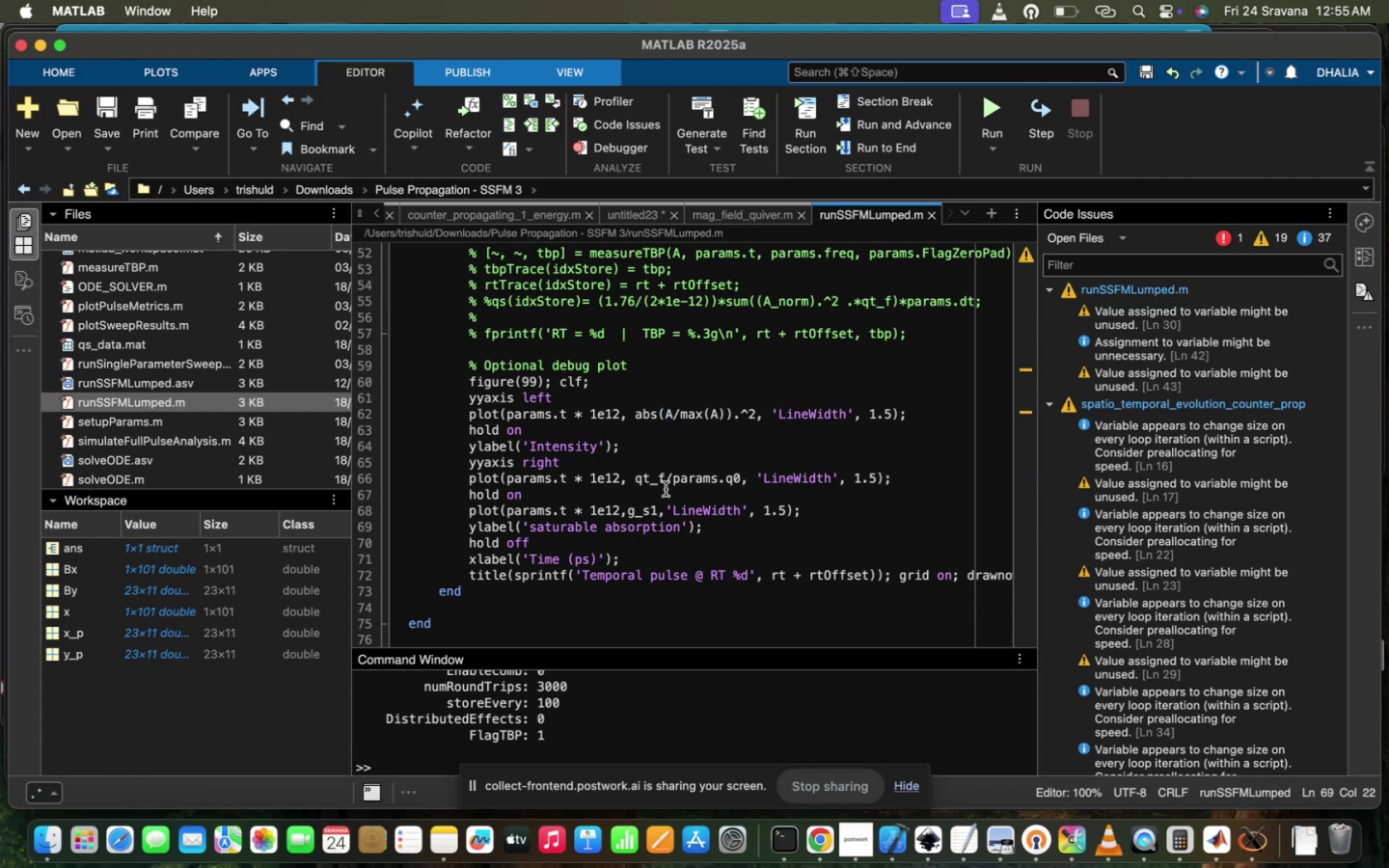 
left_click([666, 489])
 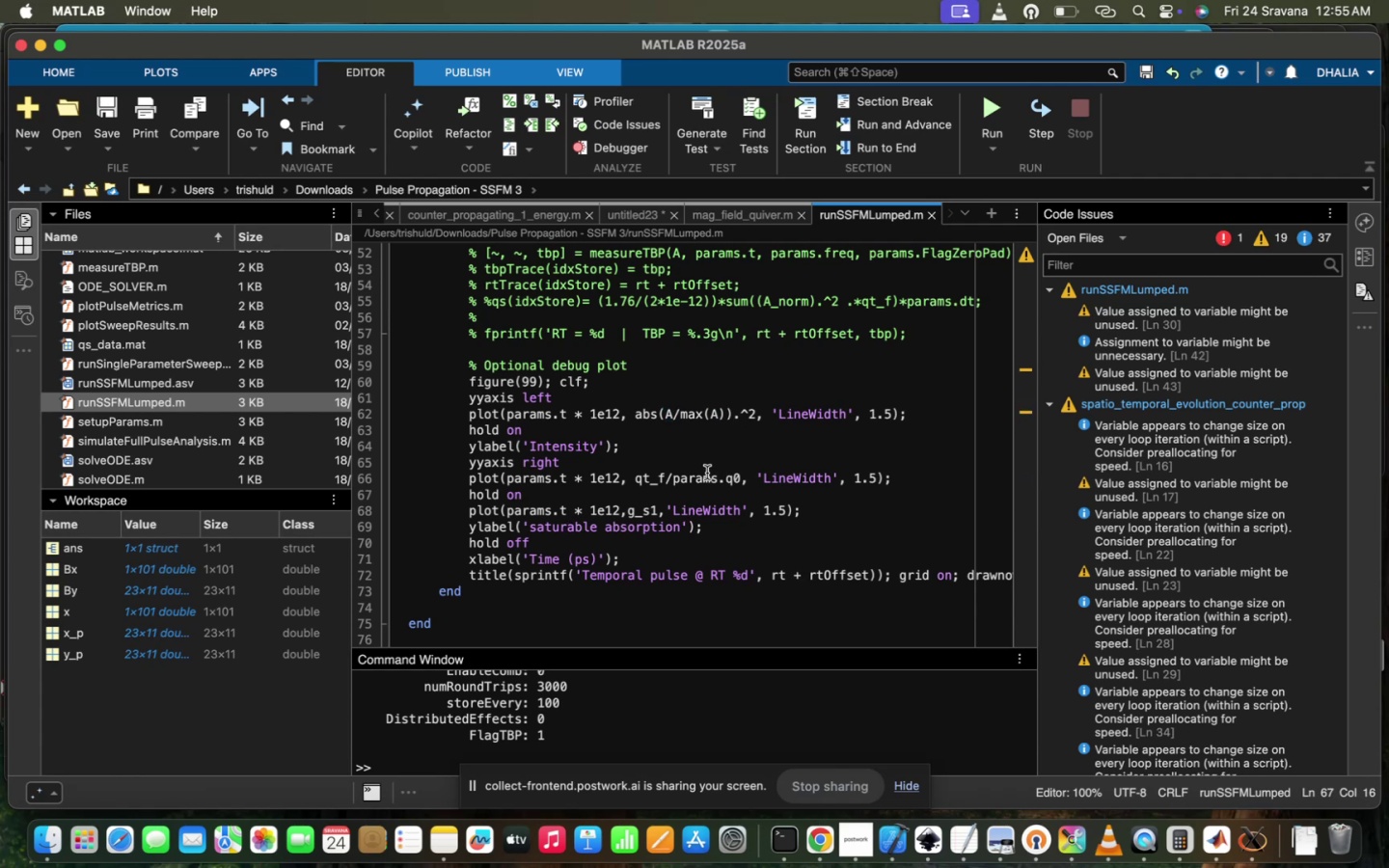 
left_click([707, 475])
 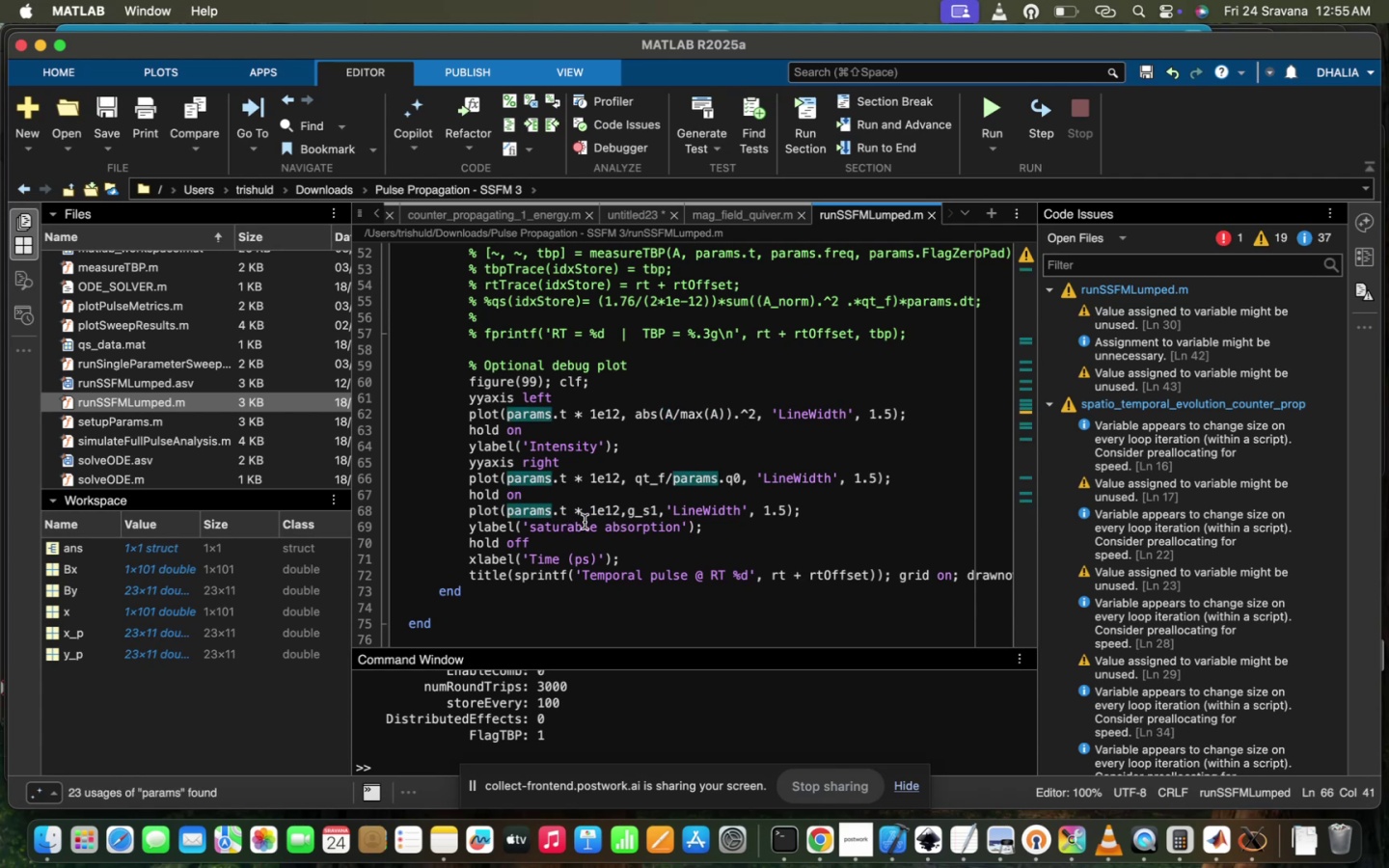 
left_click([577, 545])
 